 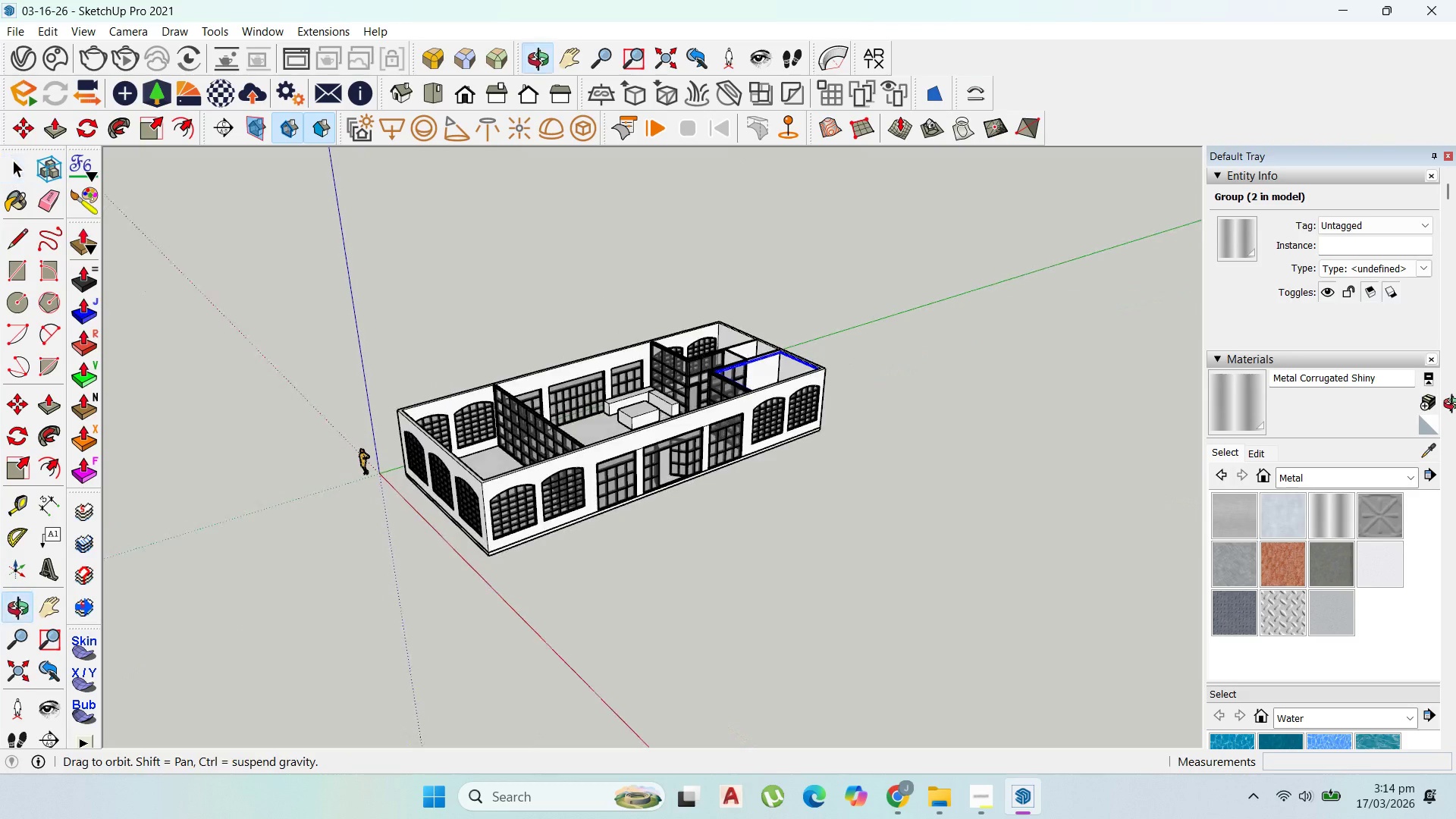 
left_click([51, 138])
 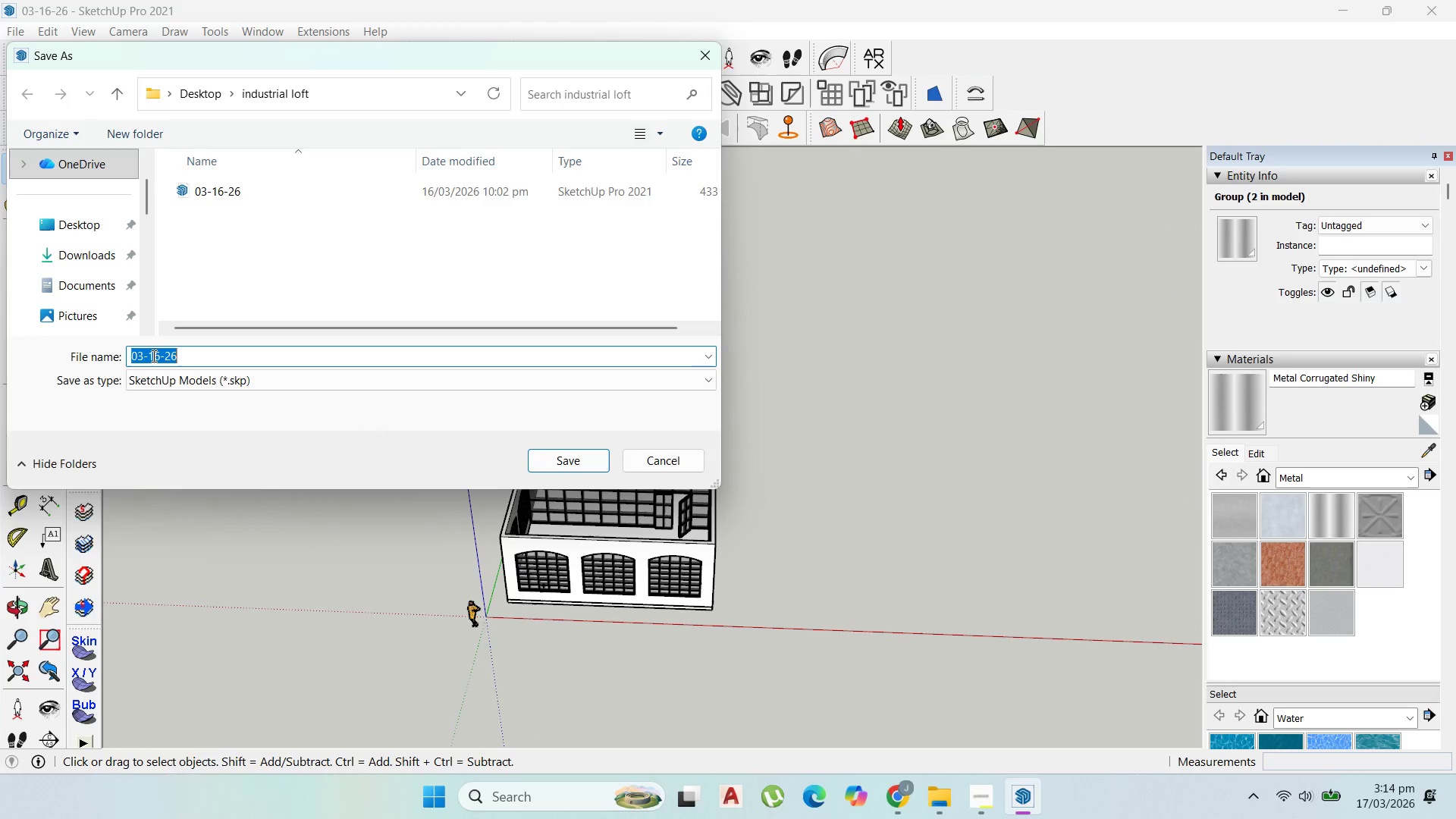 
left_click([160, 358])
 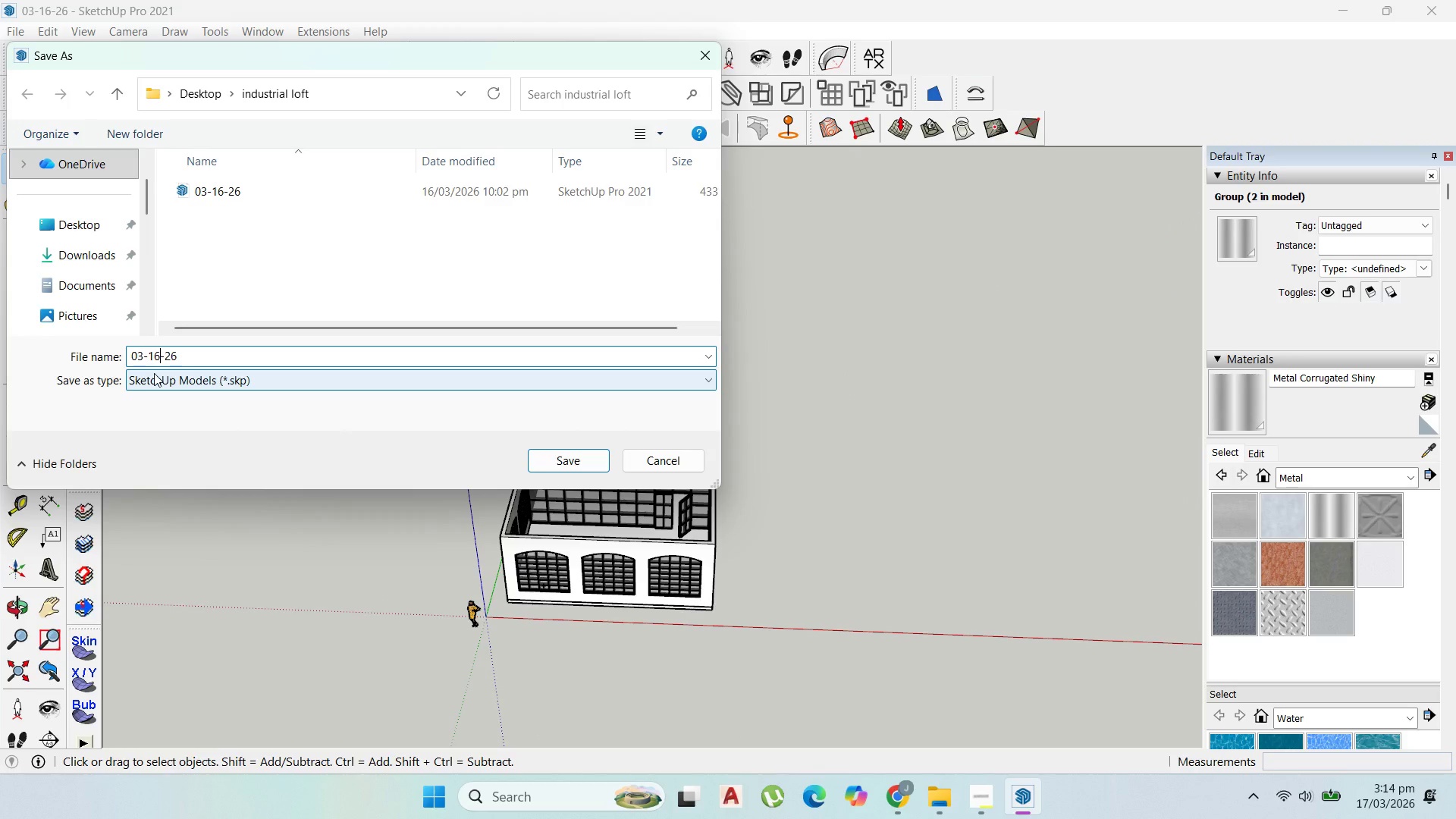 
key(Backspace)
 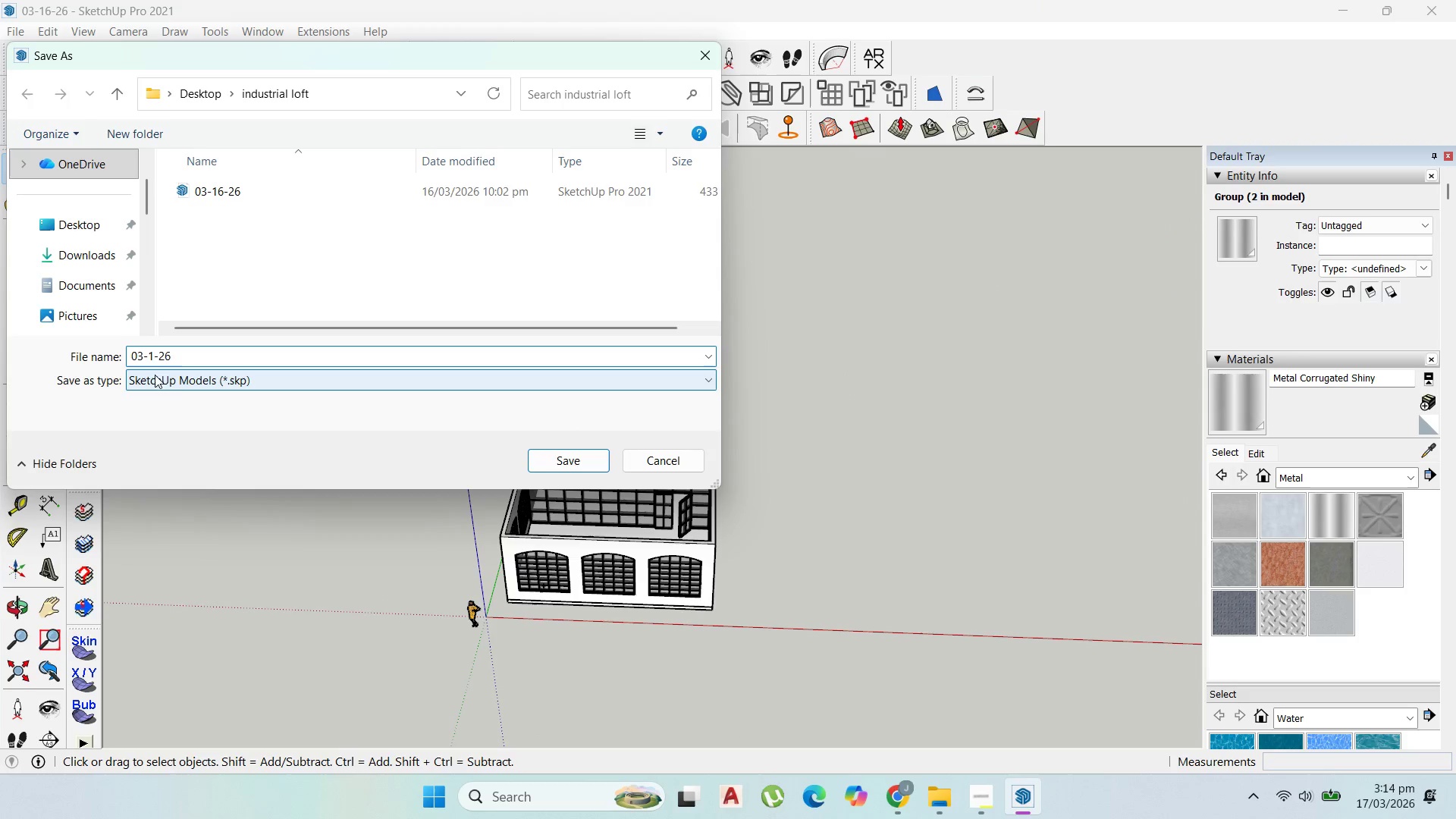 
key(7)
 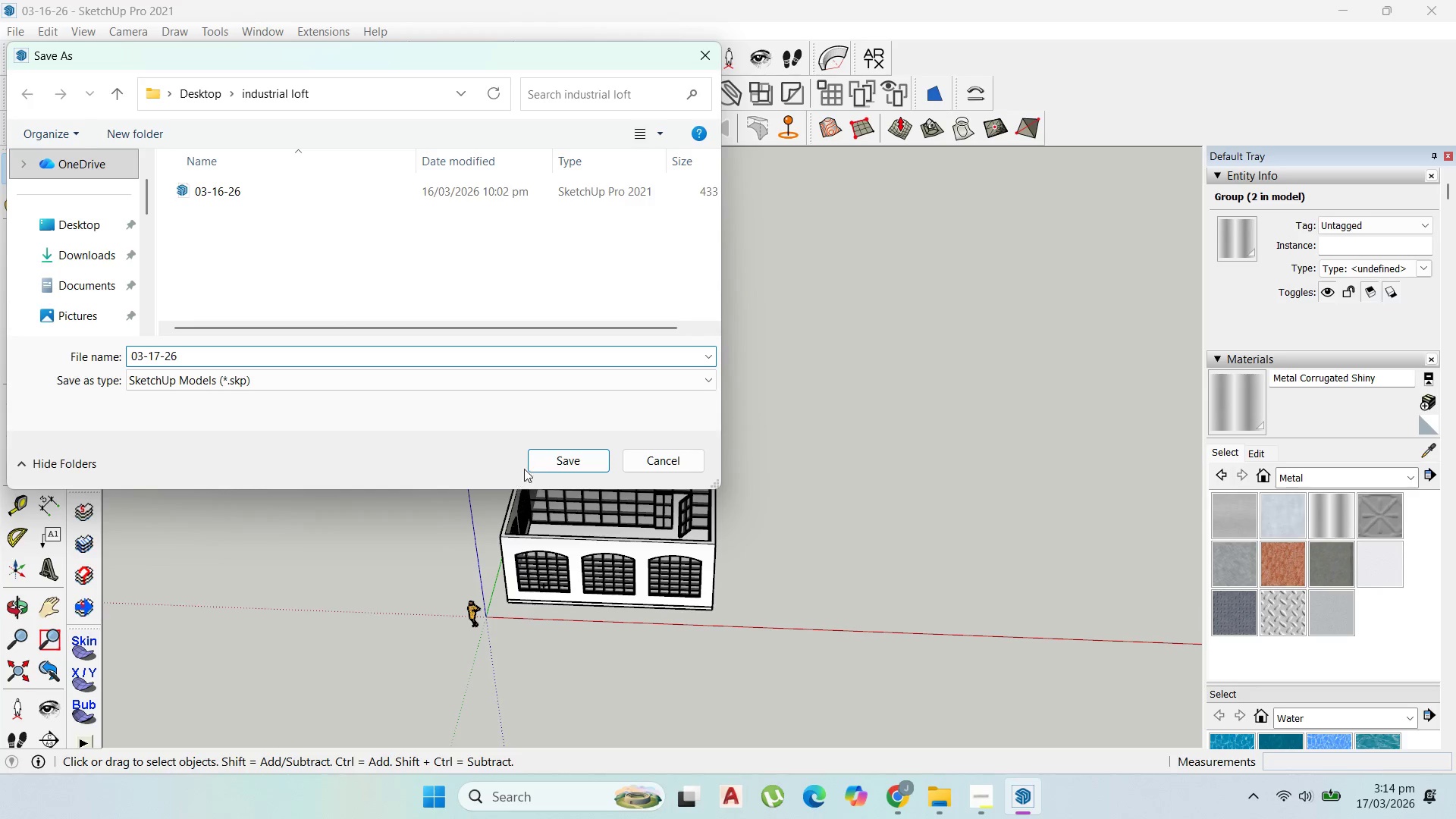 
left_click([555, 461])
 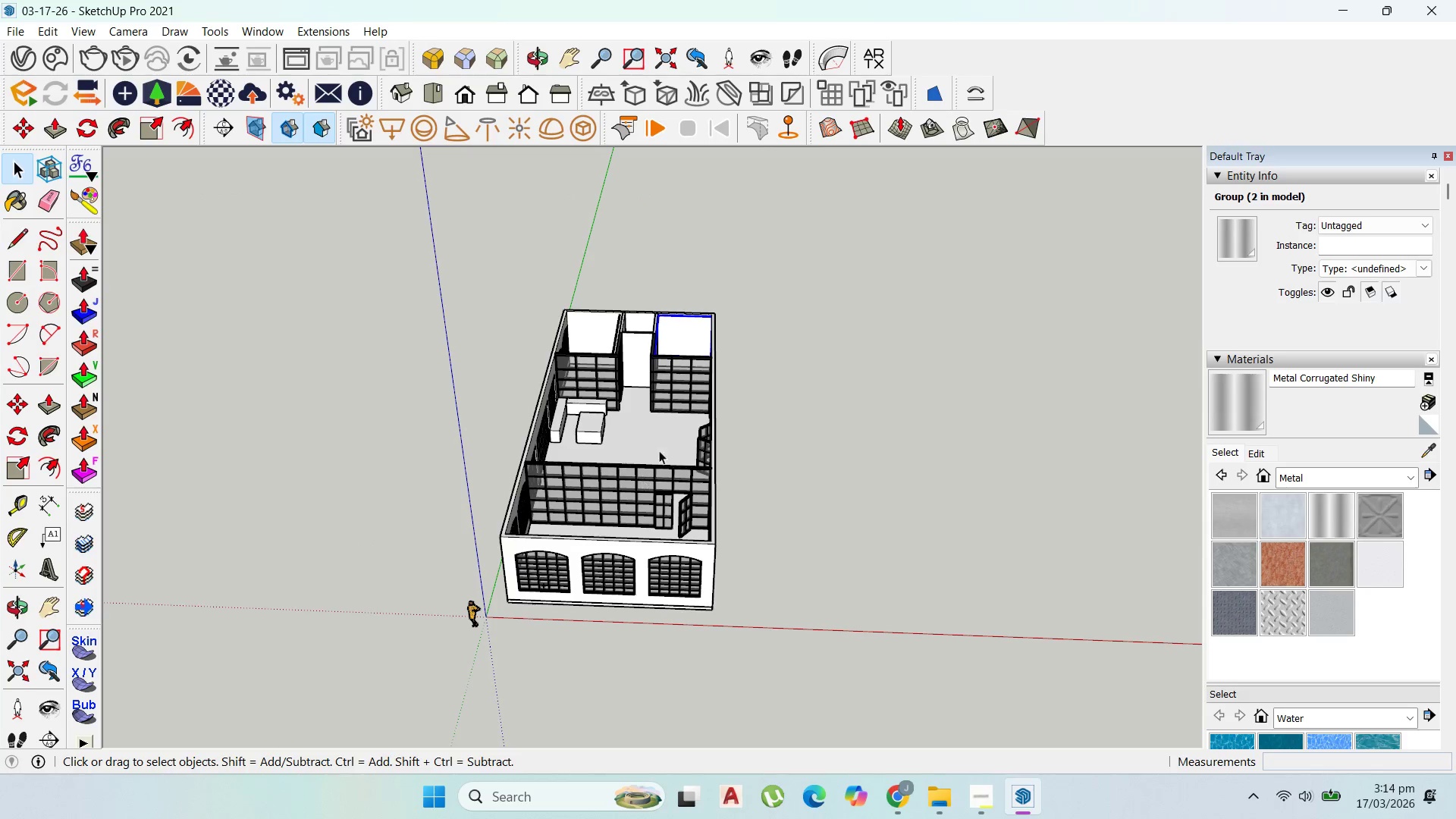 
scroll: coordinate [717, 395], scroll_direction: up, amount: 14.0
 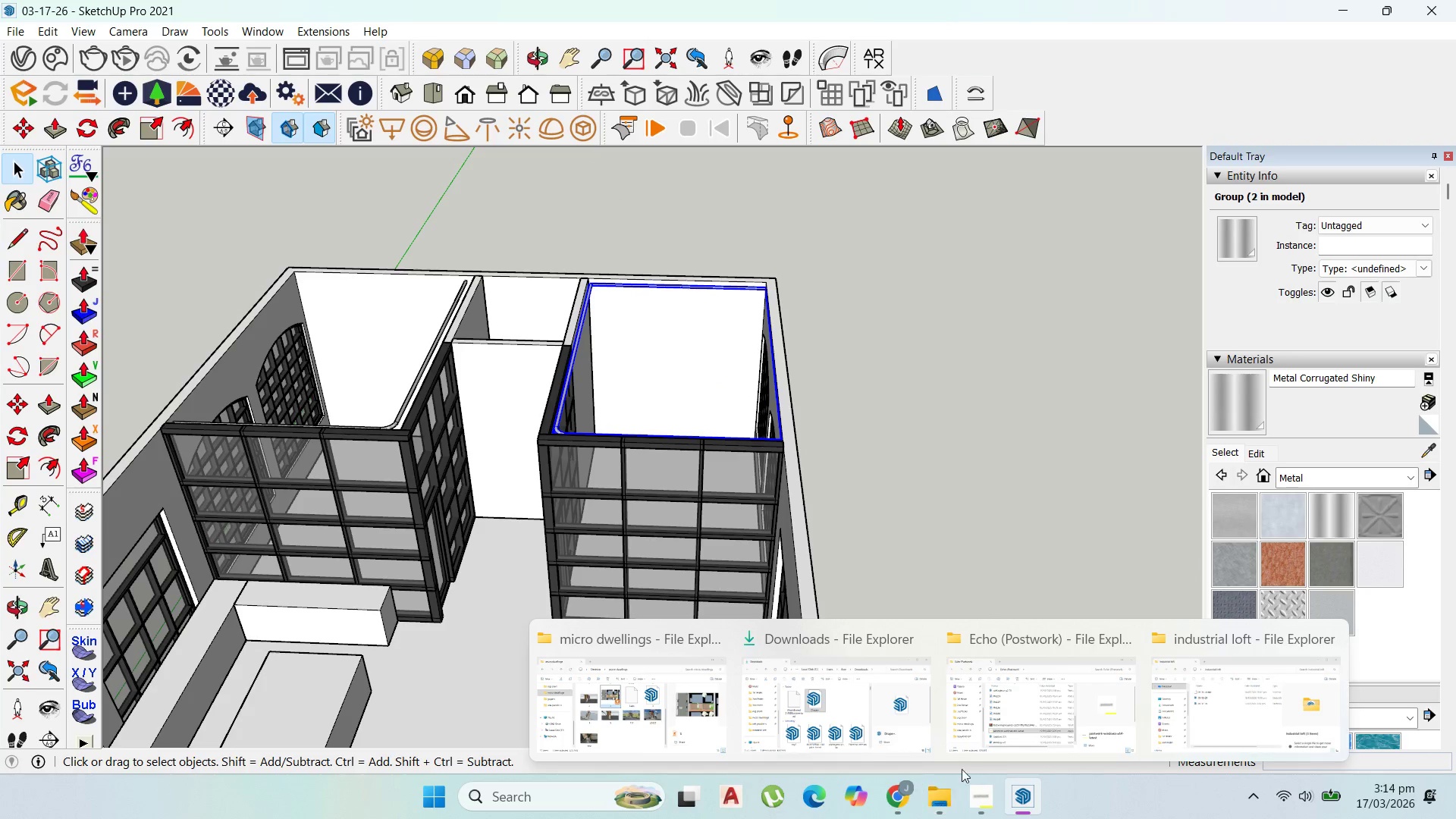 
left_click([868, 701])
 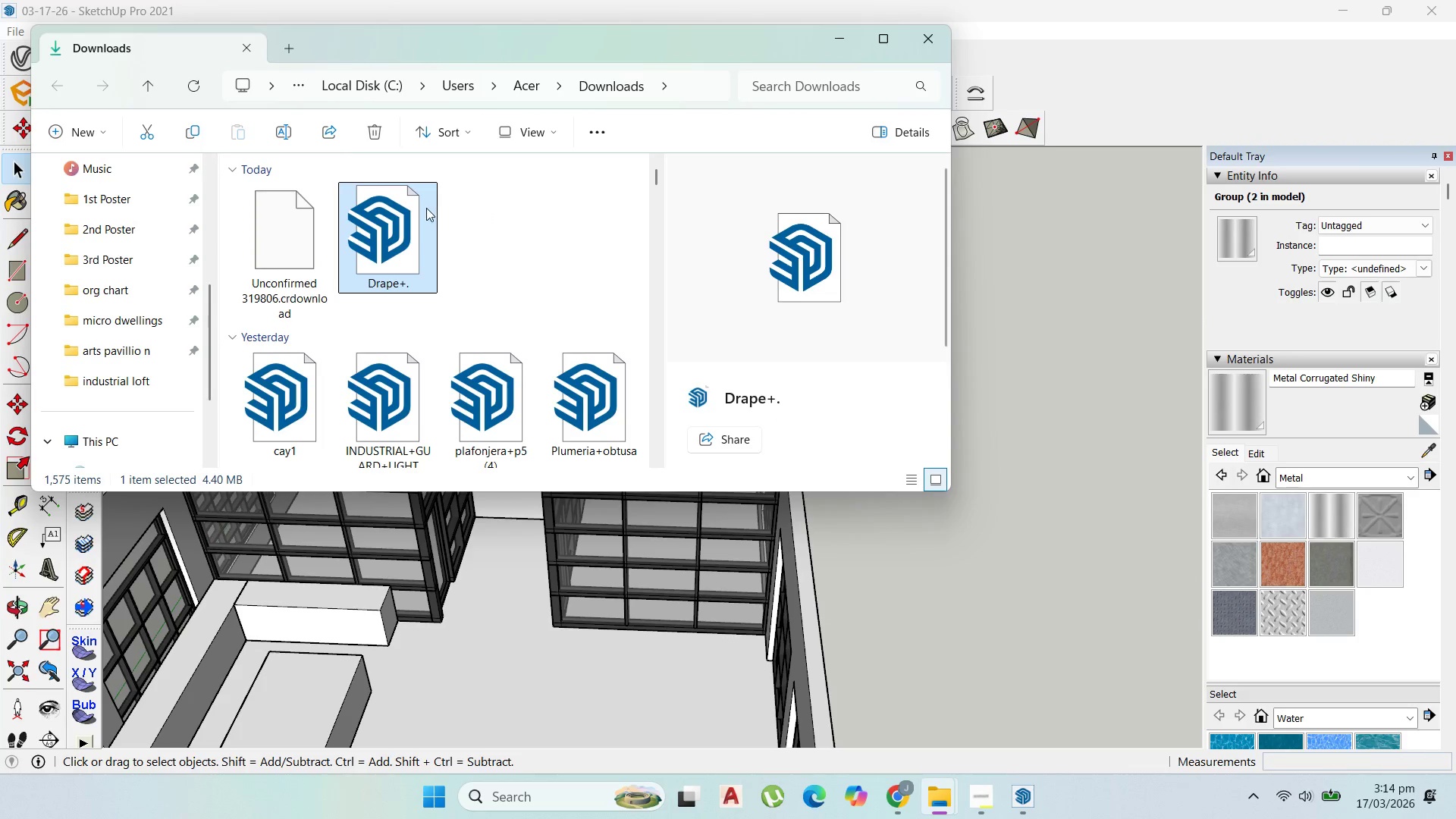 
left_click([414, 217])
 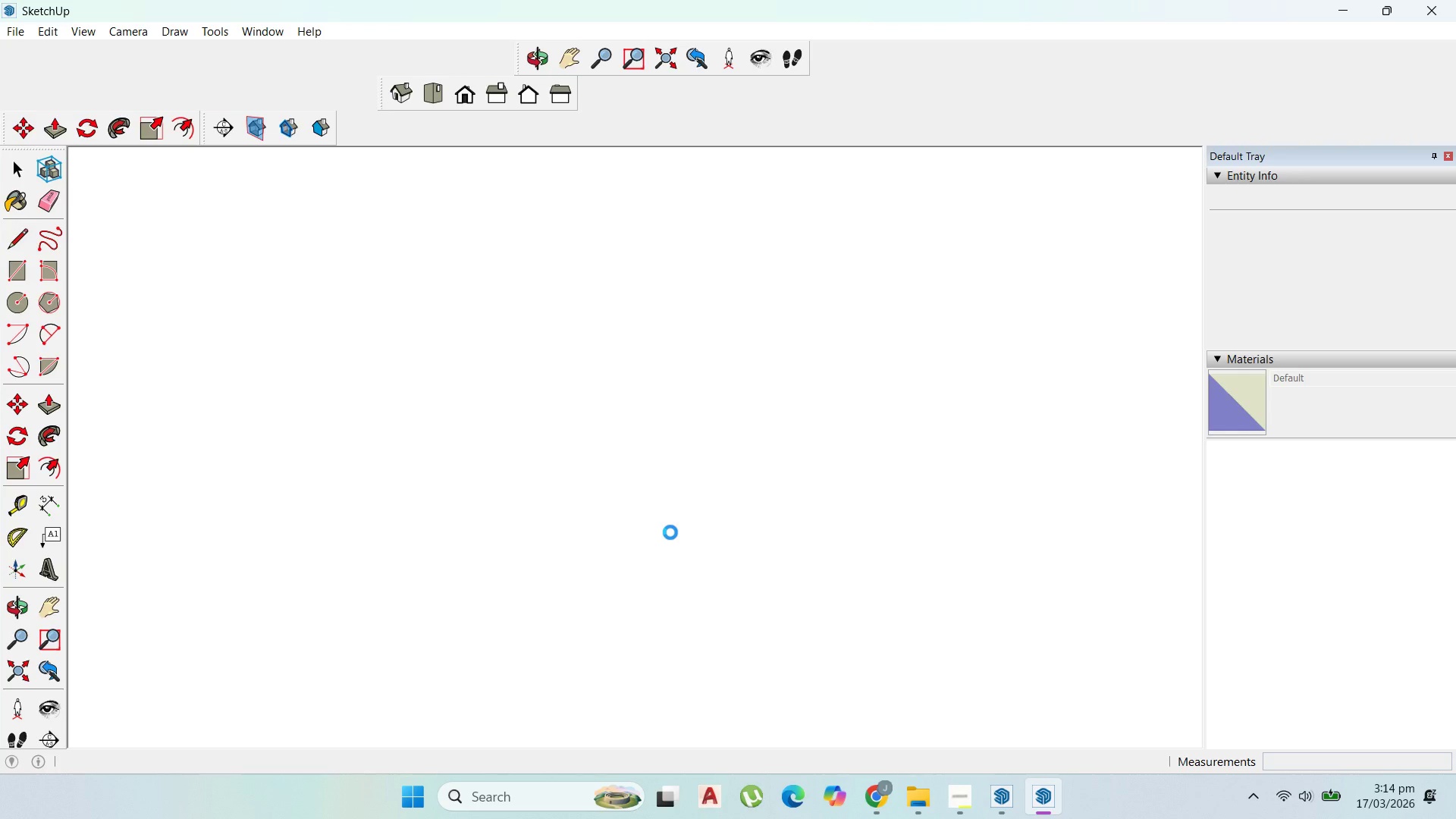 
wait(30.39)
 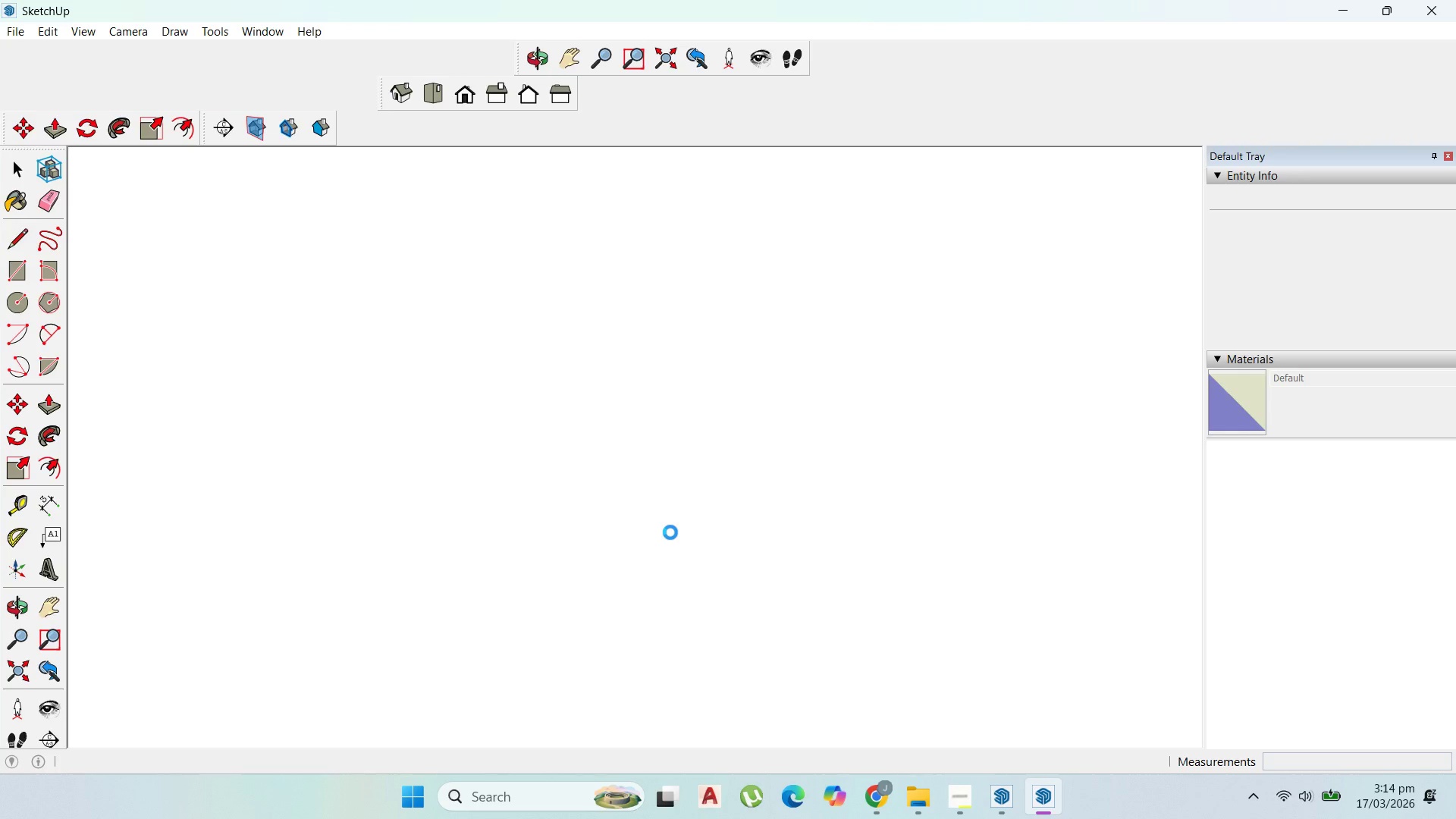 
left_click([893, 468])
 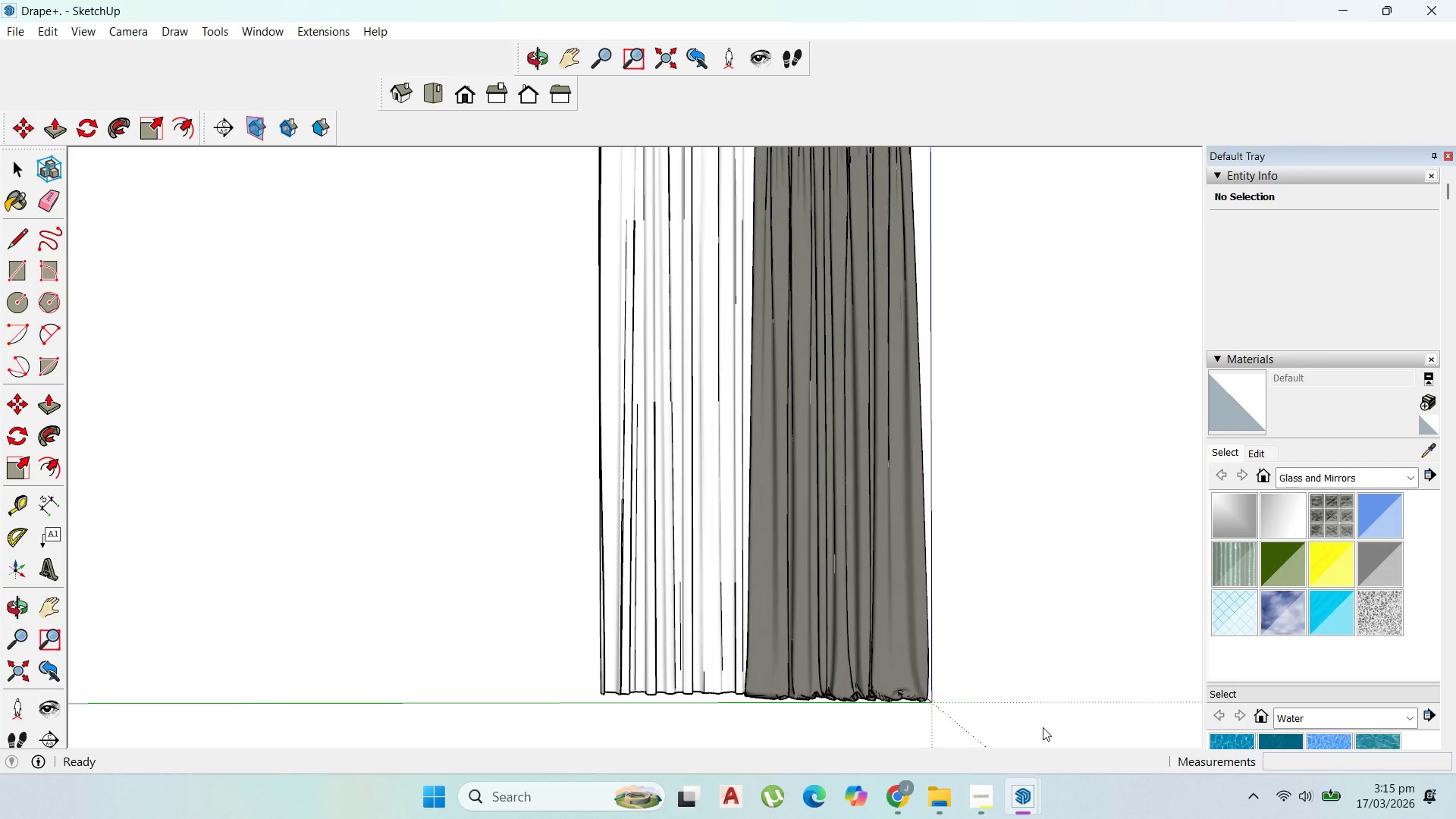 
scroll: coordinate [906, 466], scroll_direction: down, amount: 13.0
 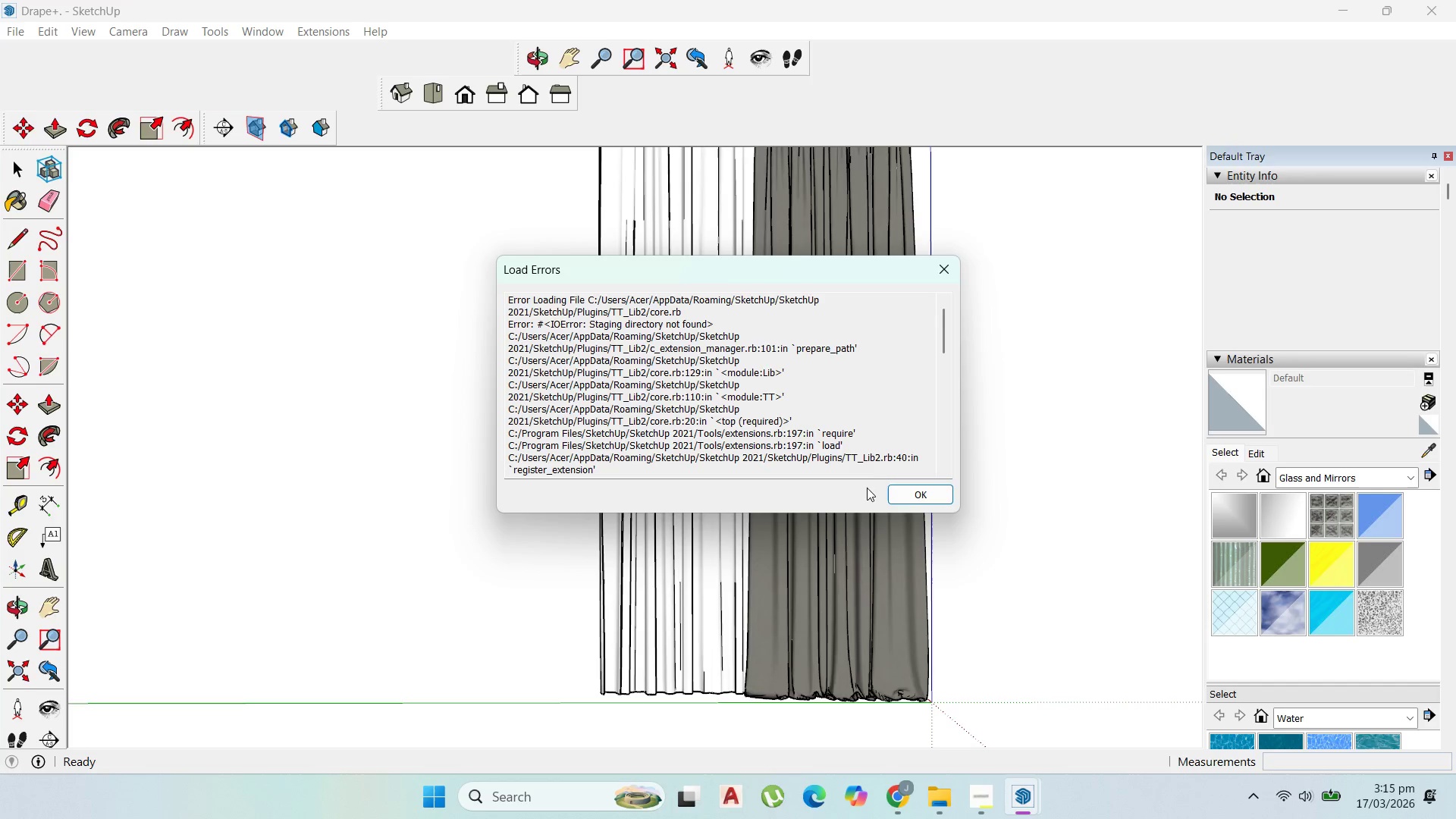 
wait(5.74)
 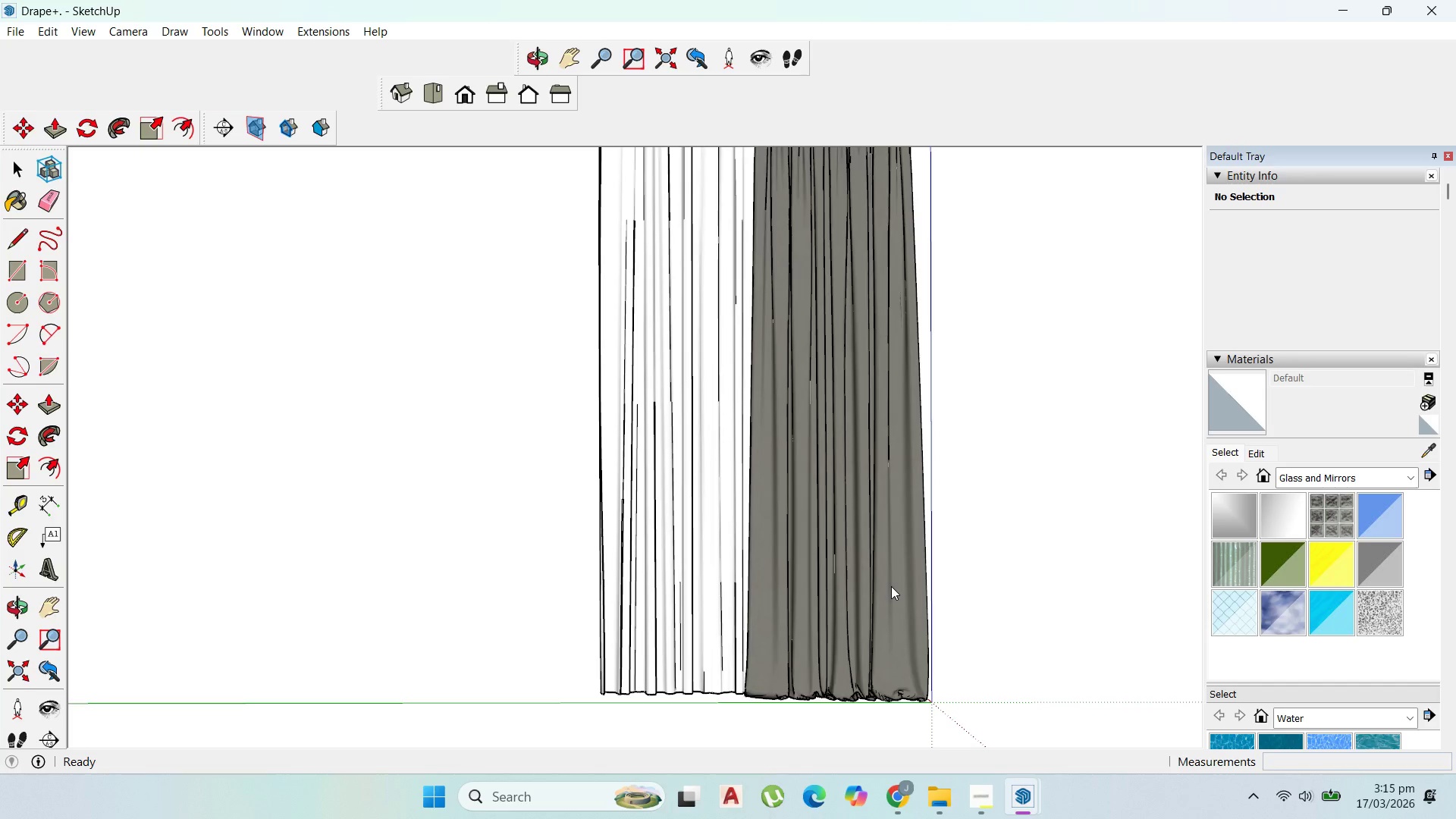 
left_click([905, 486])
 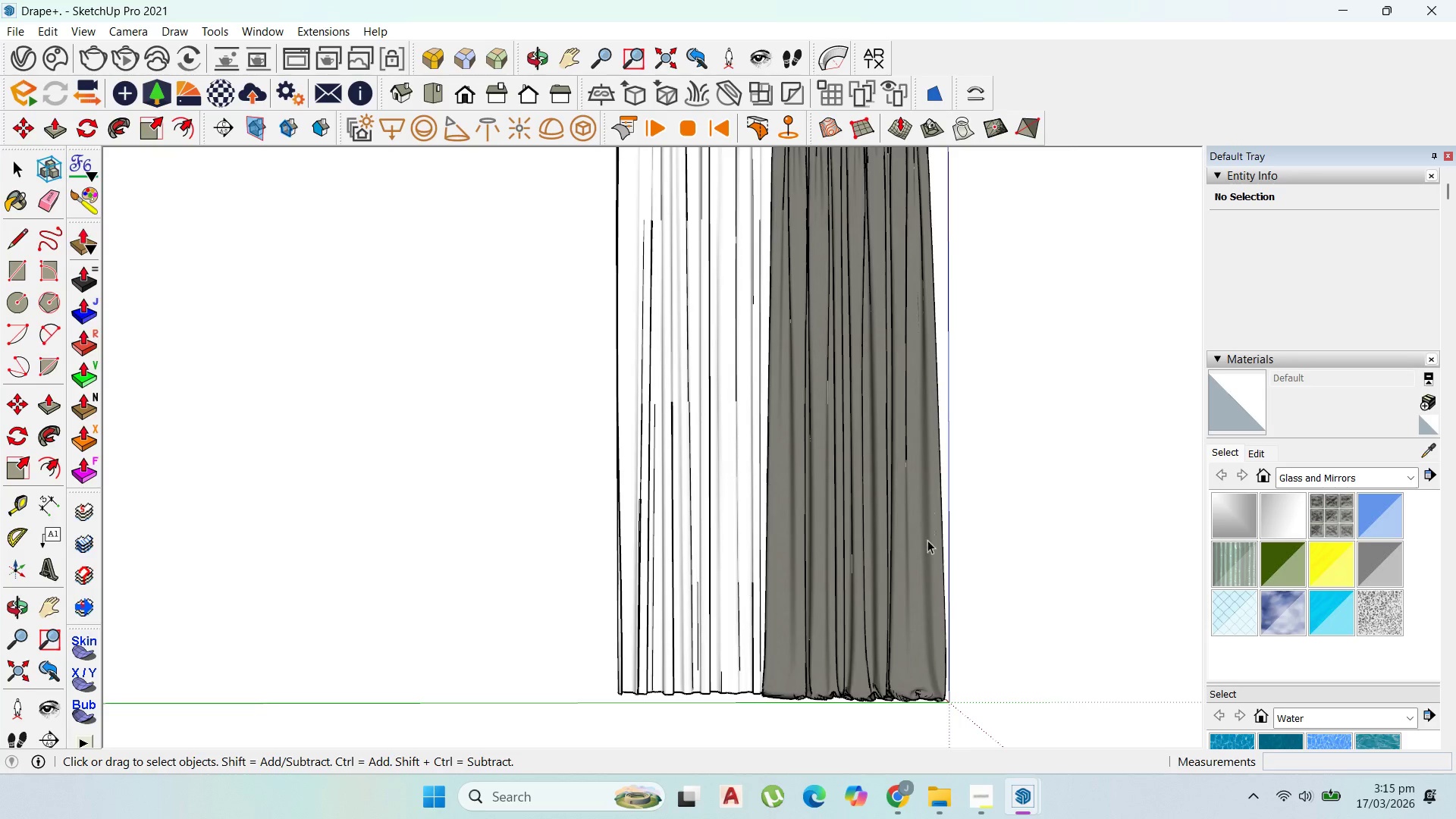 
scroll: coordinate [922, 502], scroll_direction: down, amount: 5.0
 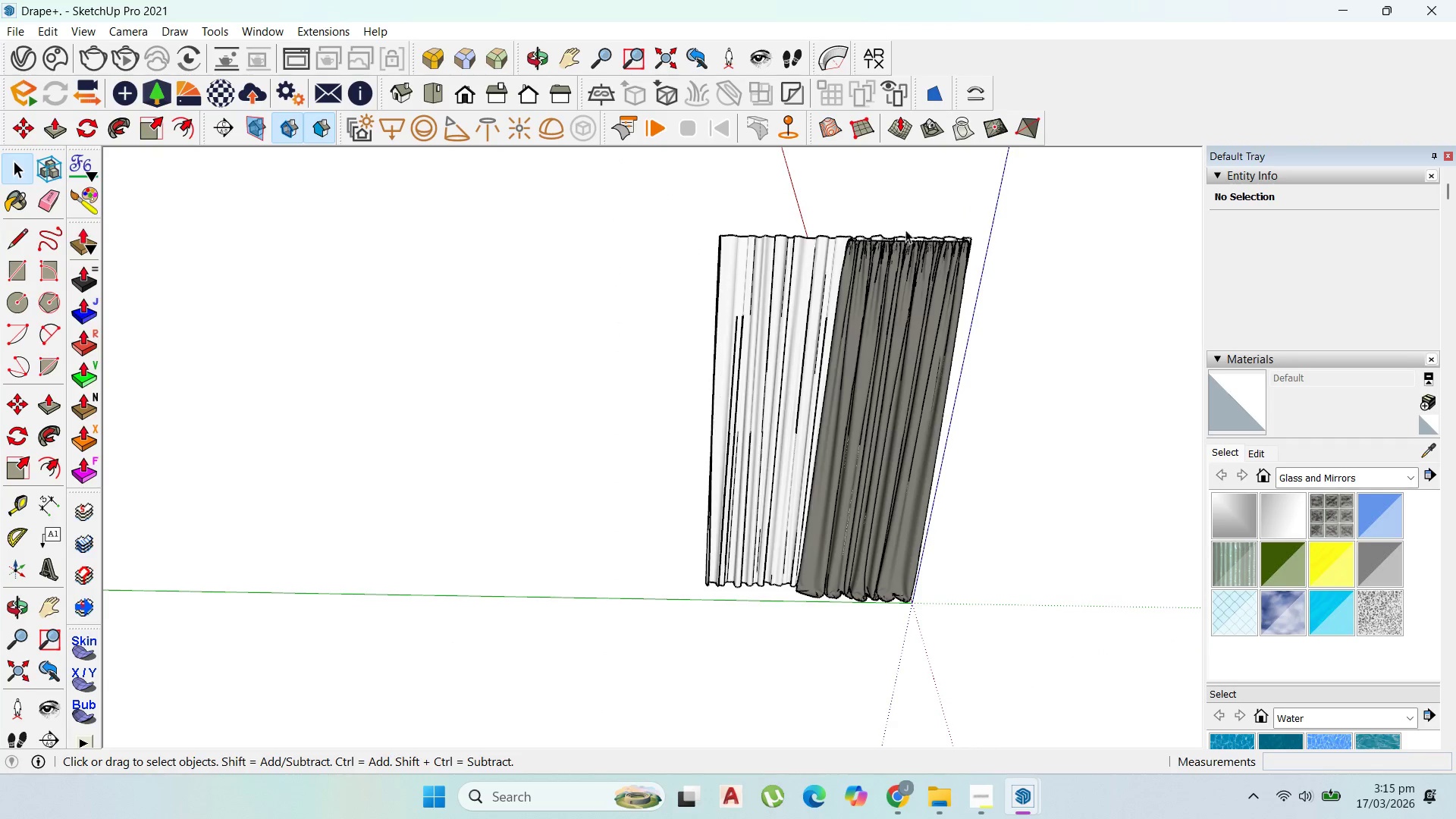 
scroll: coordinate [943, 223], scroll_direction: up, amount: 15.0
 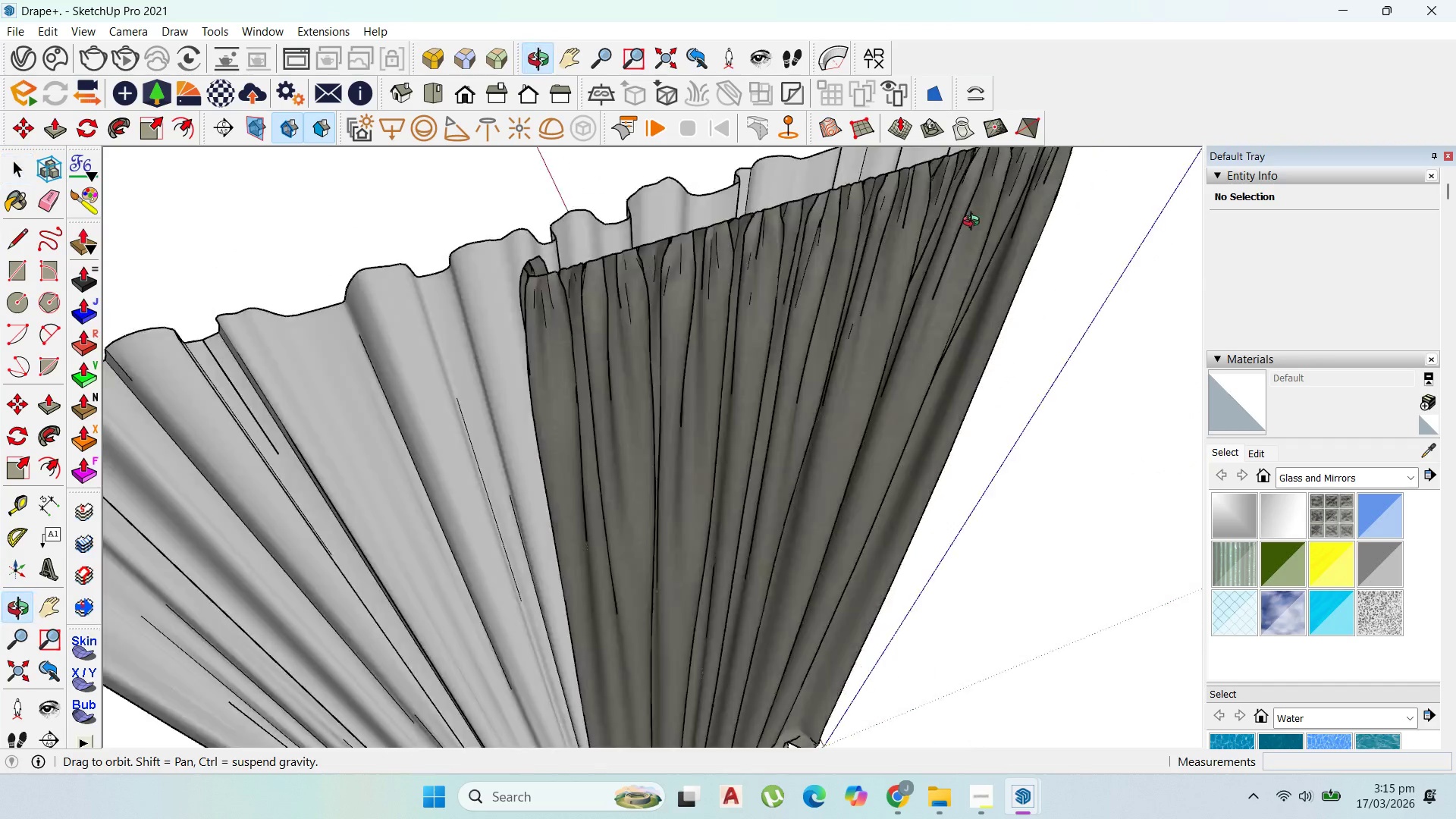 
scroll: coordinate [694, 254], scroll_direction: down, amount: 14.0
 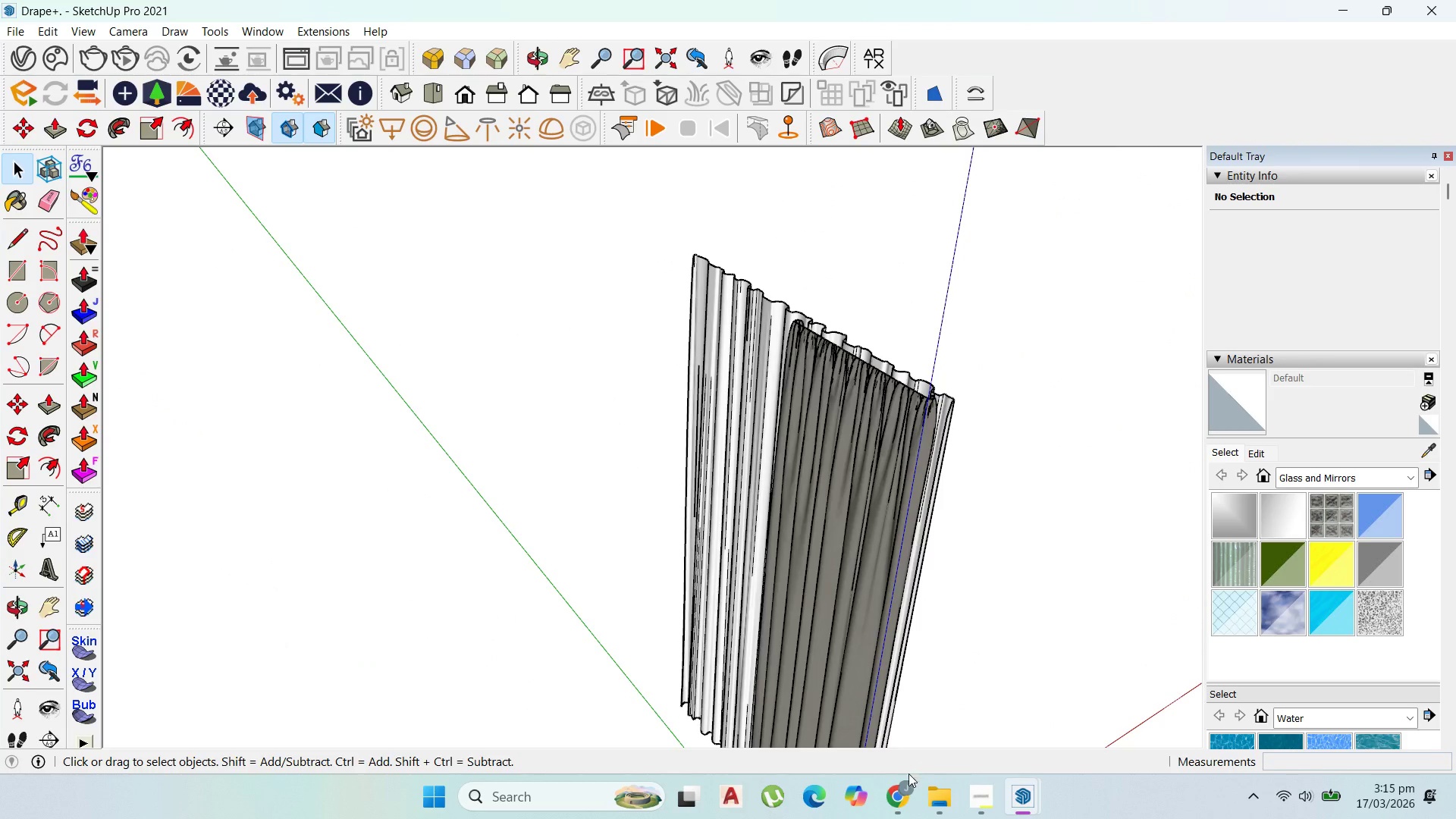 
left_click([907, 786])
 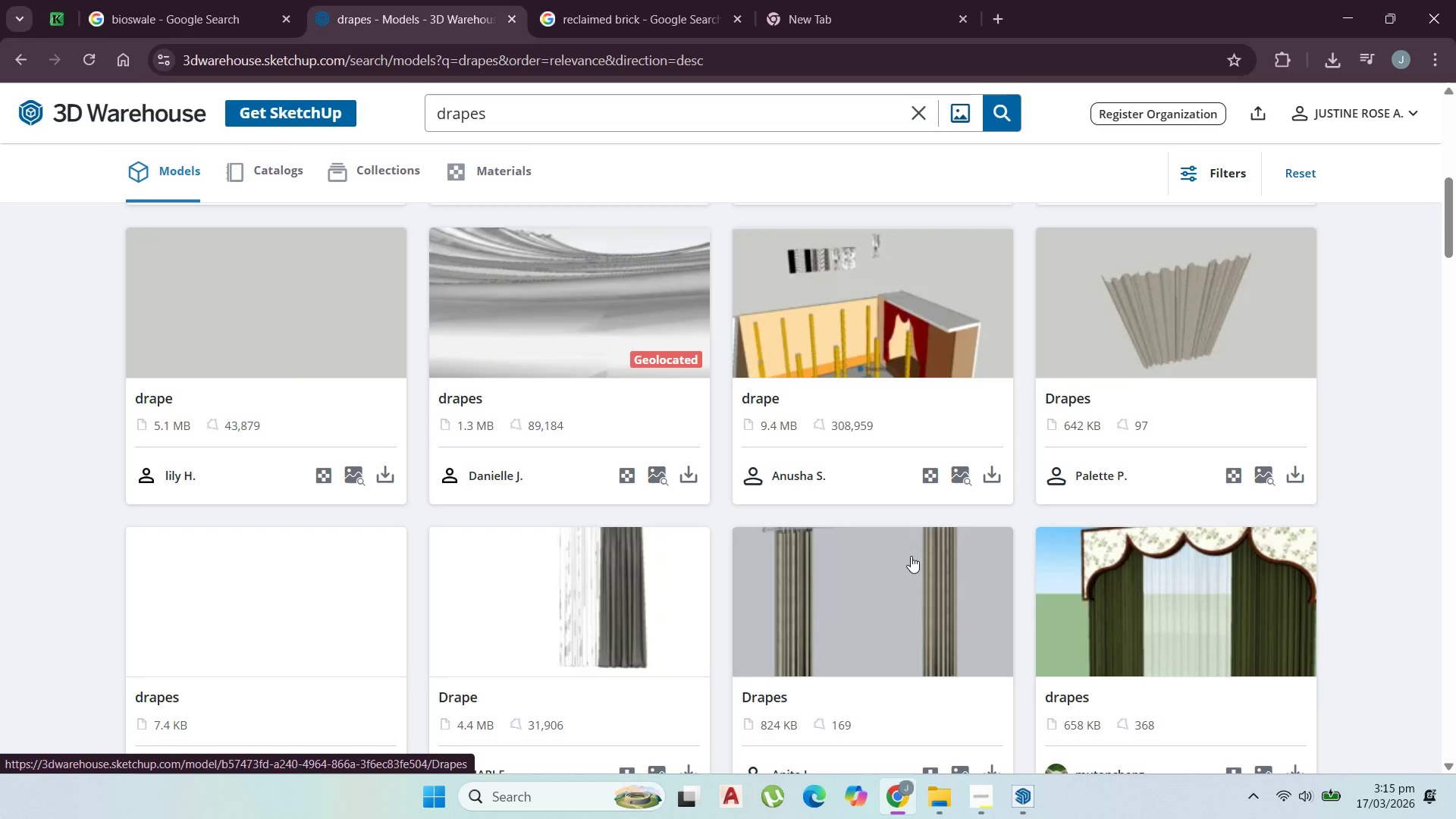 
scroll: coordinate [714, 521], scroll_direction: down, amount: 7.0
 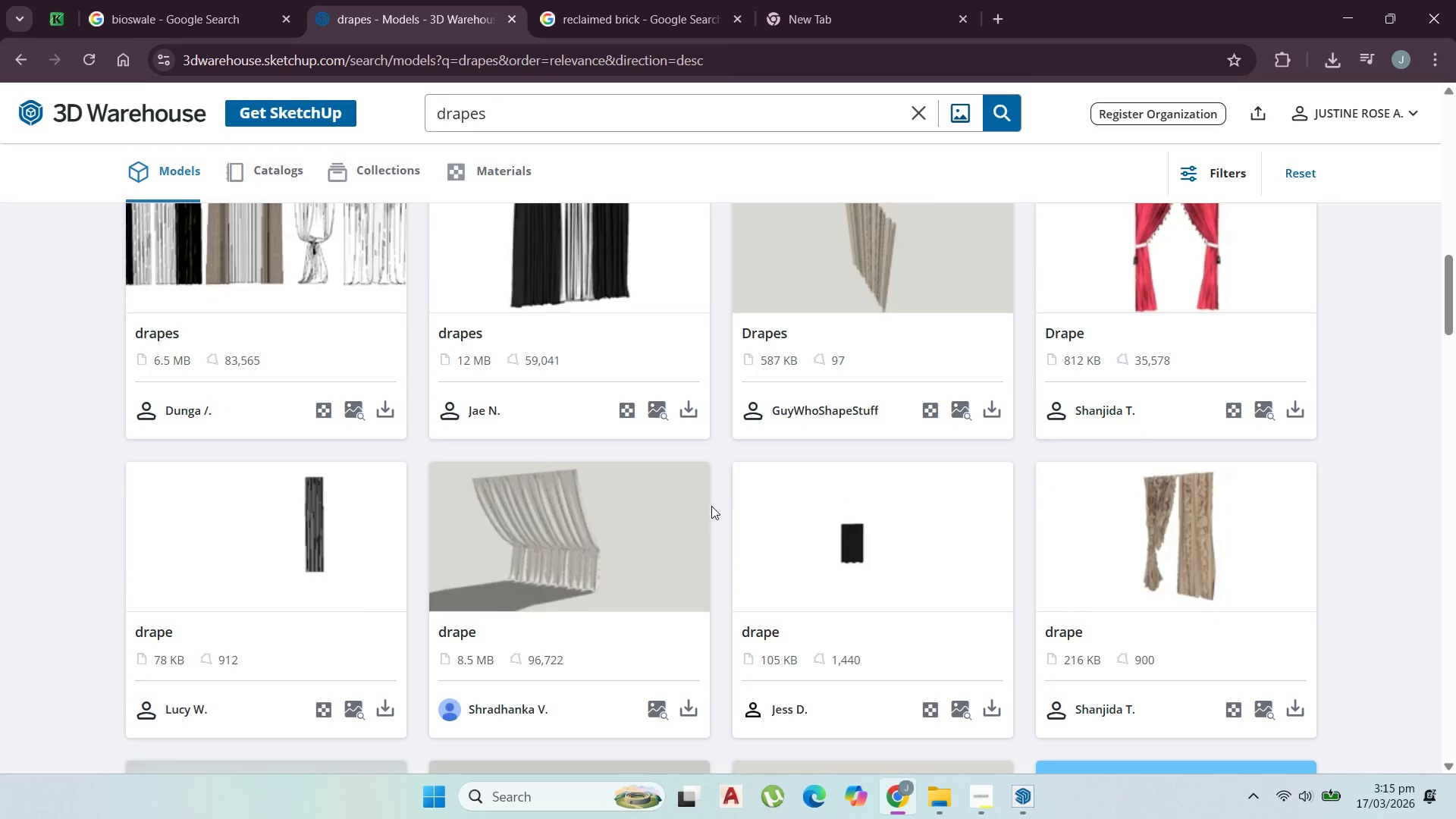 
scroll: coordinate [491, 464], scroll_direction: up, amount: 14.0
 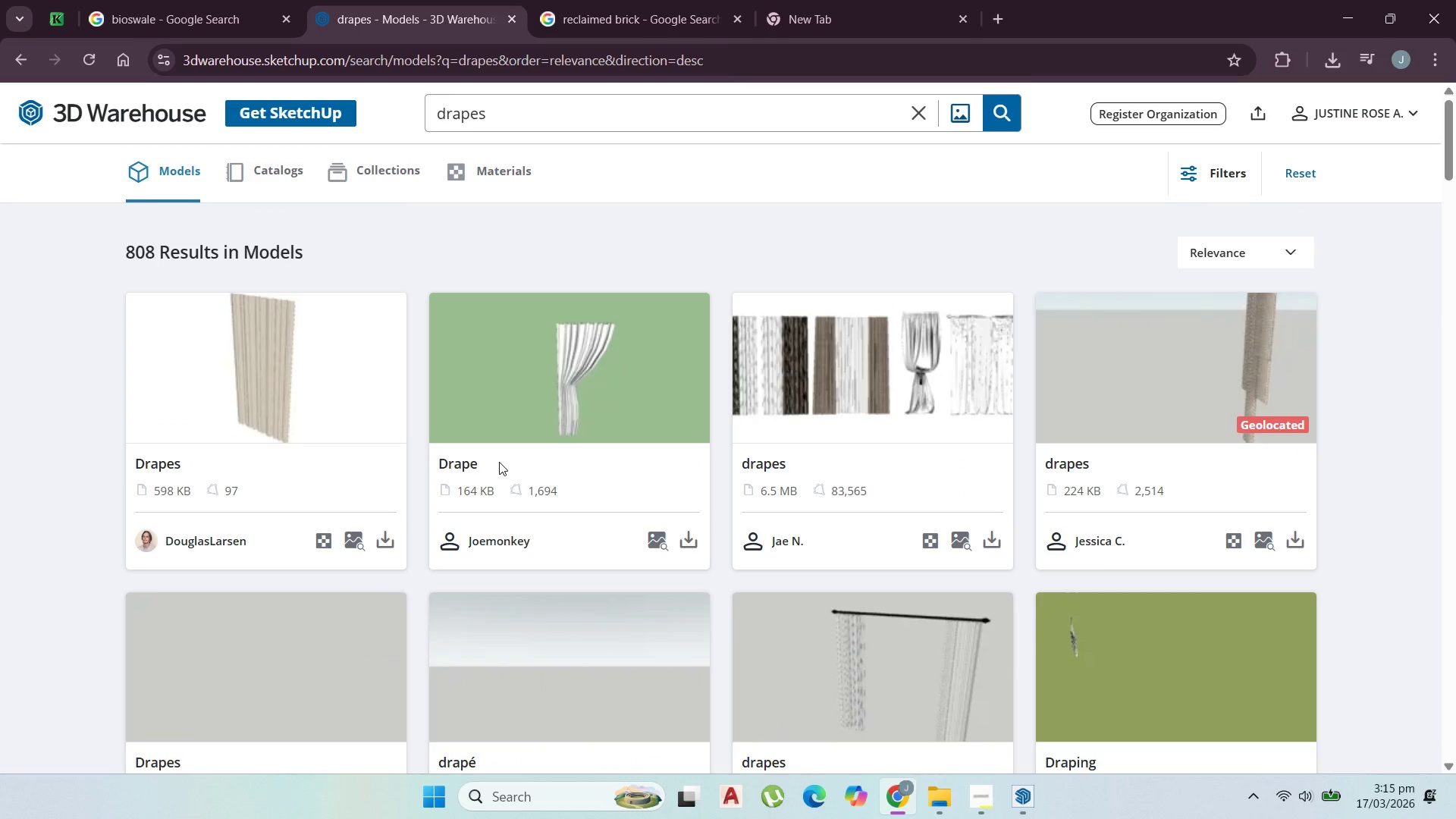 
scroll: coordinate [505, 463], scroll_direction: down, amount: 17.0
 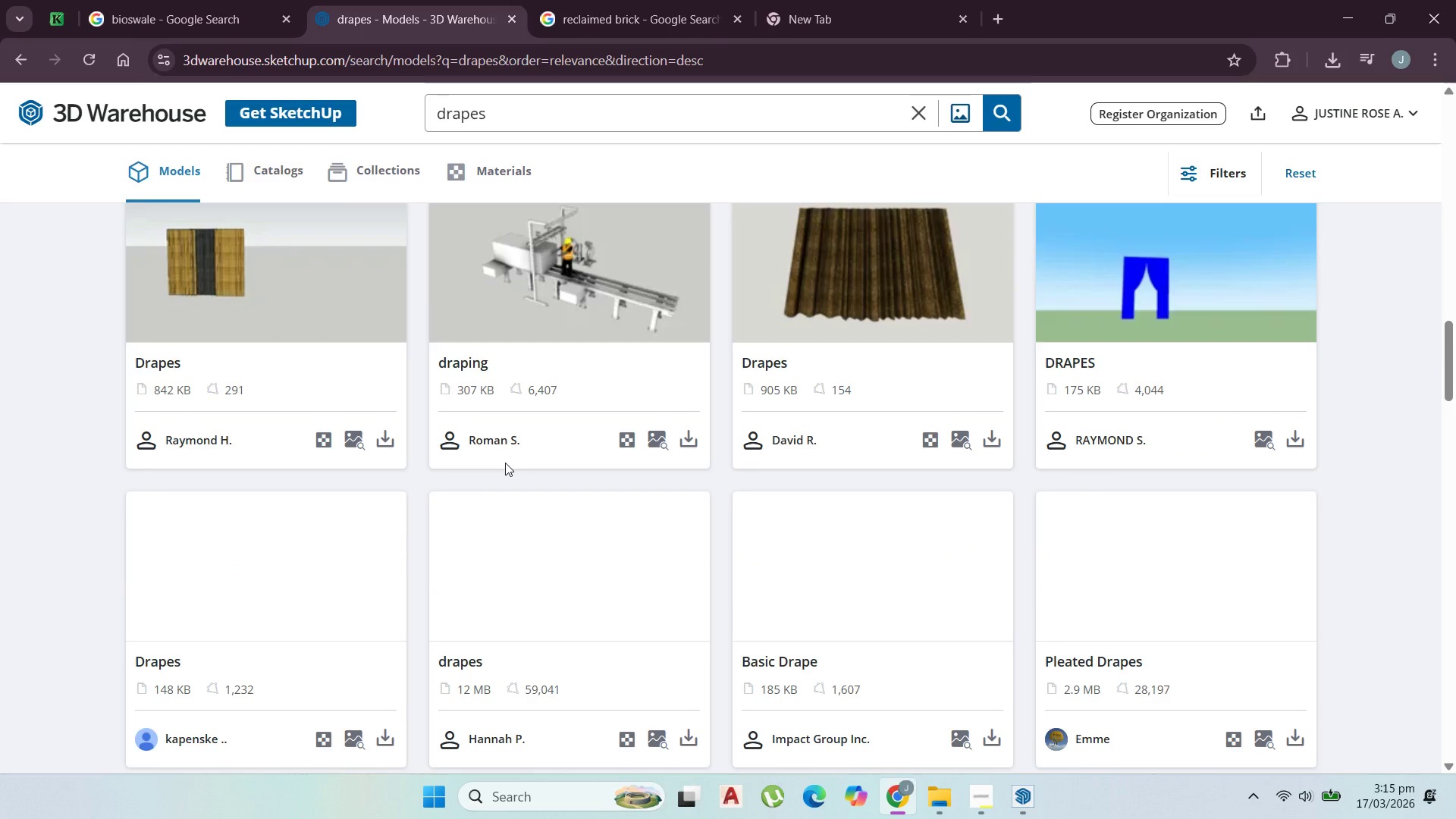 
scroll: coordinate [509, 464], scroll_direction: up, amount: 5.0
 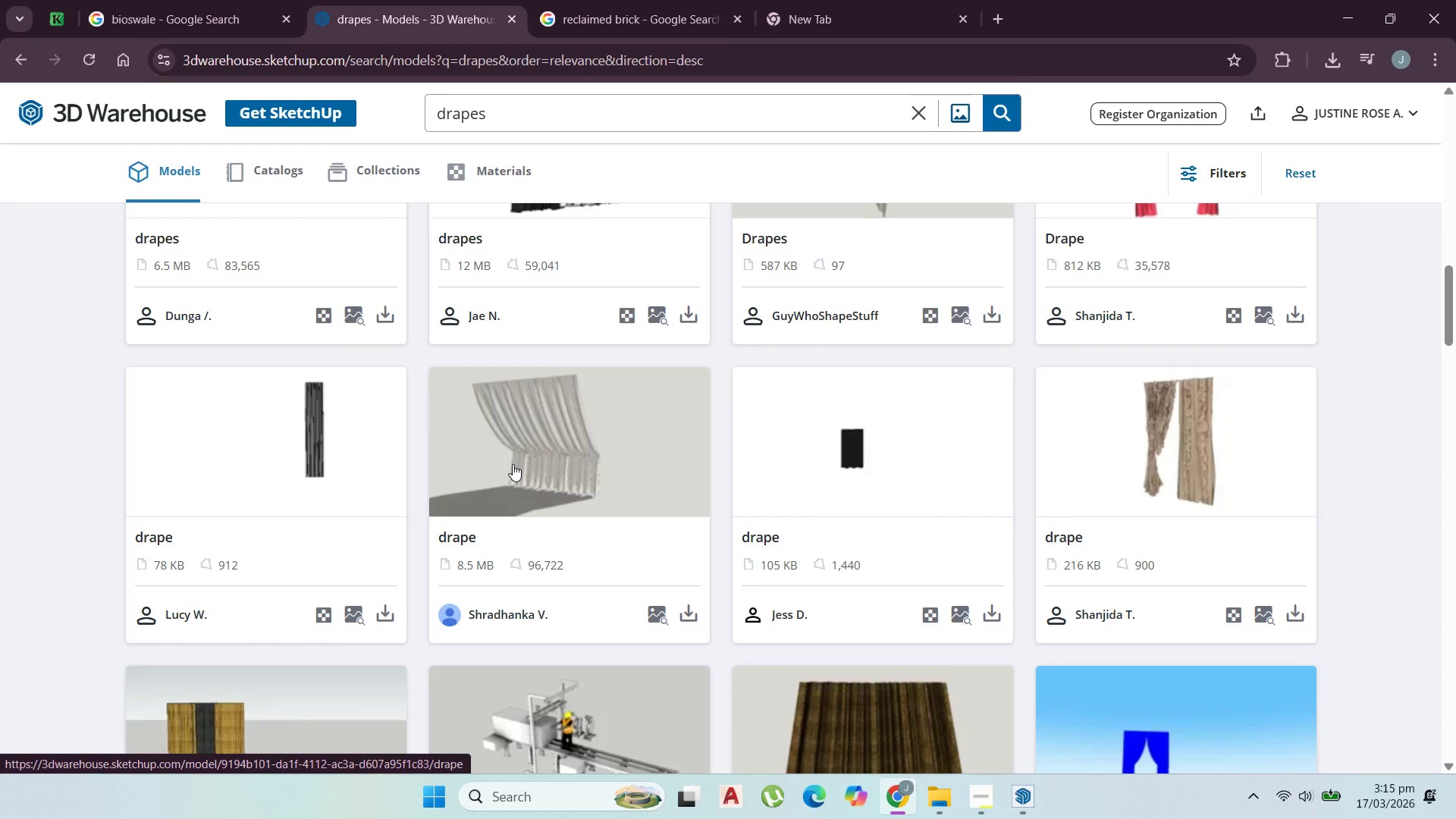 
scroll: coordinate [793, 453], scroll_direction: down, amount: 11.0
 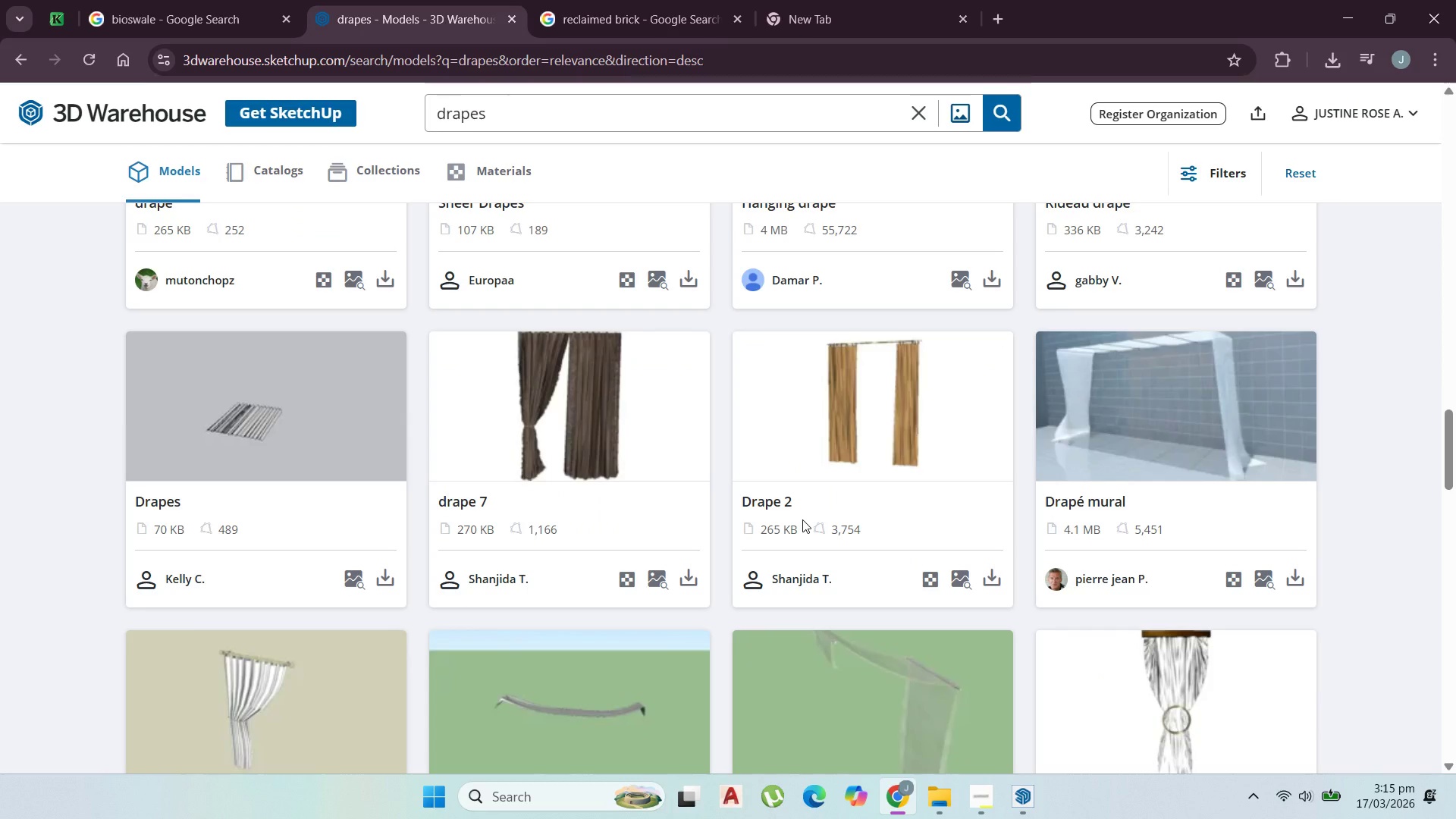 
wait(5.64)
 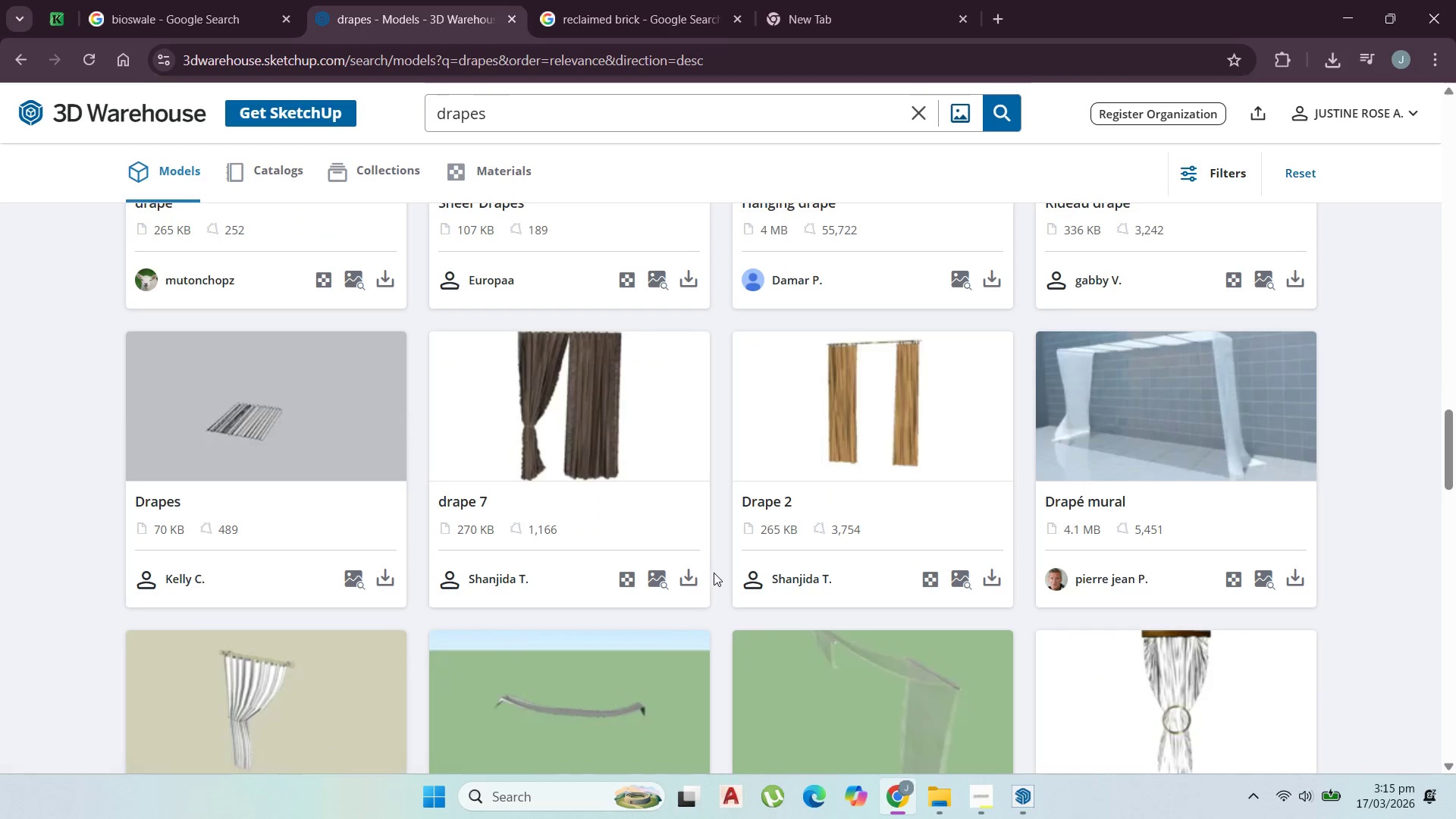 
scroll: coordinate [933, 444], scroll_direction: down, amount: 4.0
 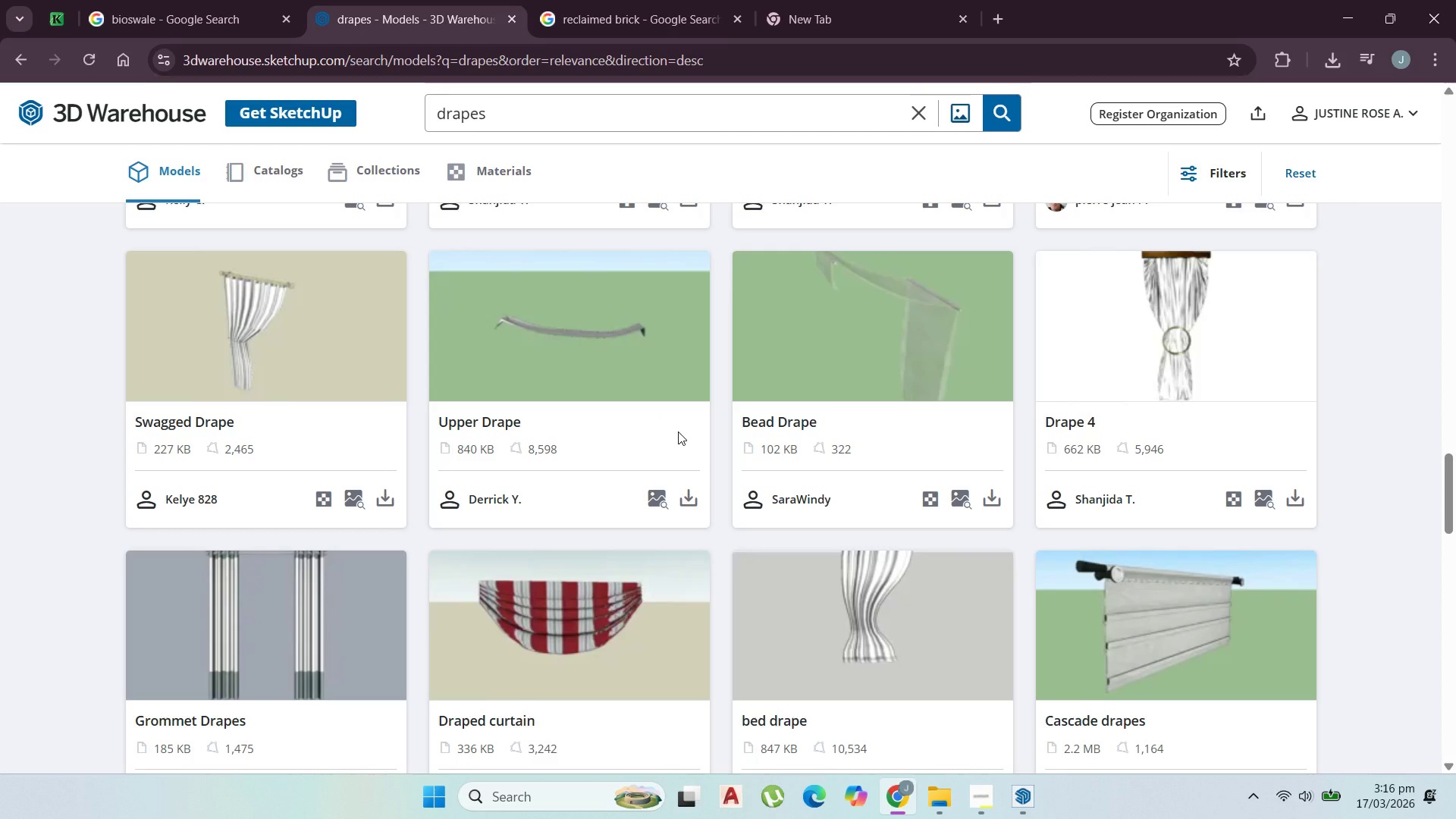 
wait(12.4)
 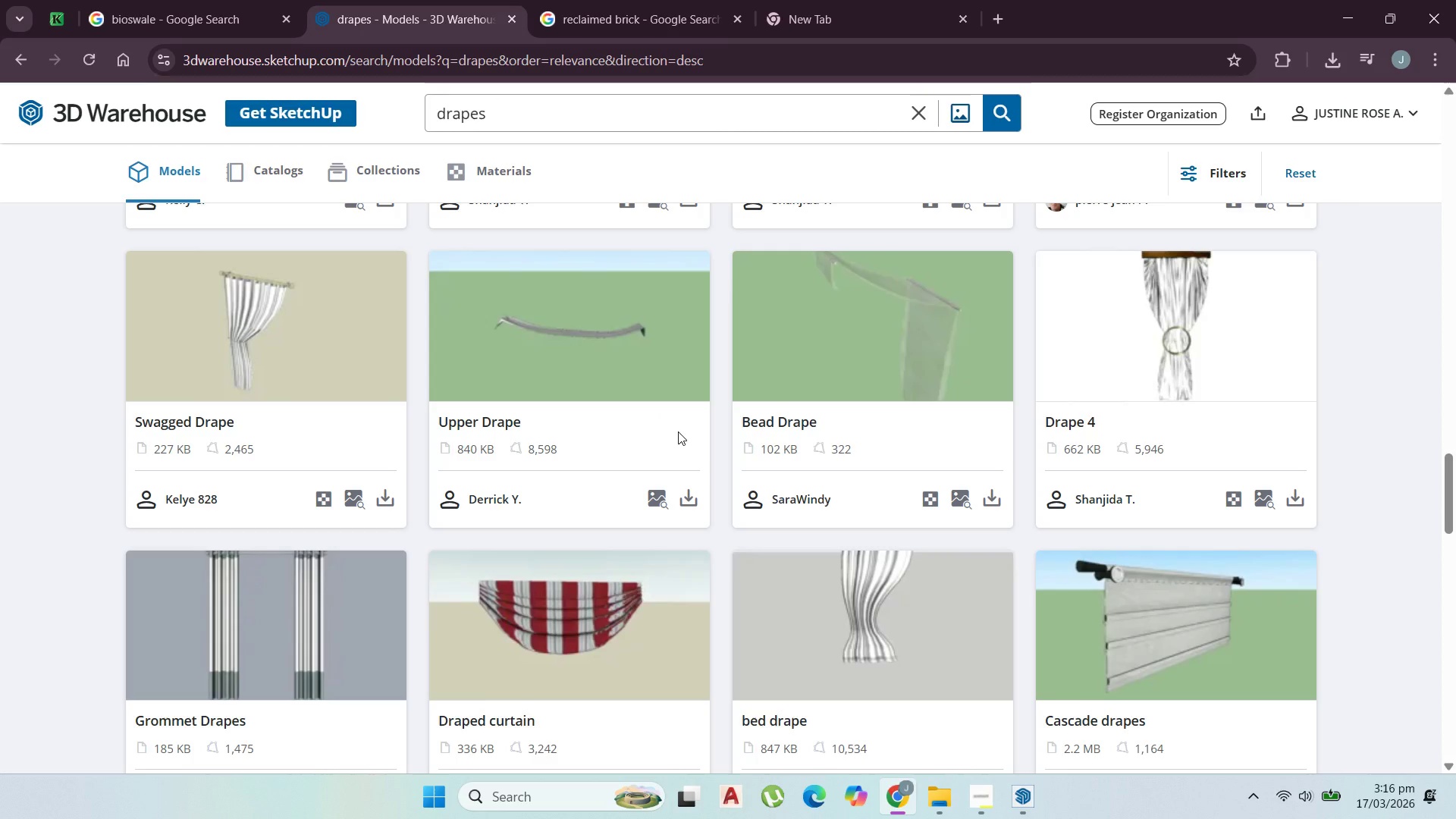 
scroll: coordinate [670, 419], scroll_direction: down, amount: 3.0
 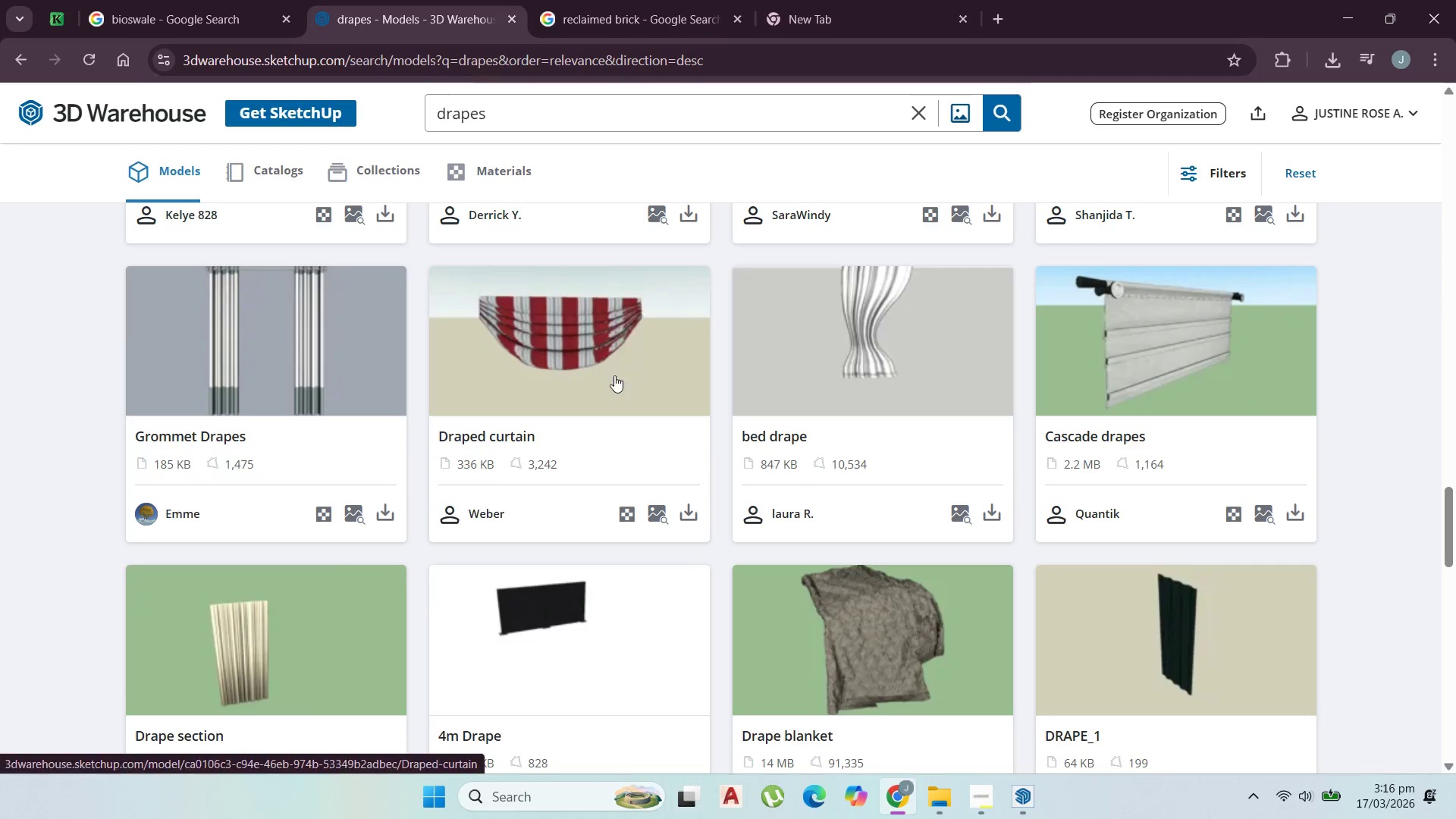 
scroll: coordinate [435, 435], scroll_direction: up, amount: 38.0
 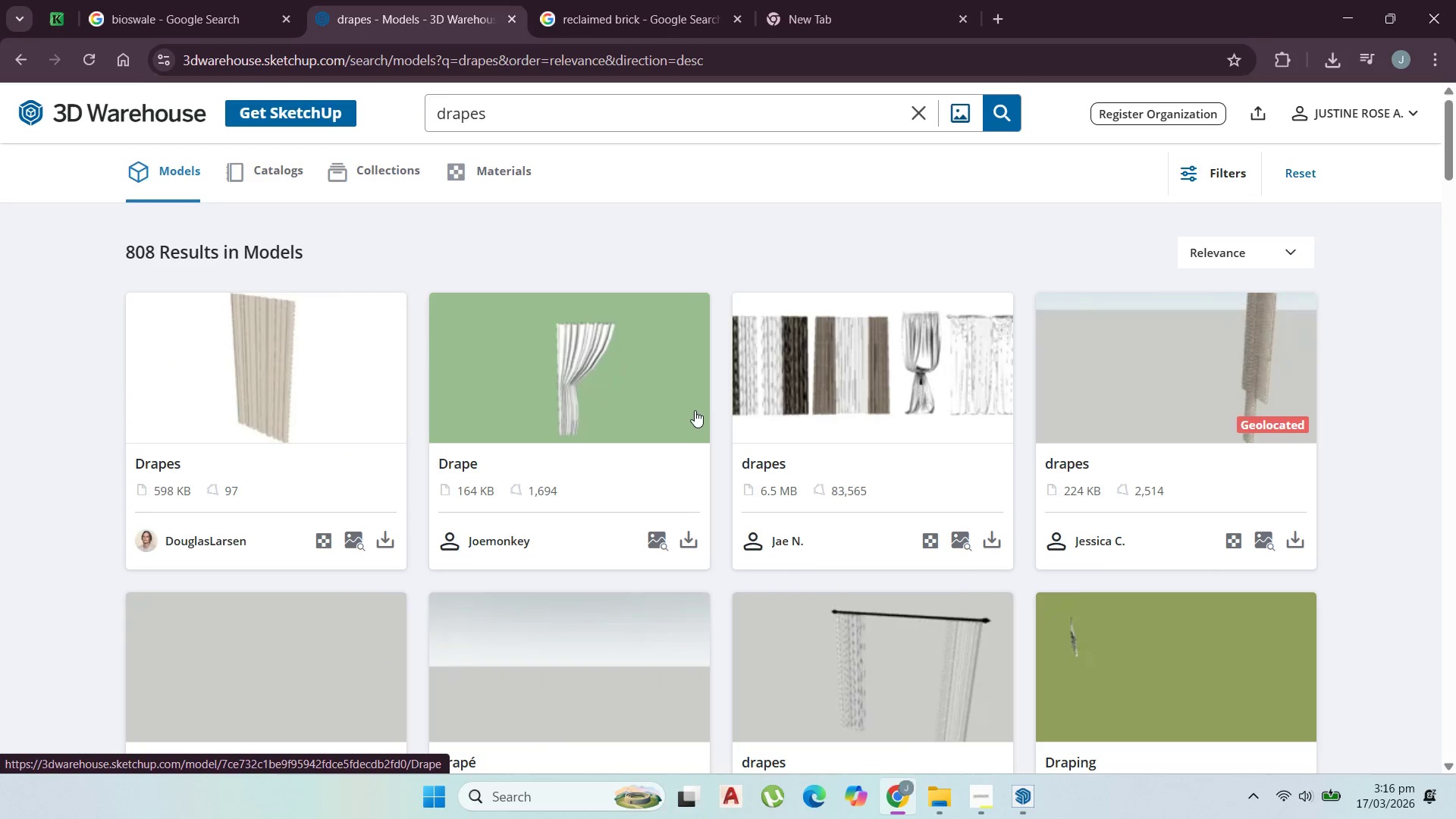 
scroll: coordinate [572, 477], scroll_direction: down, amount: 6.0
 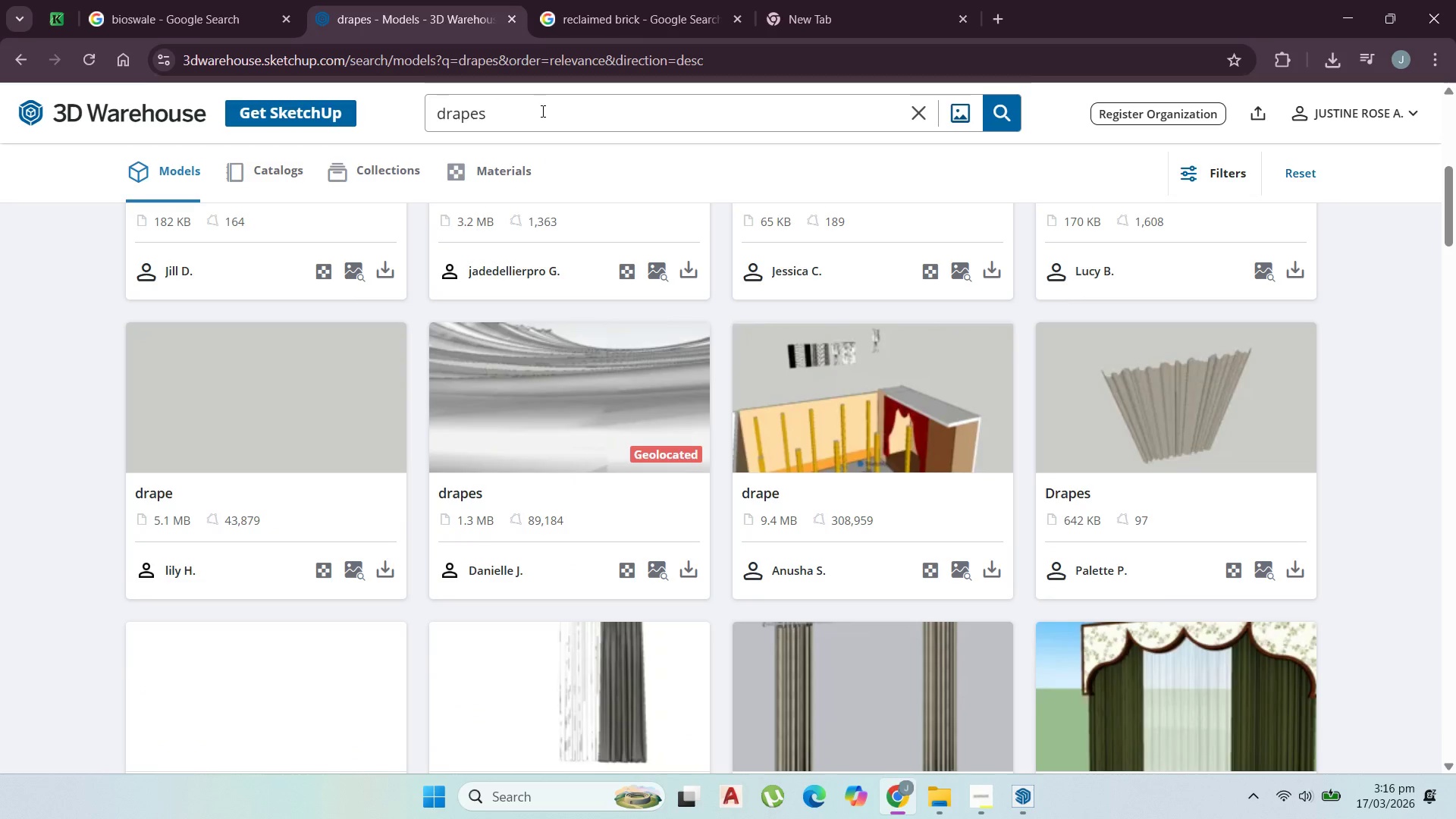 
left_click_drag(start_coordinate=[539, 118], to_coordinate=[265, 106])
 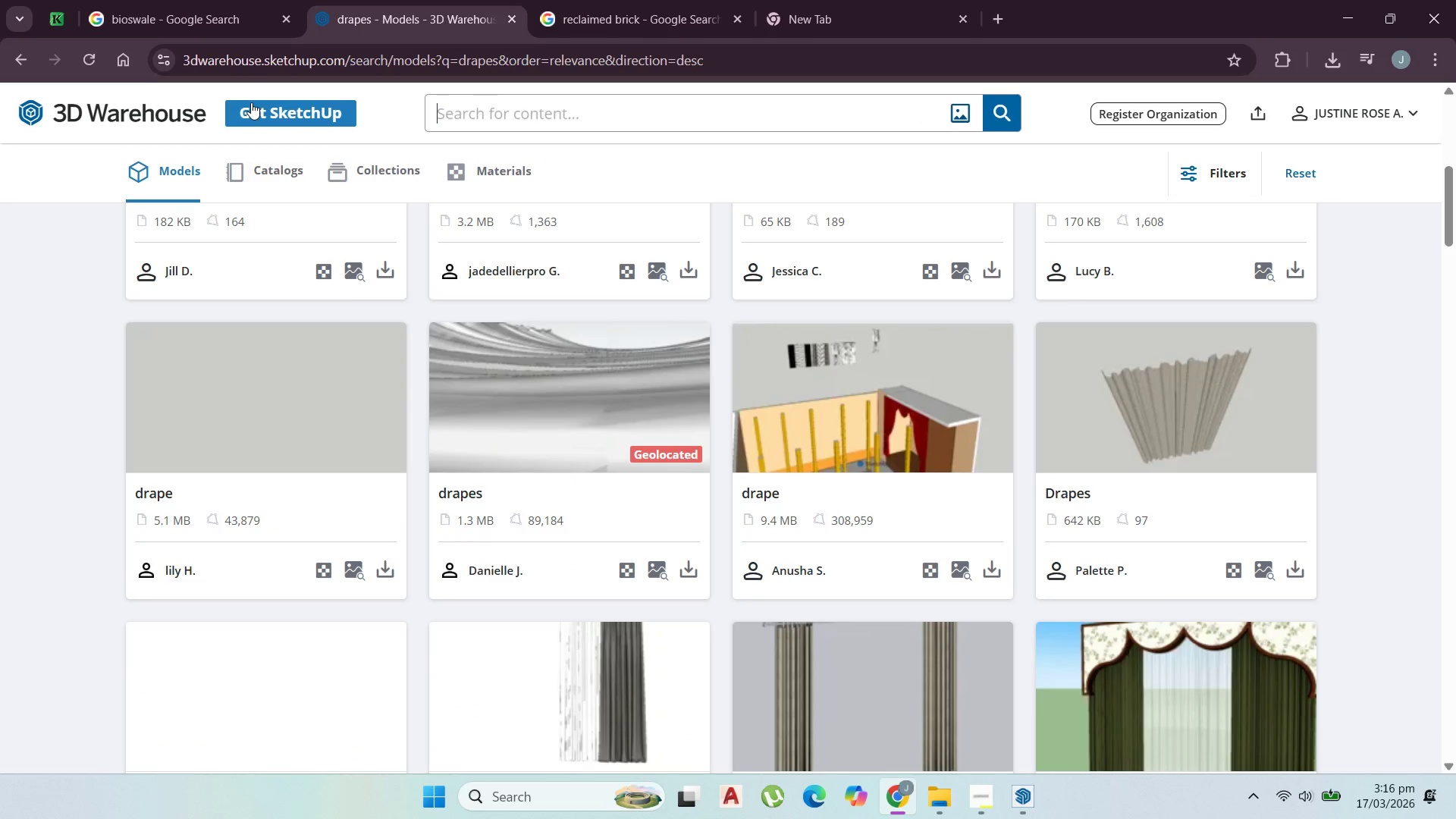 
key(Backspace)
type(curtain)
 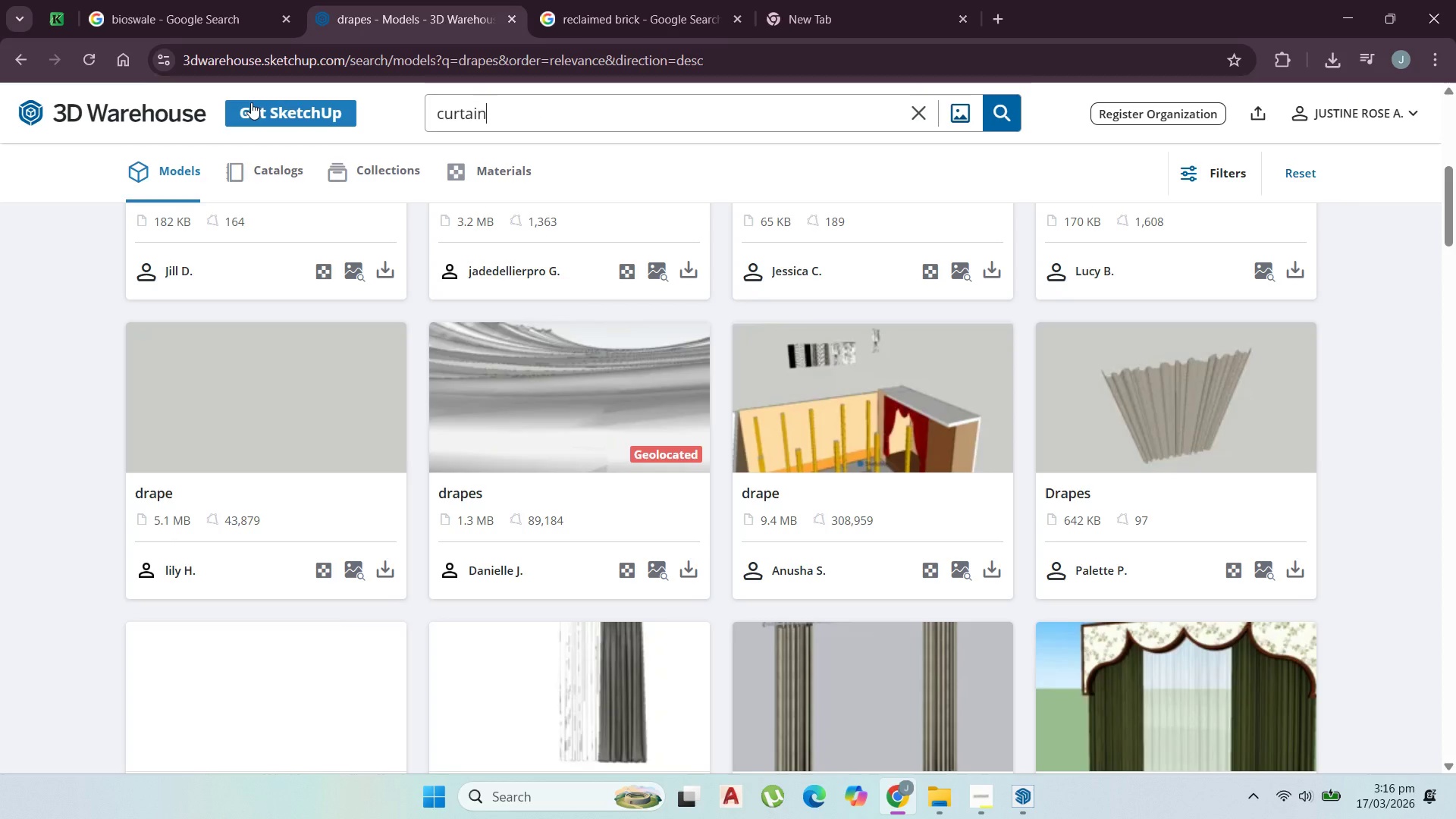 
key(Enter)
 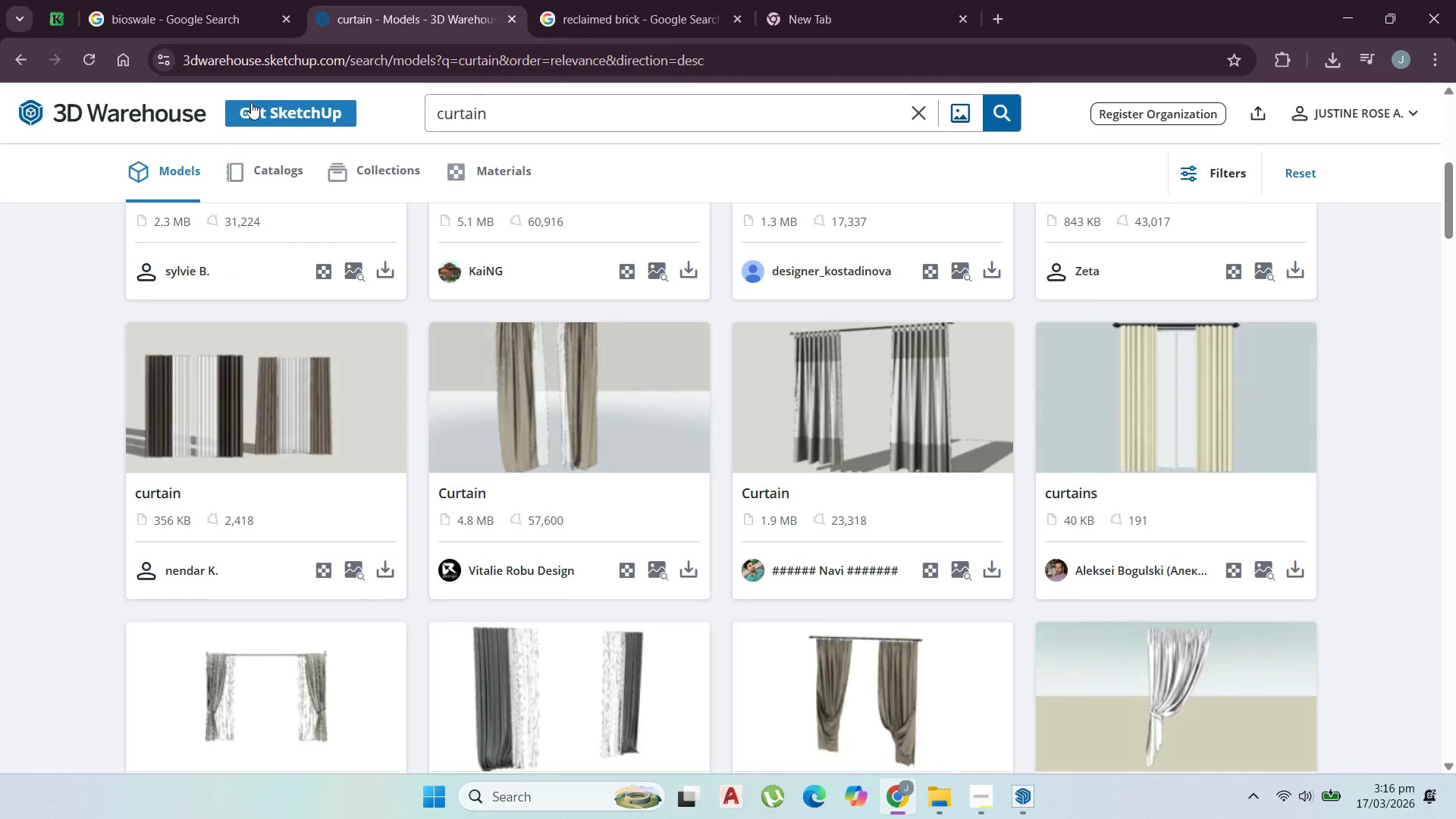 
scroll: coordinate [554, 392], scroll_direction: up, amount: 9.0
 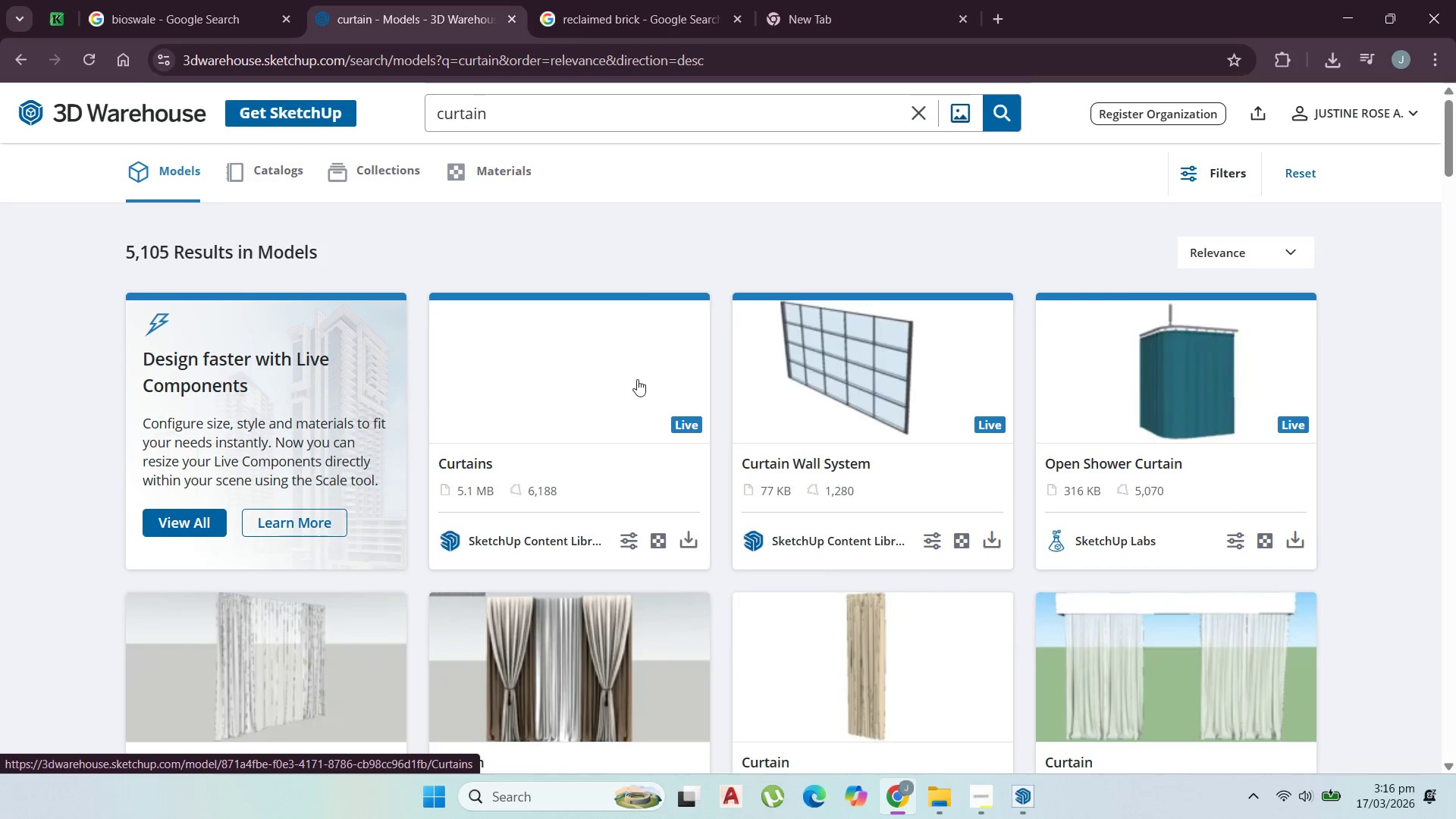 
scroll: coordinate [678, 560], scroll_direction: down, amount: 8.0
 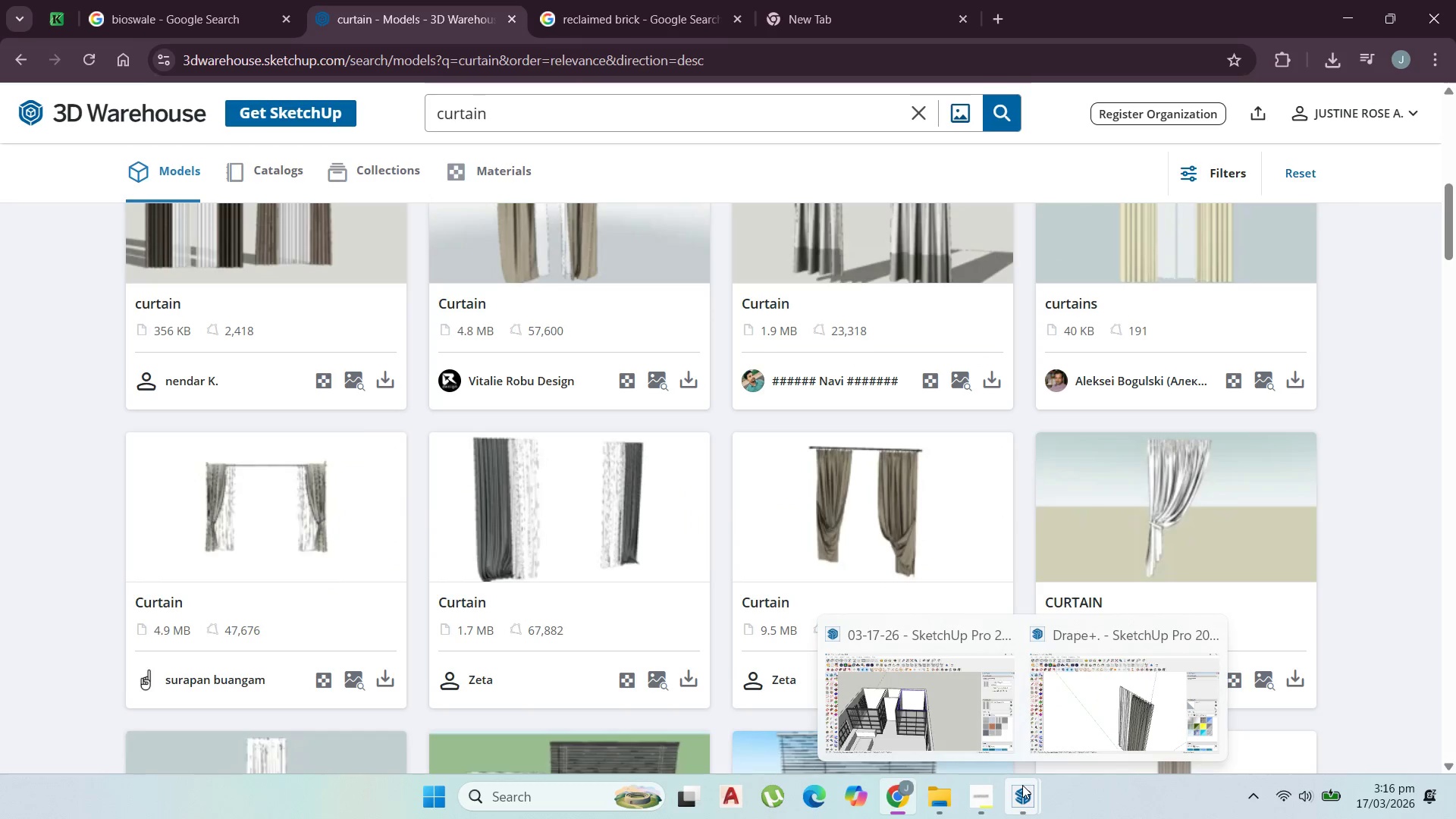 
left_click([1110, 736])
 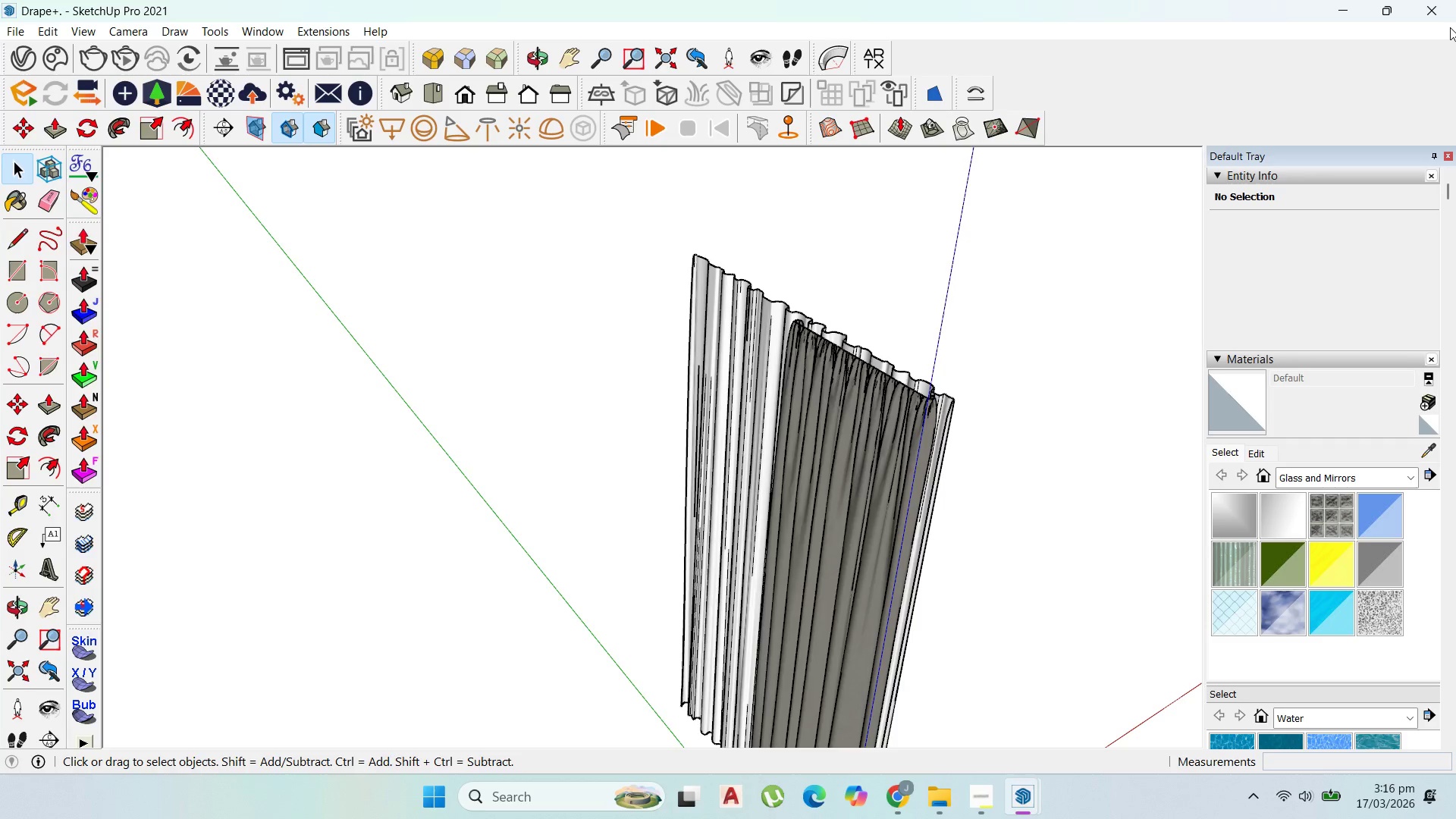 
left_click([1442, 14])
 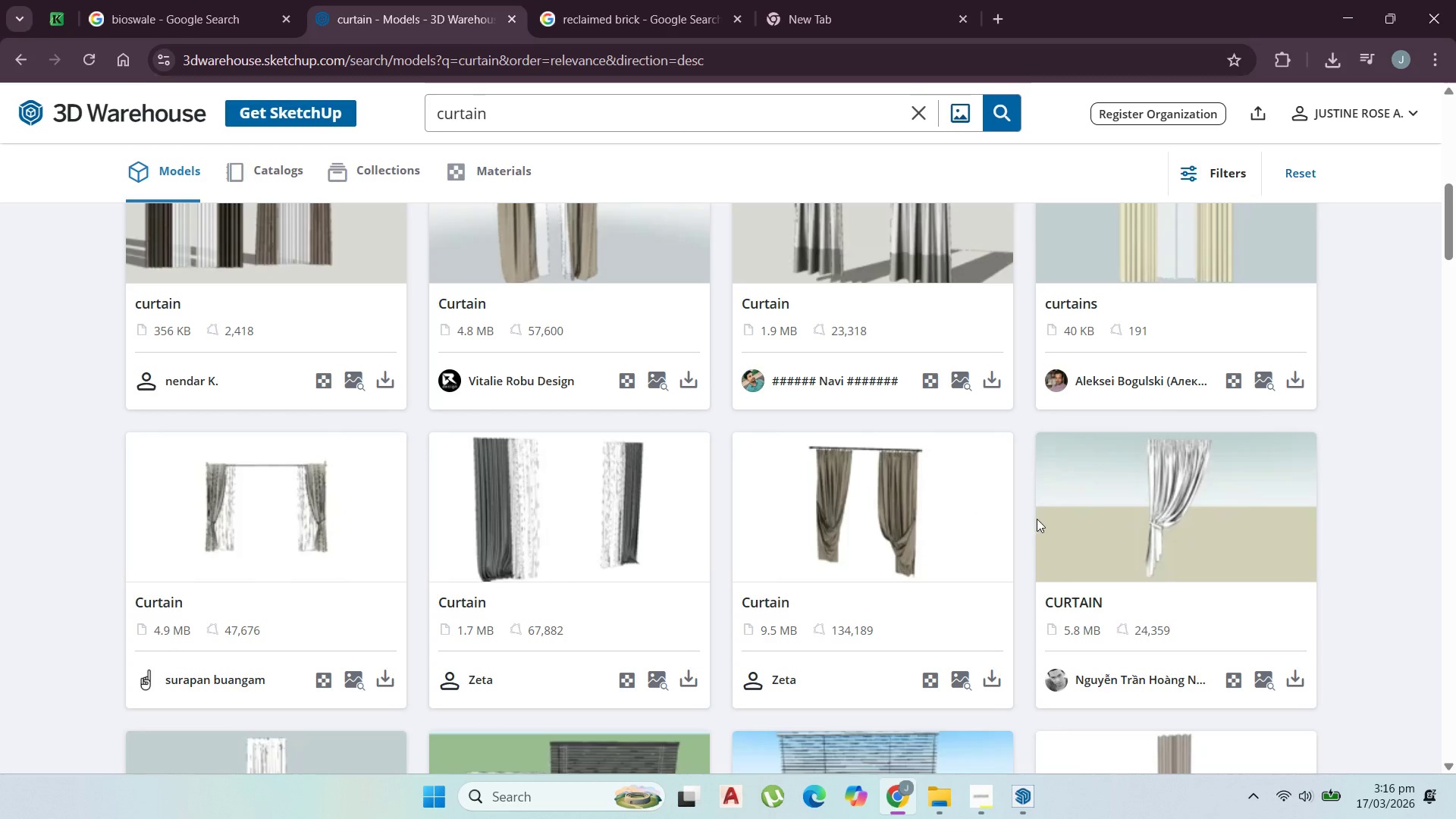 
scroll: coordinate [1116, 620], scroll_direction: down, amount: 14.0
 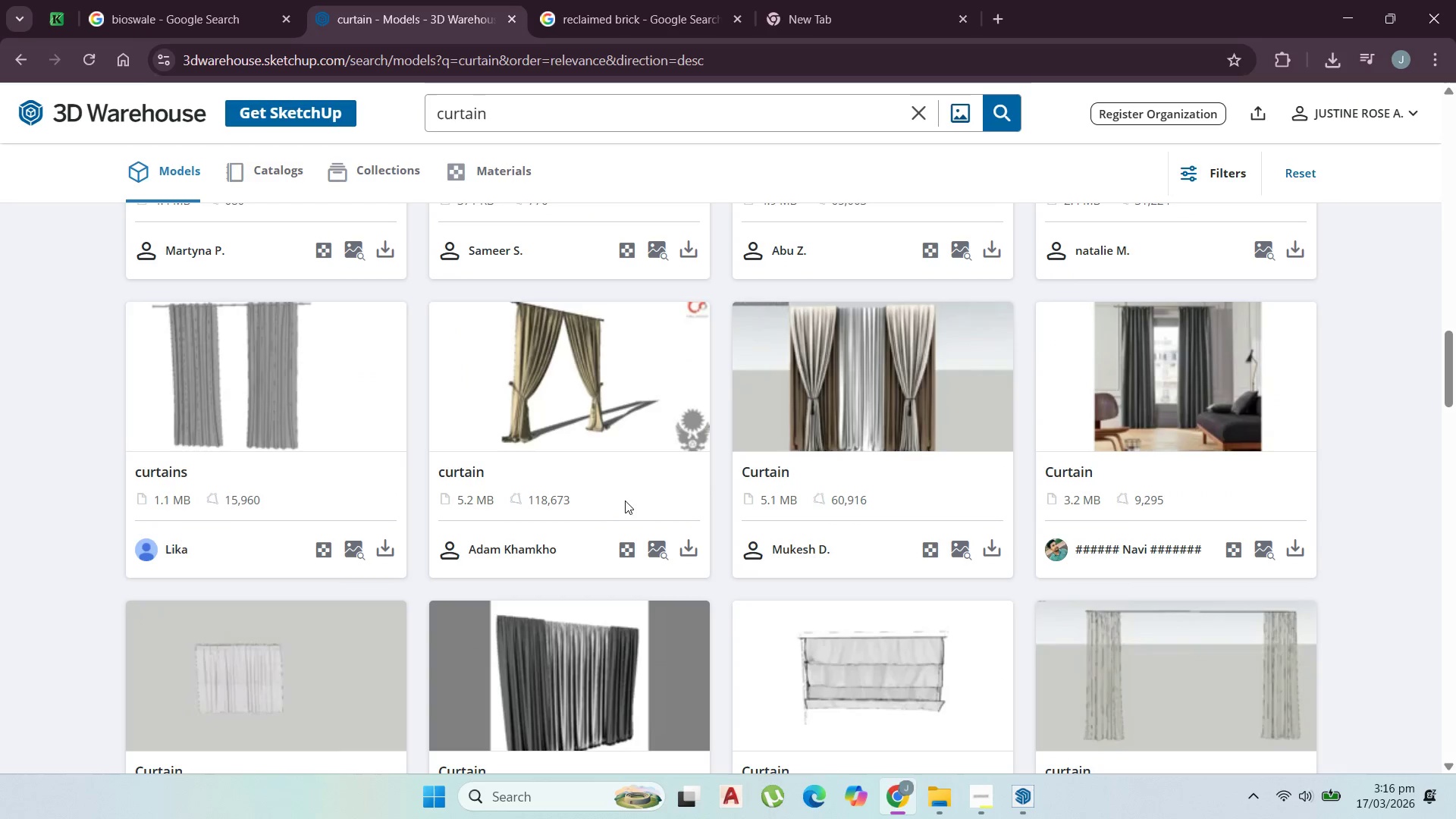 
scroll: coordinate [529, 498], scroll_direction: down, amount: 2.0
 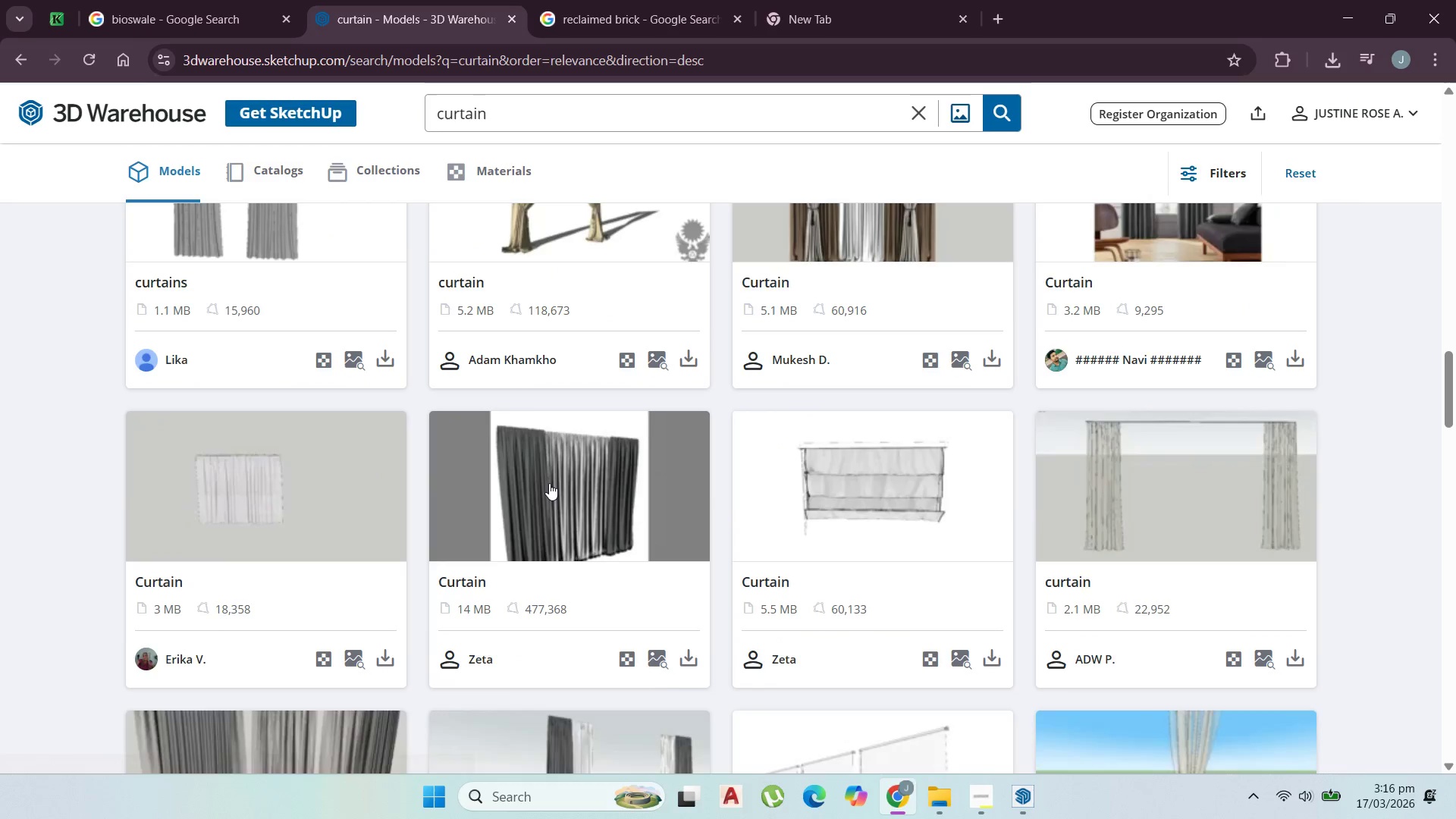 
scroll: coordinate [549, 483], scroll_direction: up, amount: 2.0
 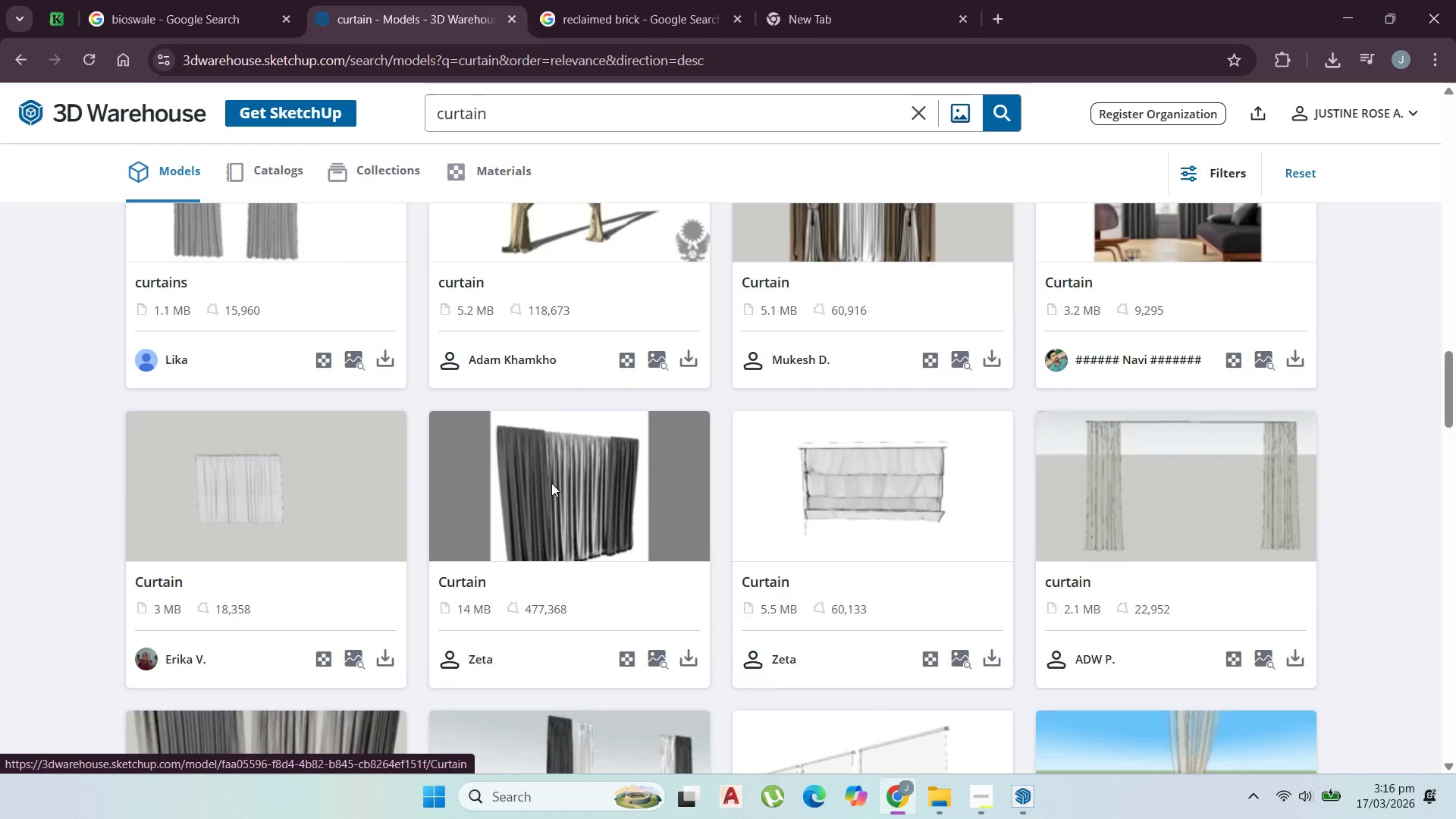 
scroll: coordinate [878, 536], scroll_direction: down, amount: 9.0
 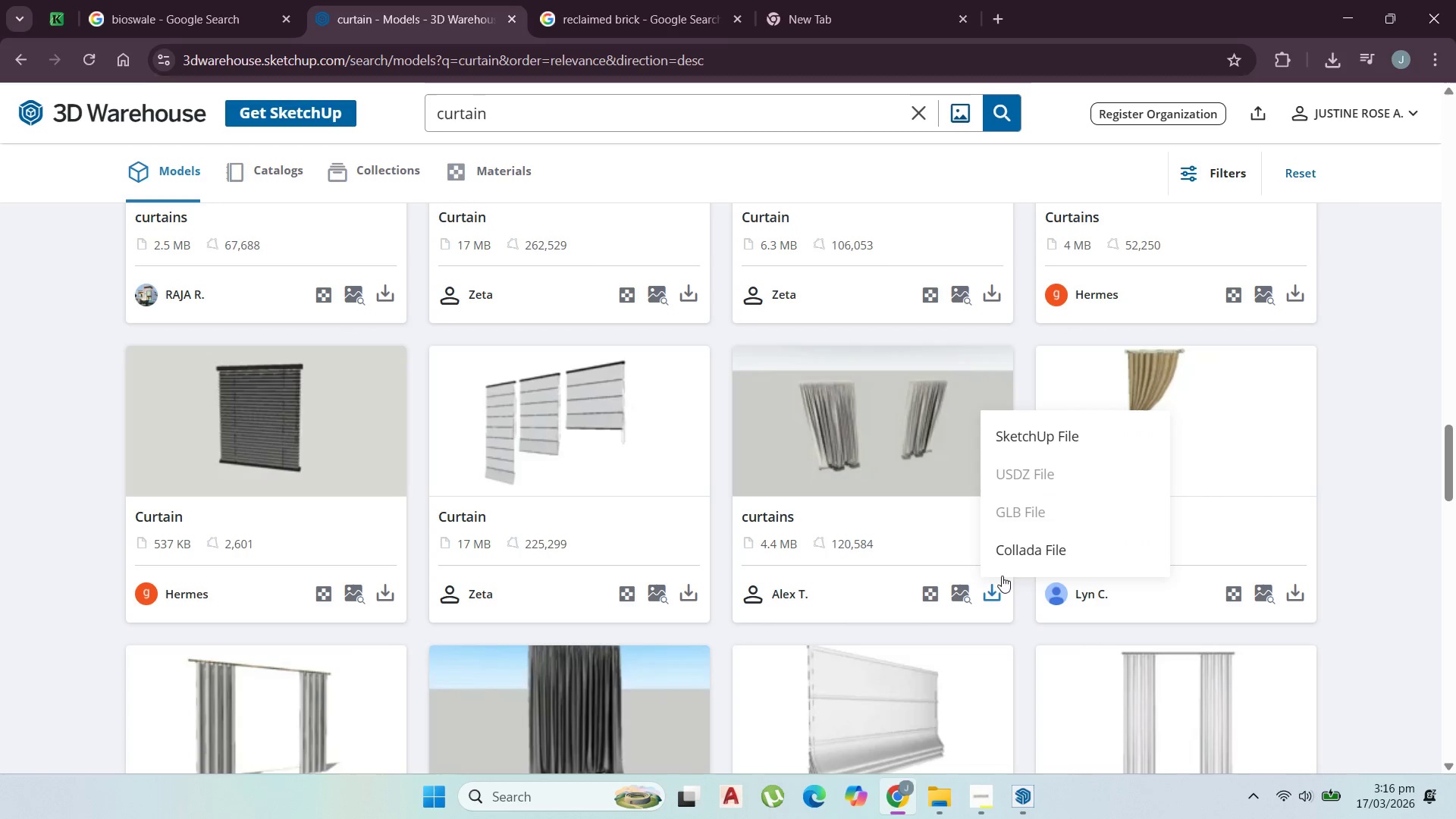 
left_click([1052, 436])
 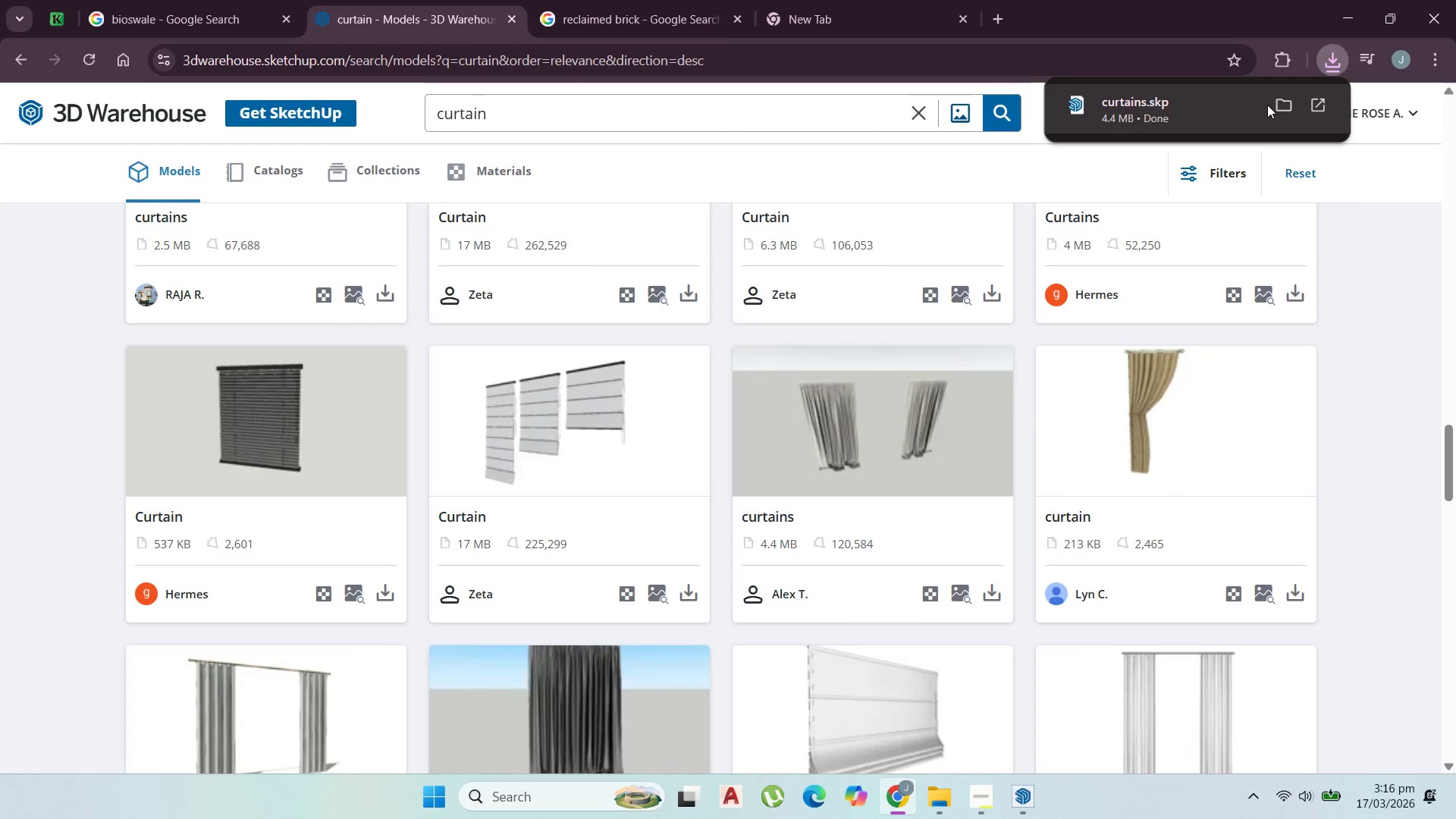 
left_click([1216, 108])
 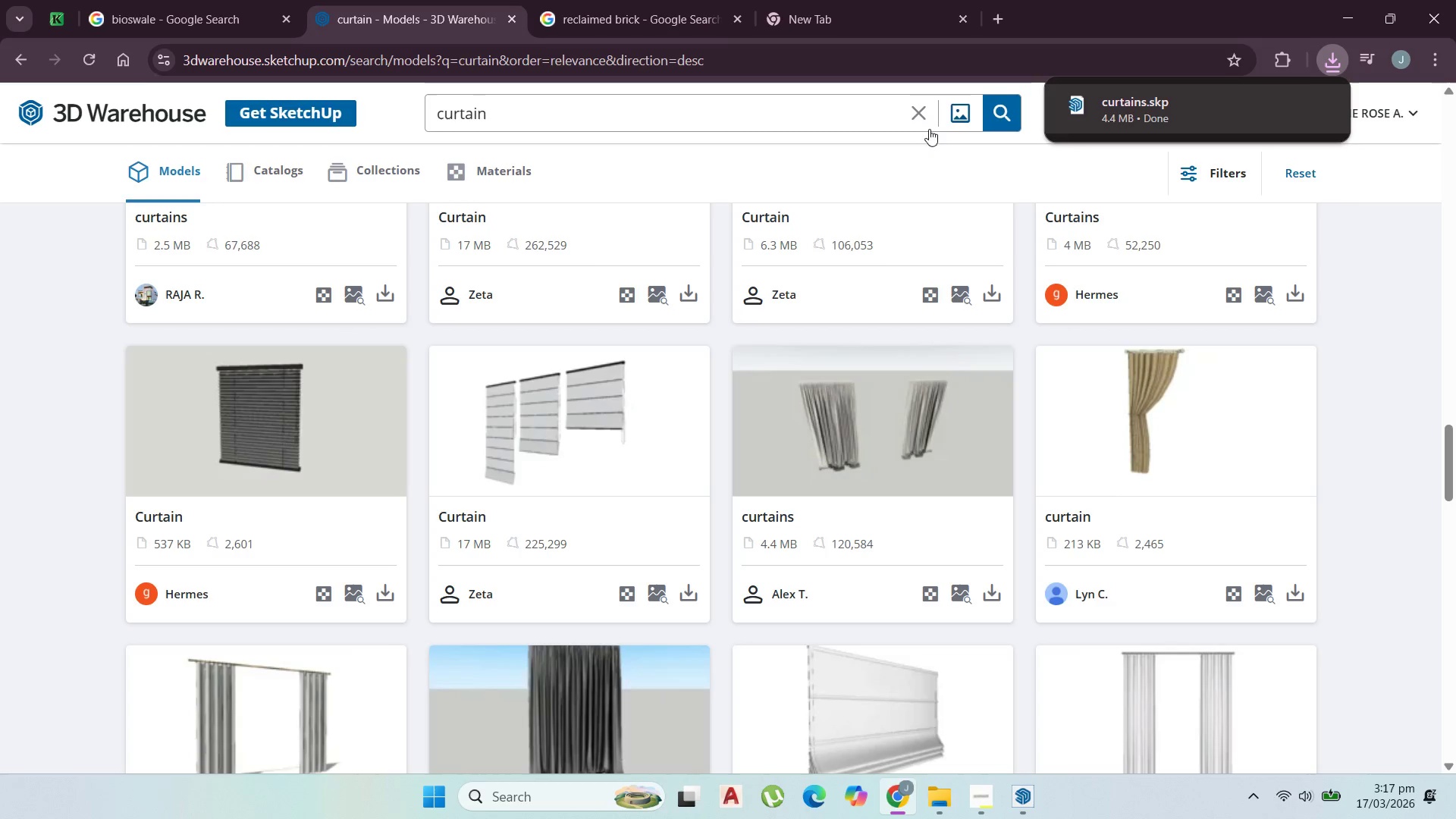 
wait(16.84)
 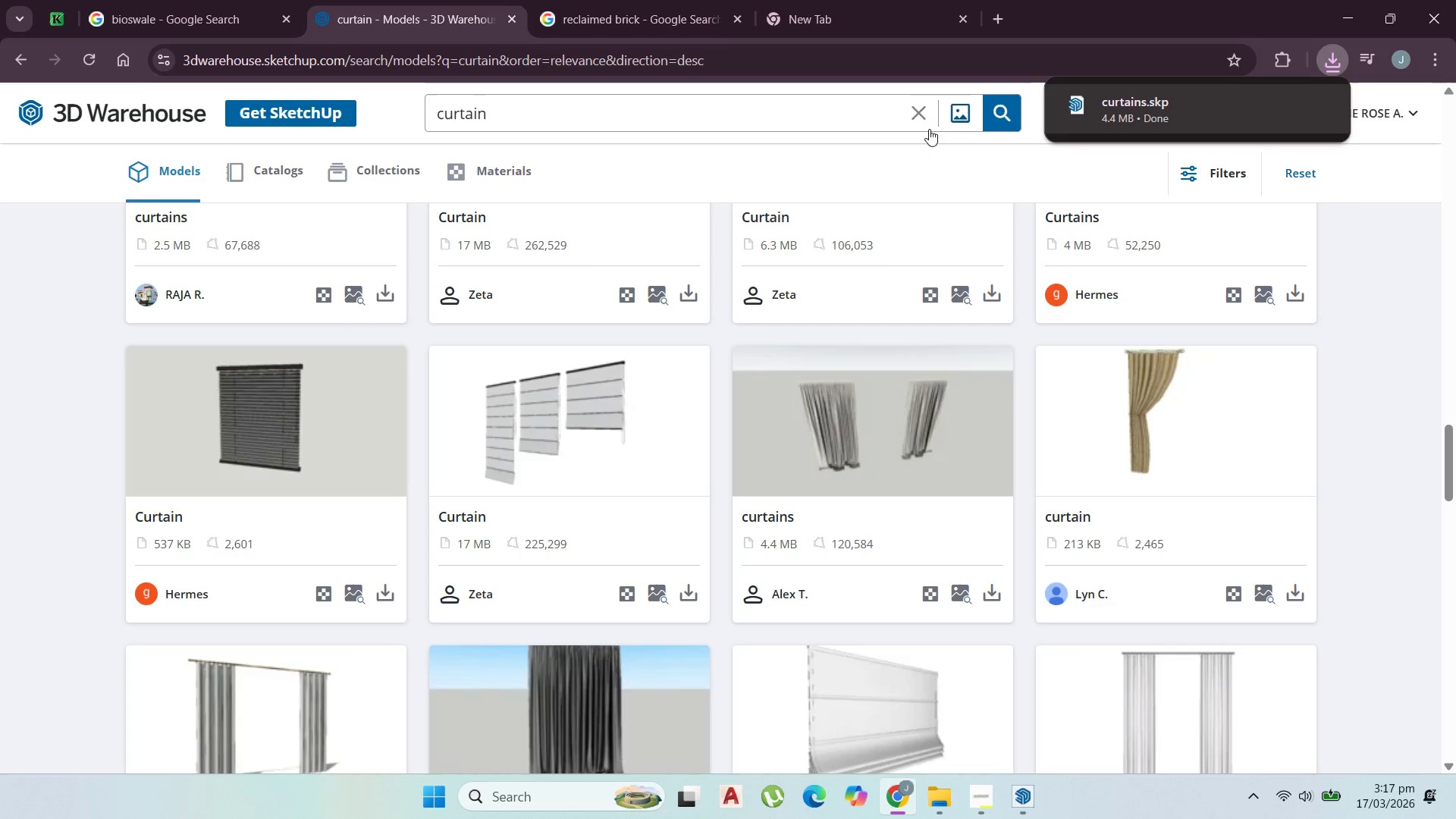 
mouse_move([865, 66])
 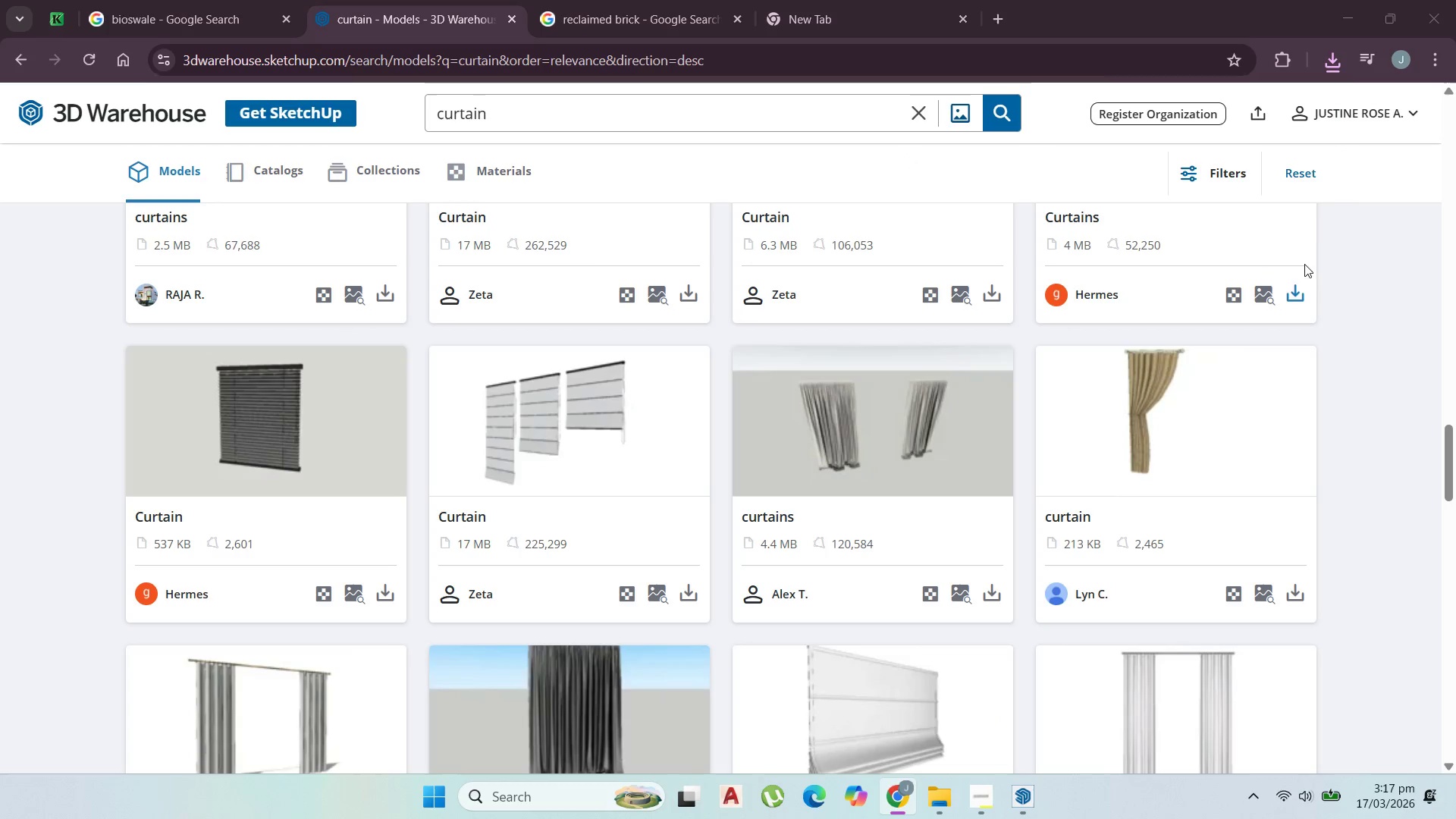 
left_click([1332, 55])
 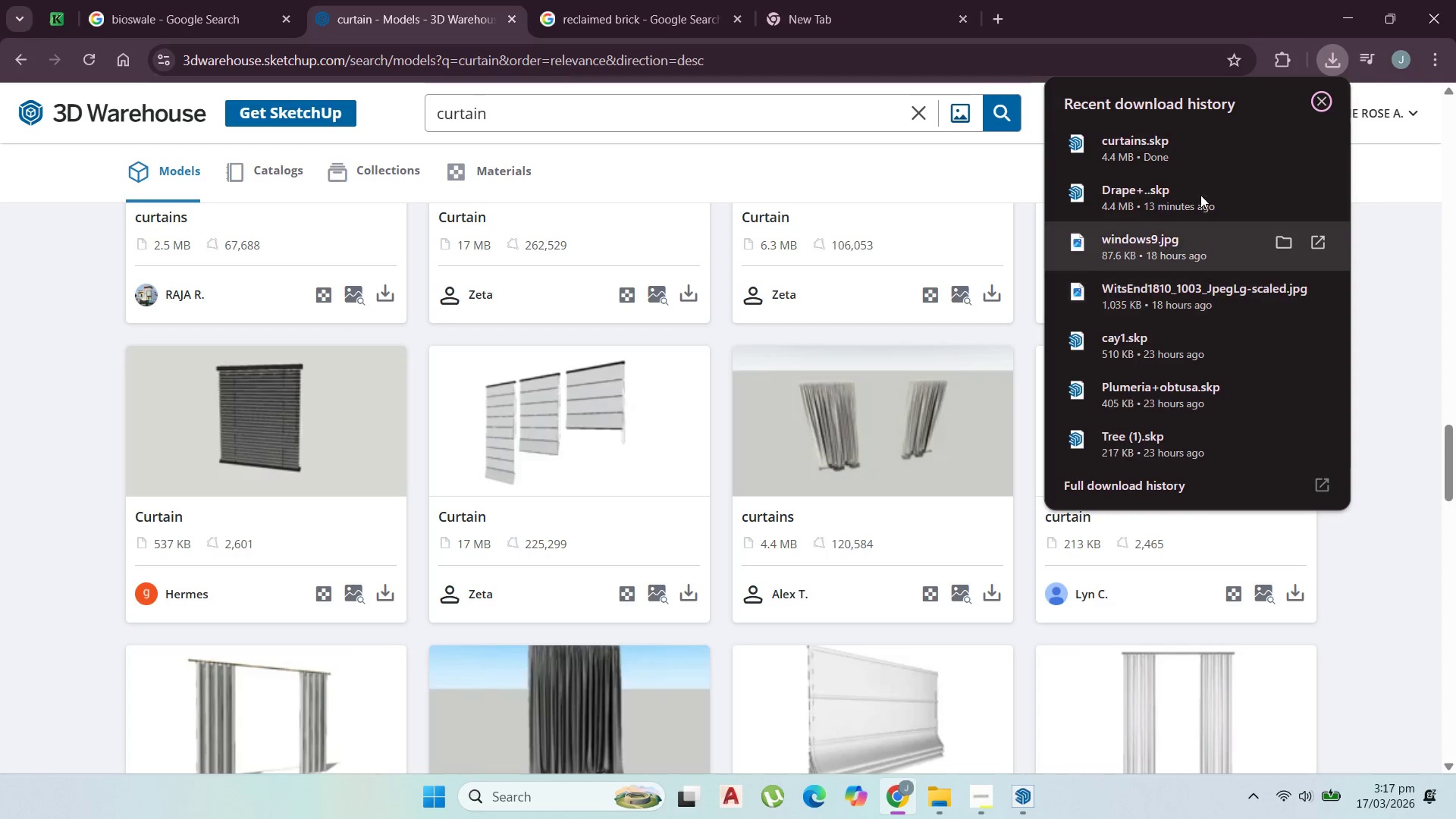 
wait(5.66)
 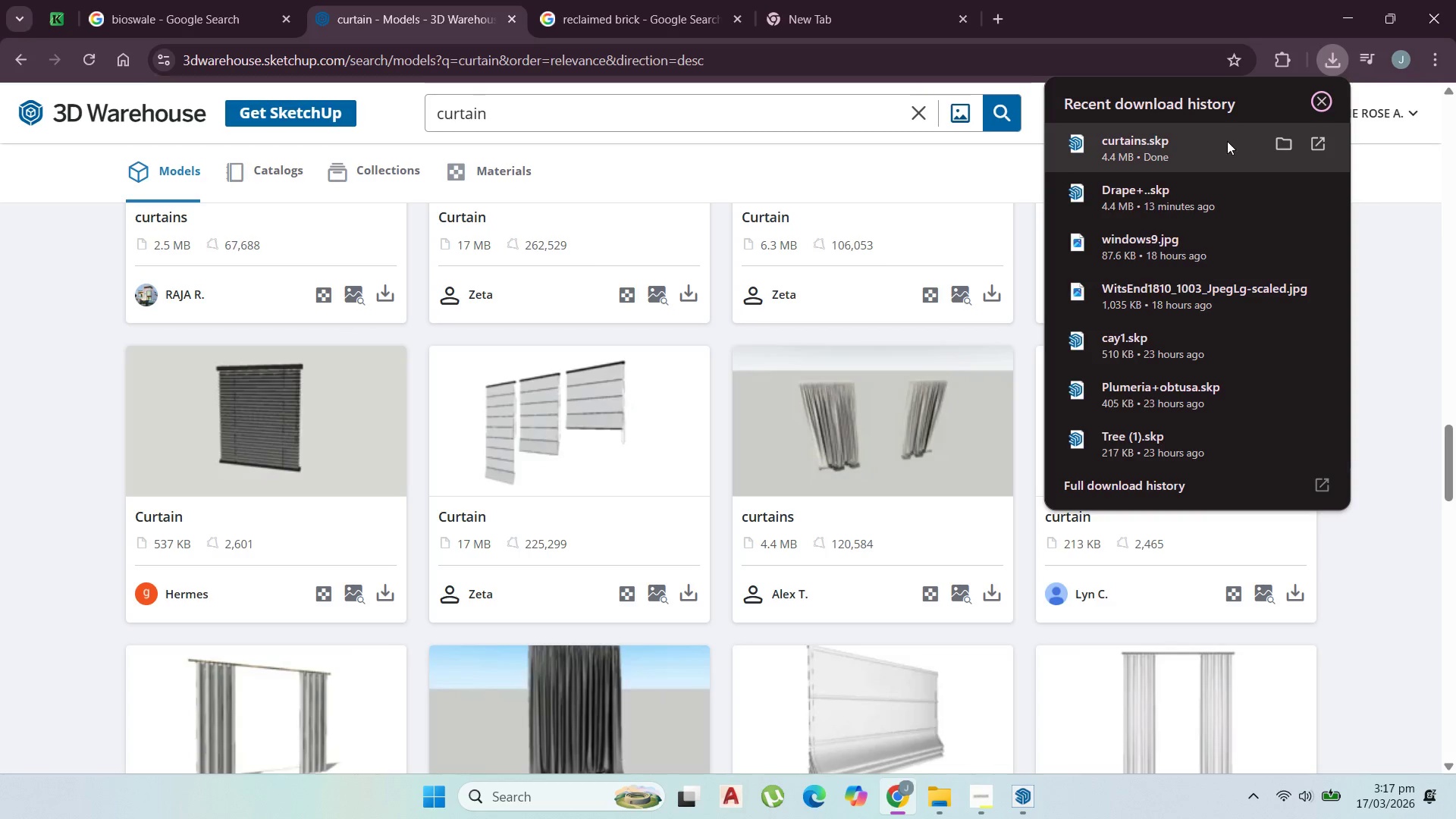 
left_click([1210, 146])
 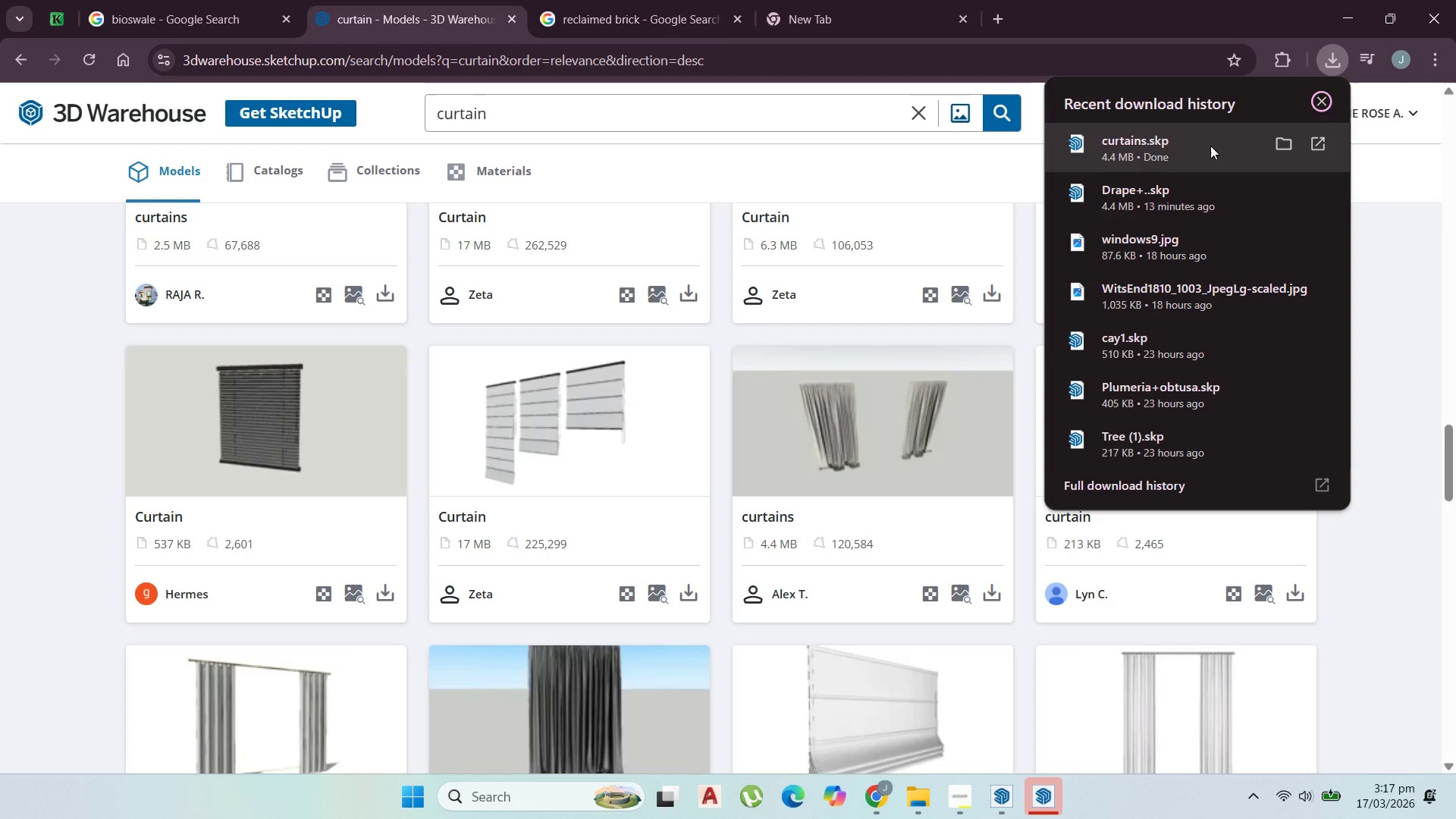 
wait(23.48)
 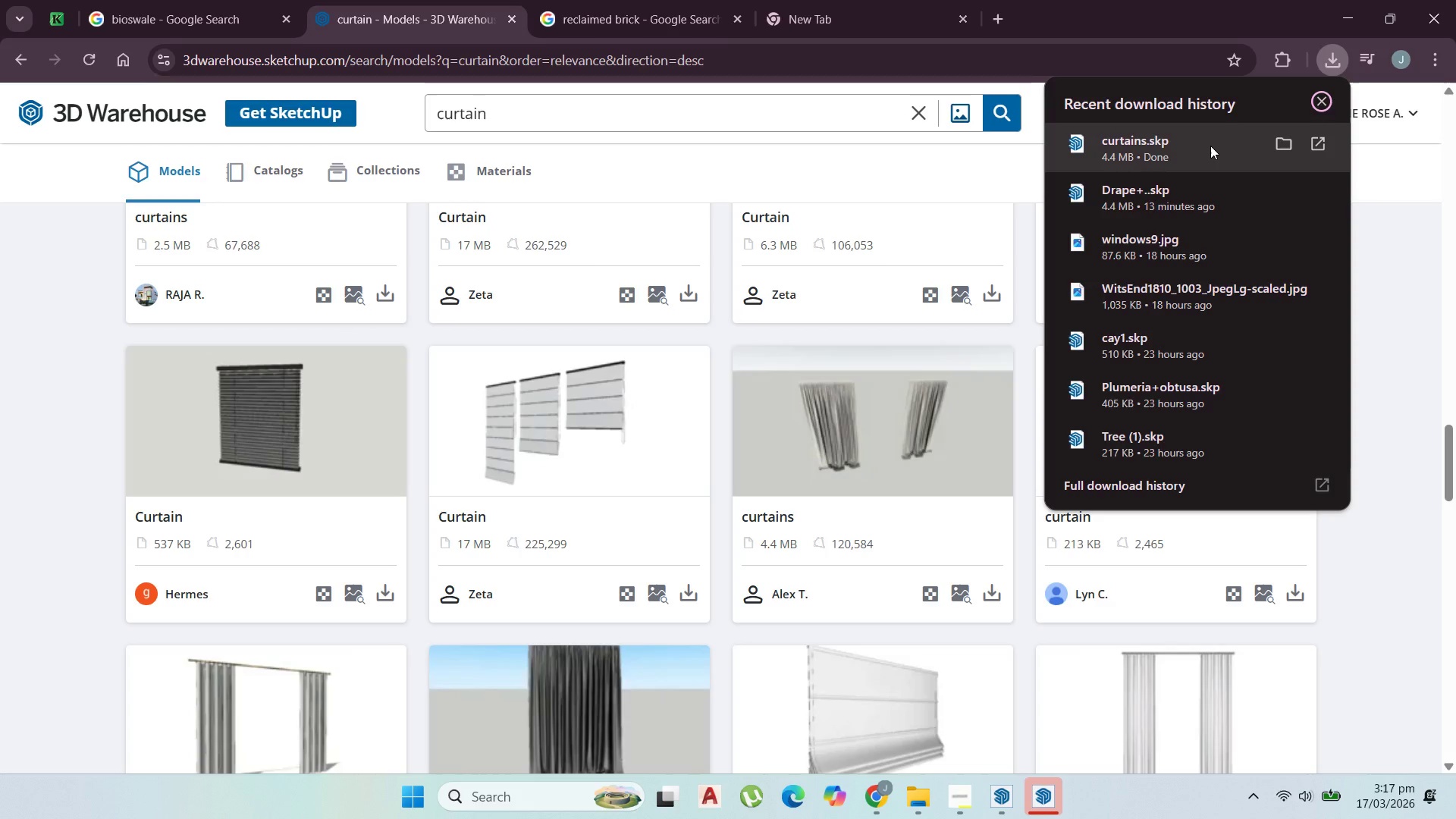 
left_click([1048, 805])
 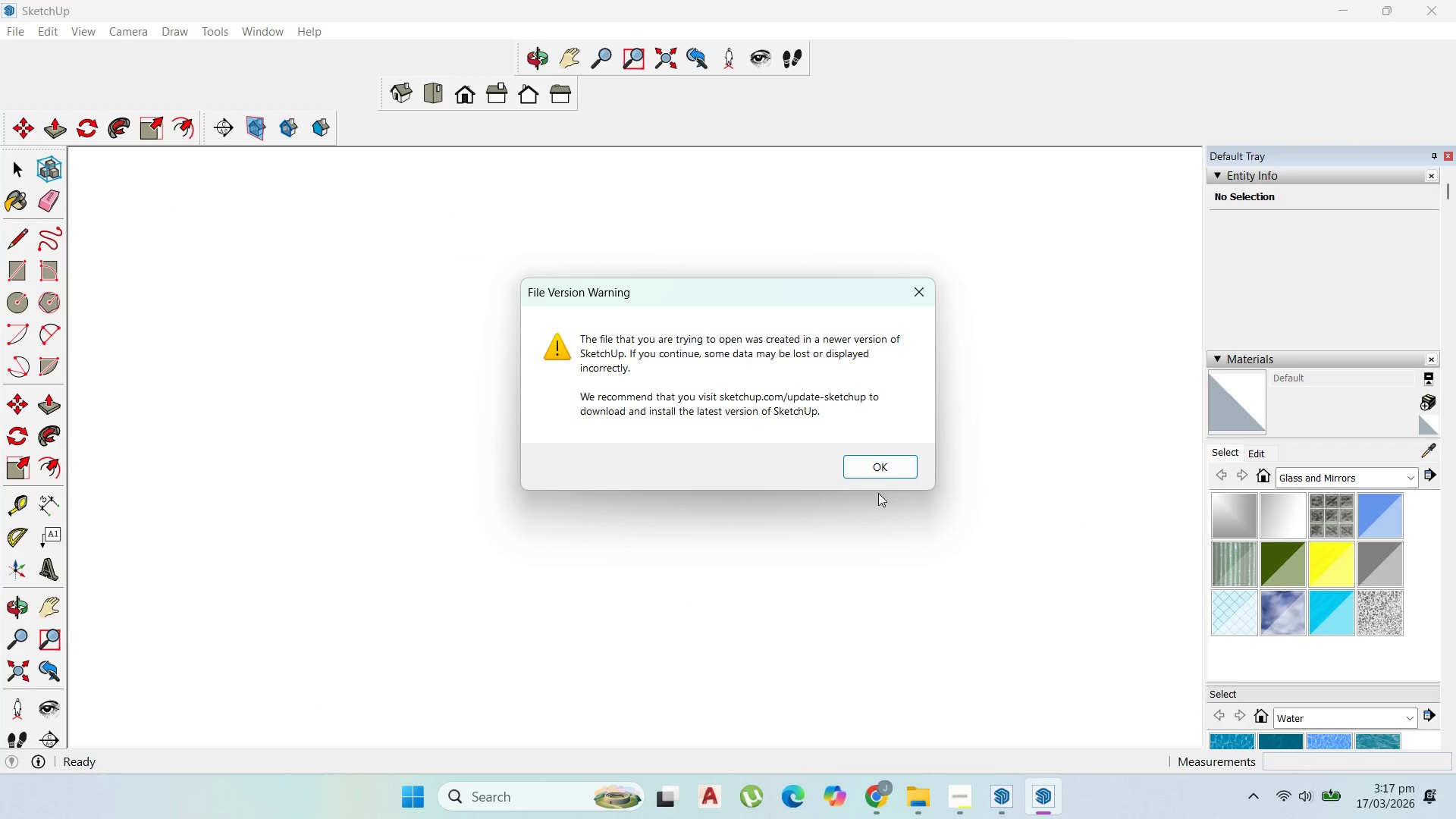 
left_click([885, 467])
 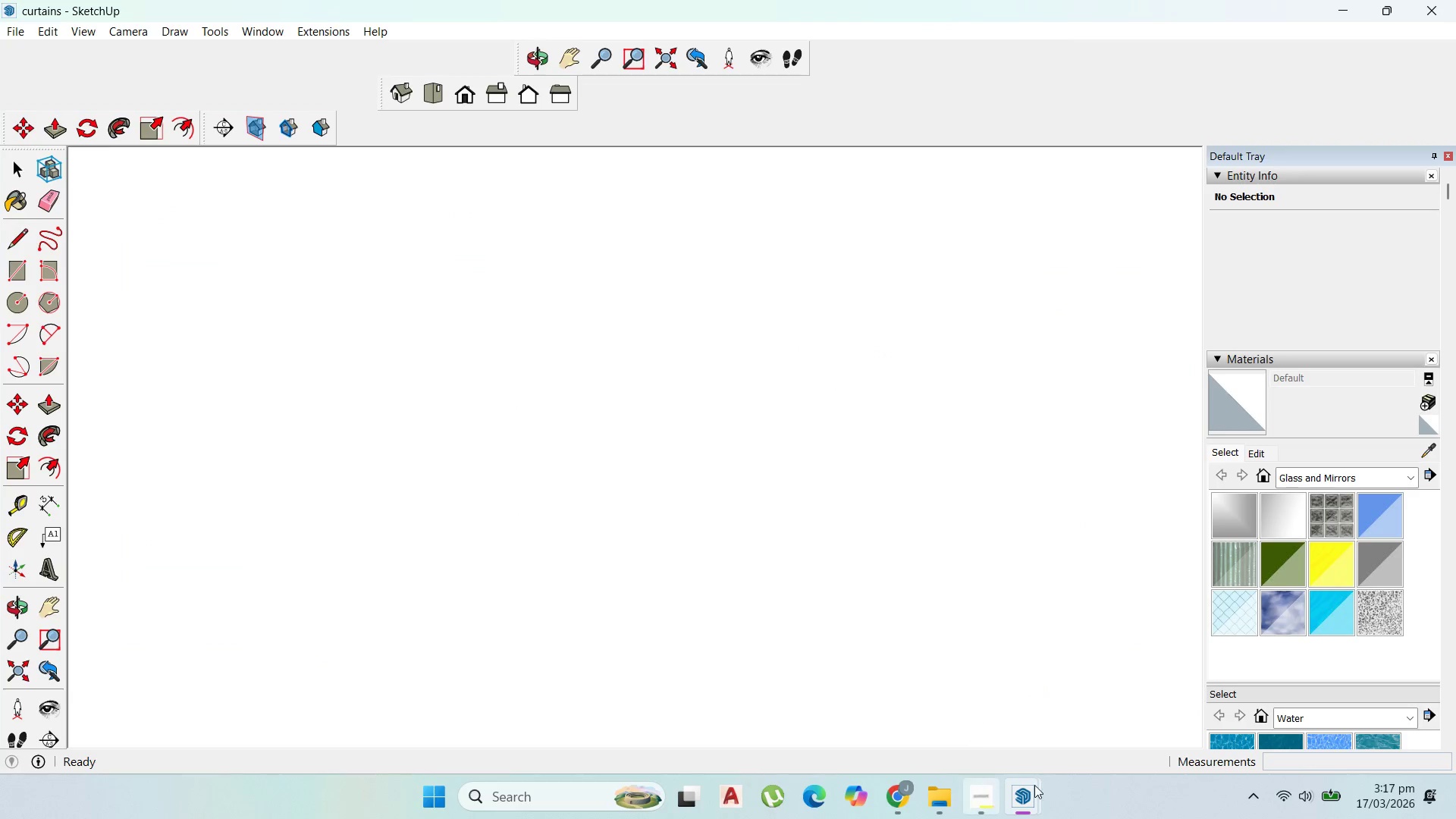 
left_click([904, 795])
 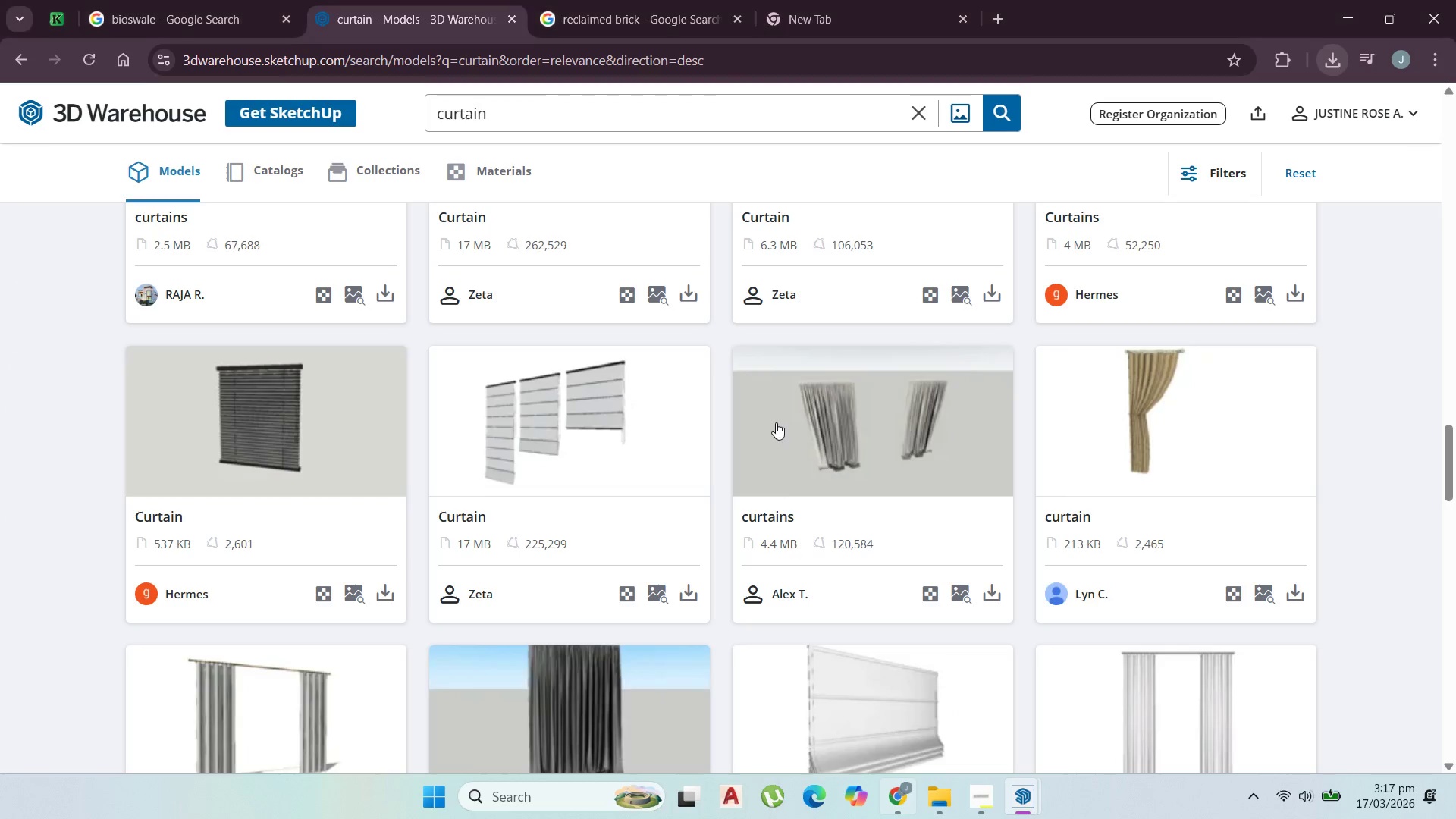 
scroll: coordinate [801, 437], scroll_direction: down, amount: 12.0
 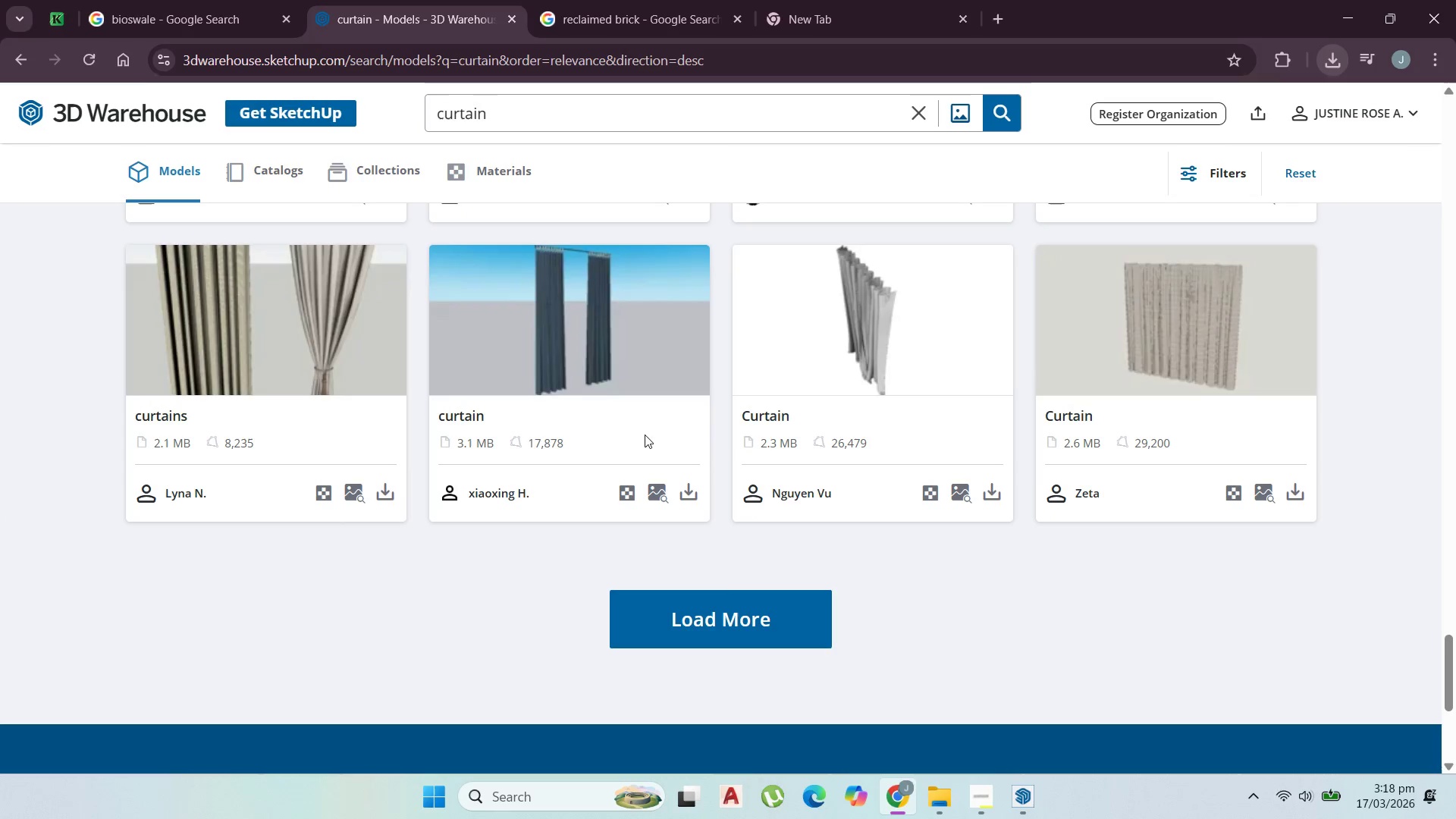 
scroll: coordinate [734, 427], scroll_direction: none, amount: 0.0
 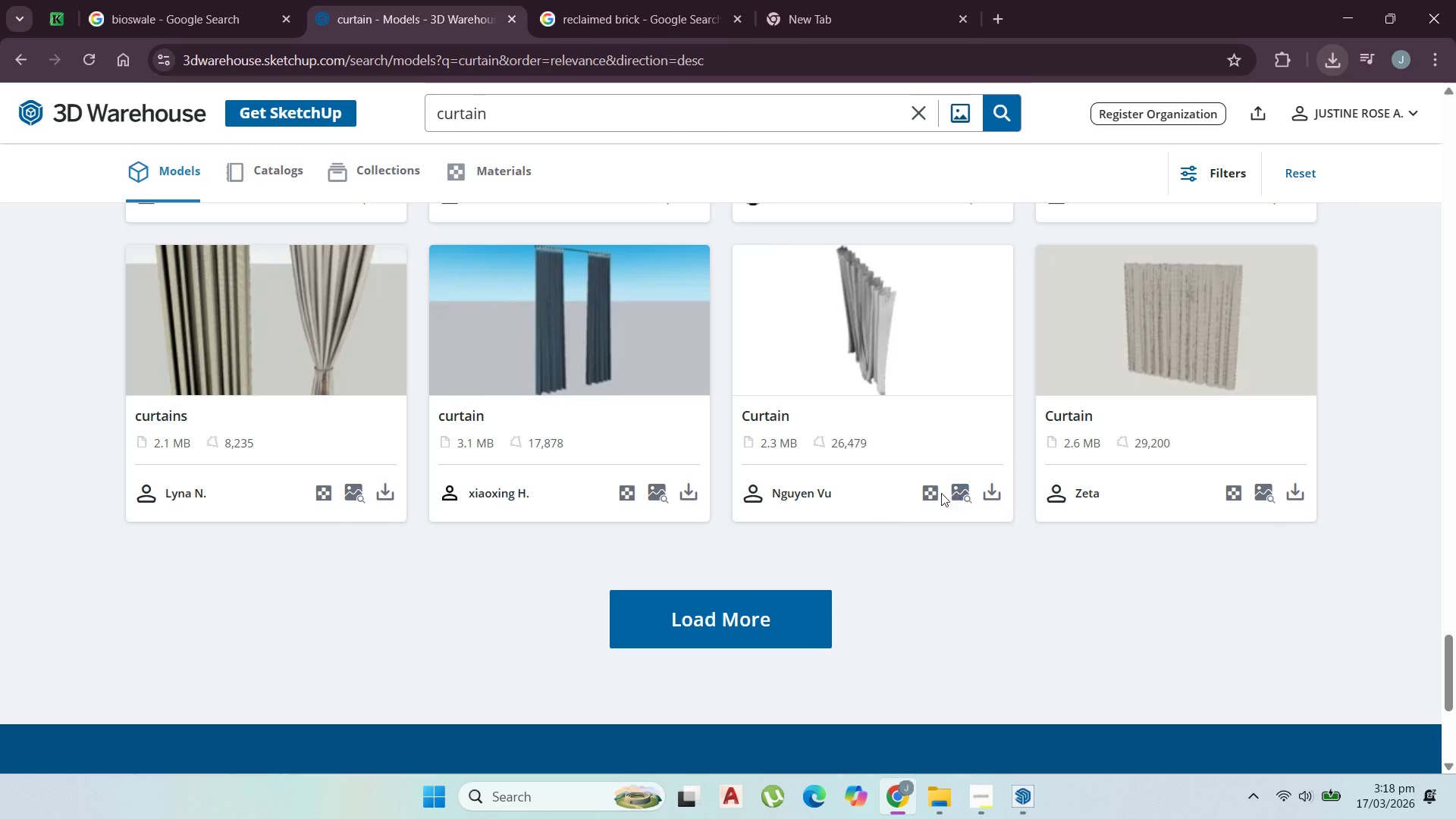 
left_click([982, 494])
 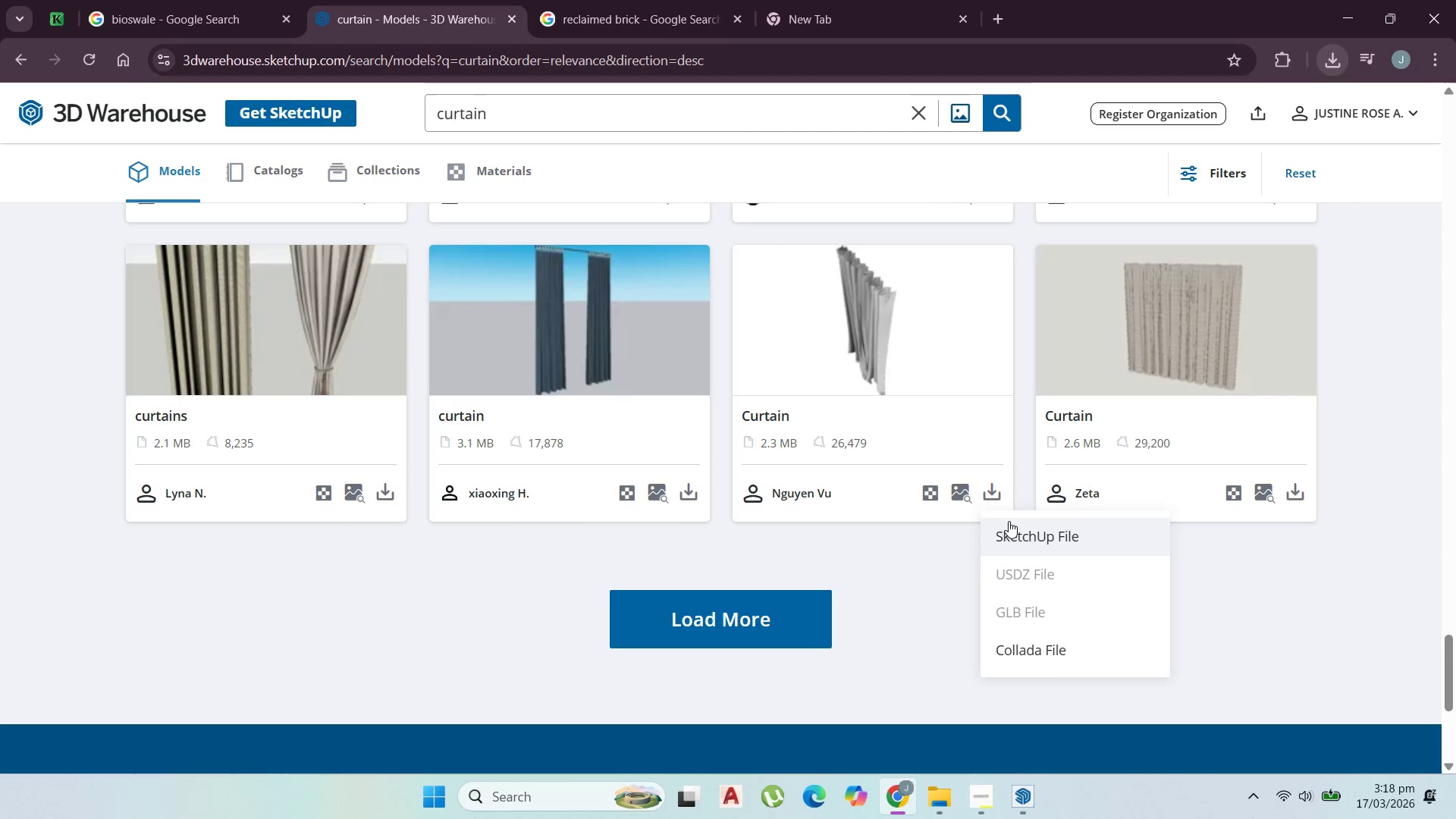 
left_click([1012, 532])
 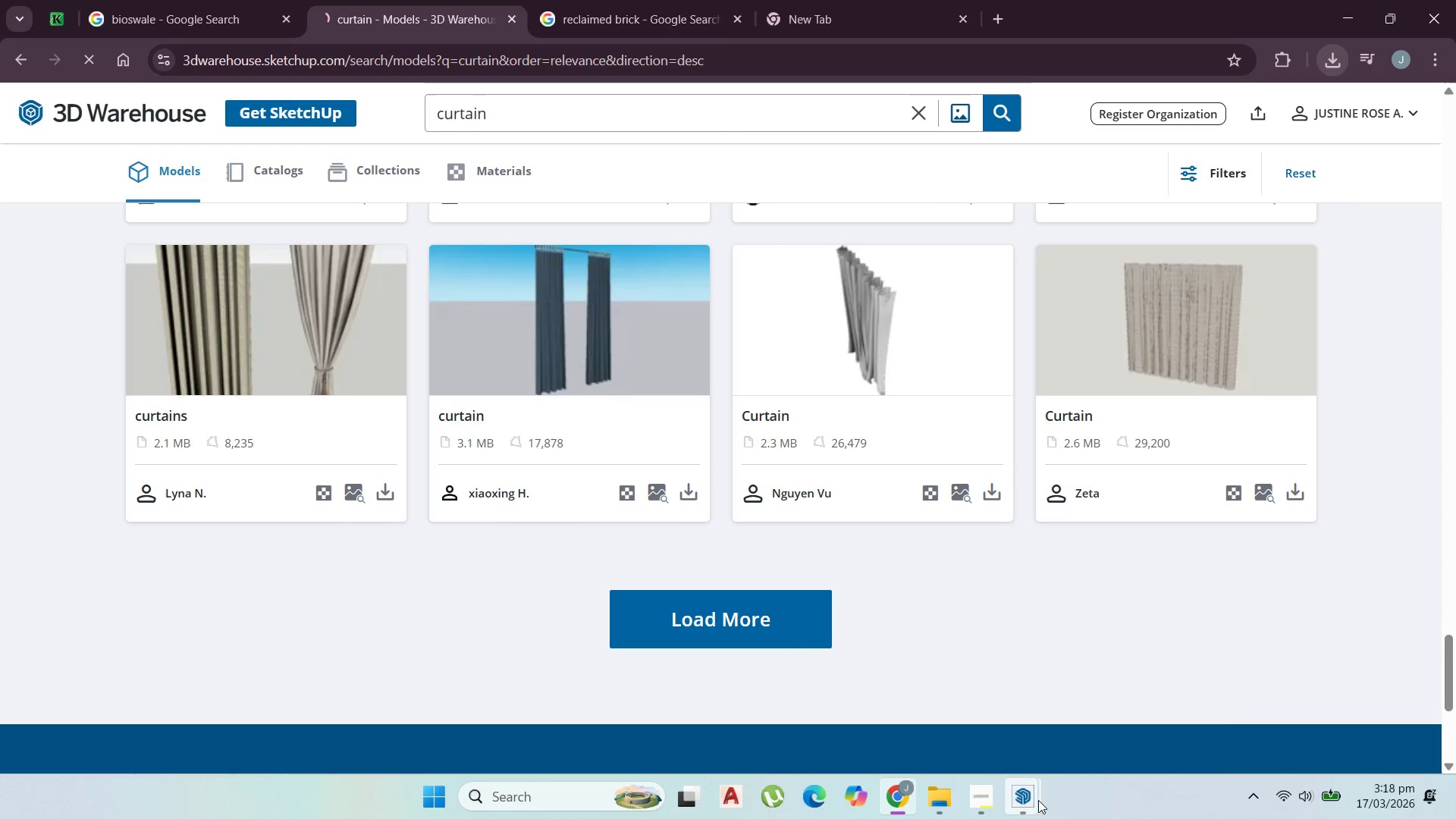 
left_click([1031, 802])
 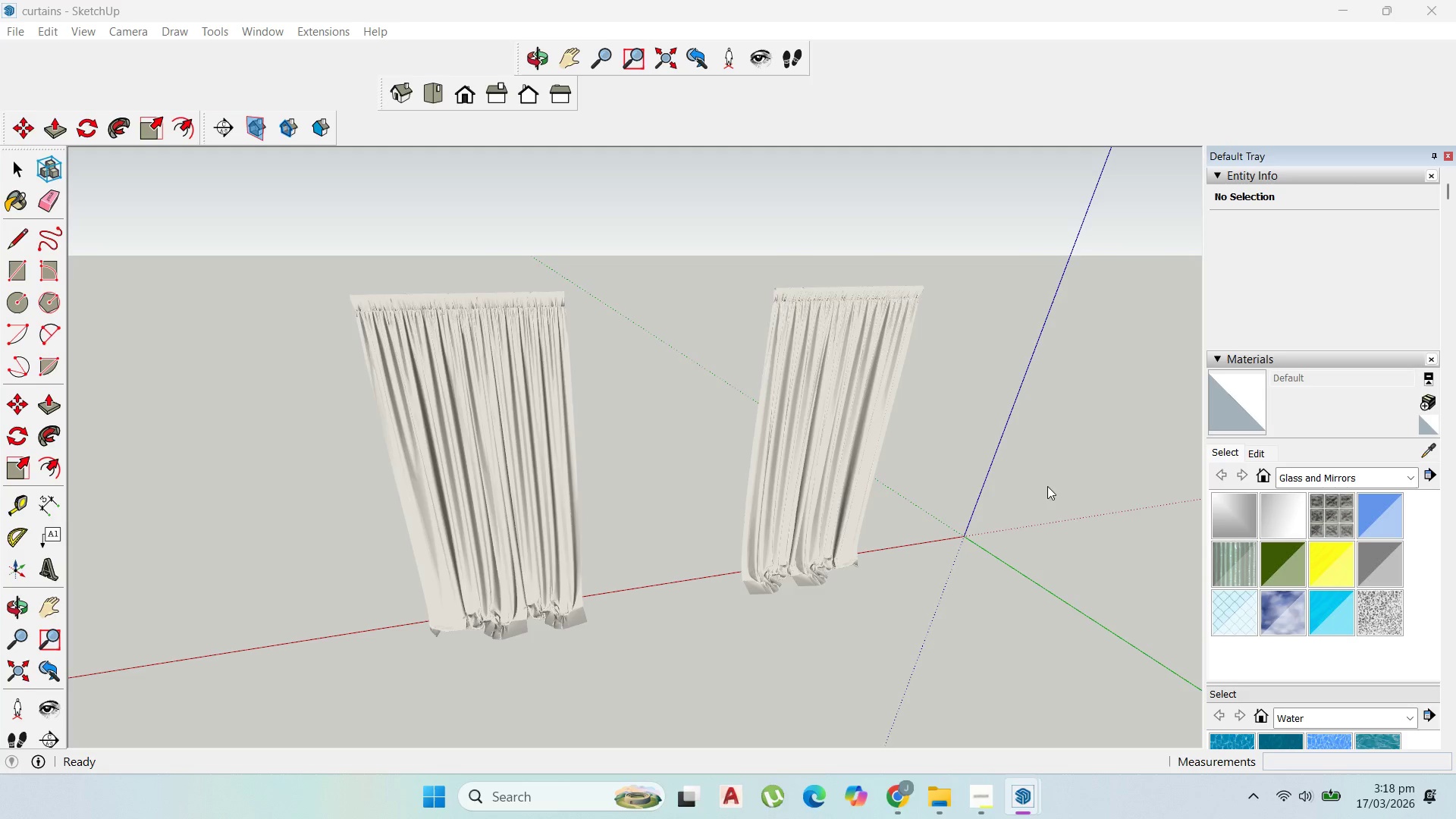 
scroll: coordinate [529, 297], scroll_direction: up, amount: 3.0
 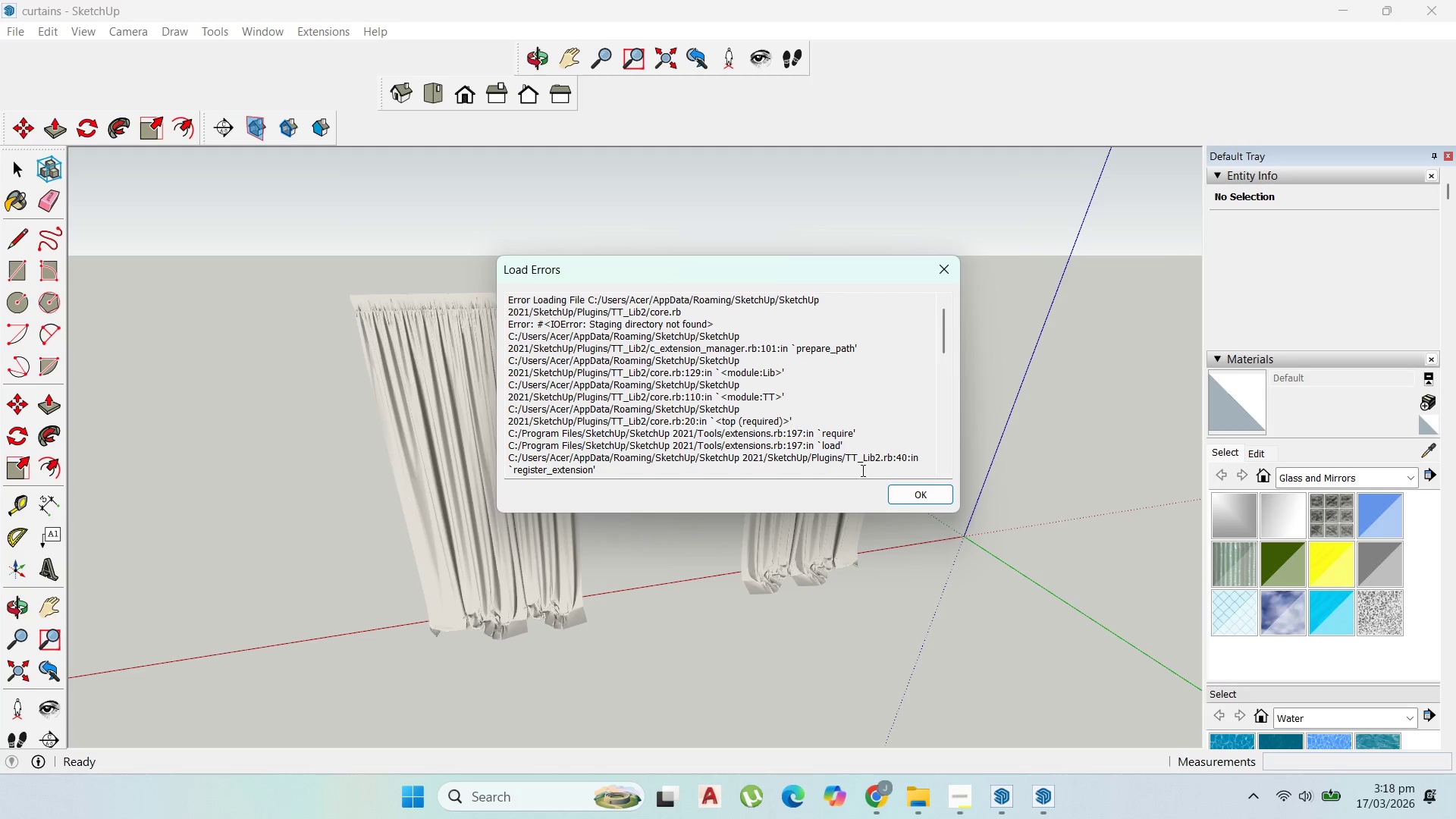 
left_click([899, 501])
 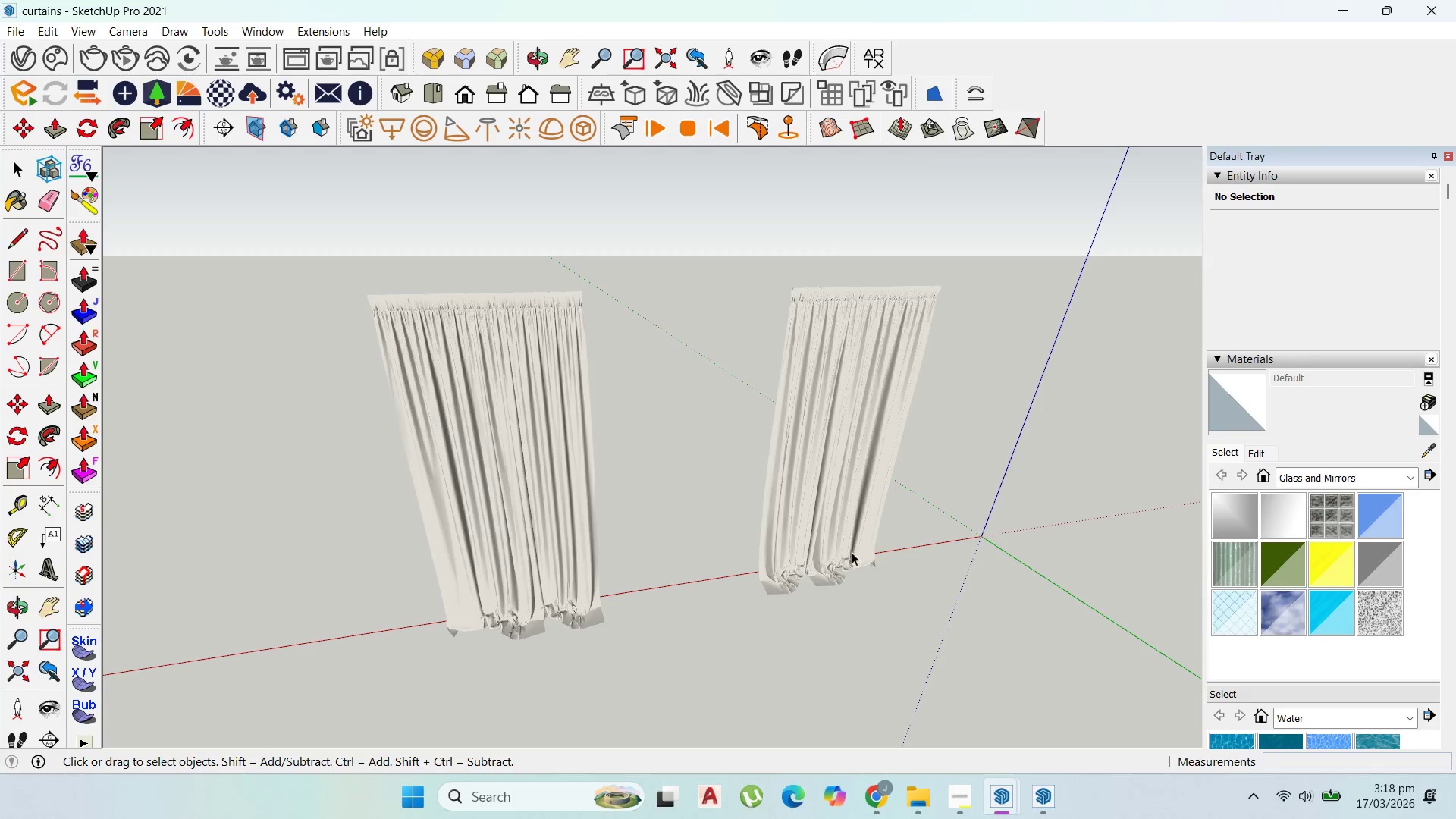 
left_click([1050, 802])
 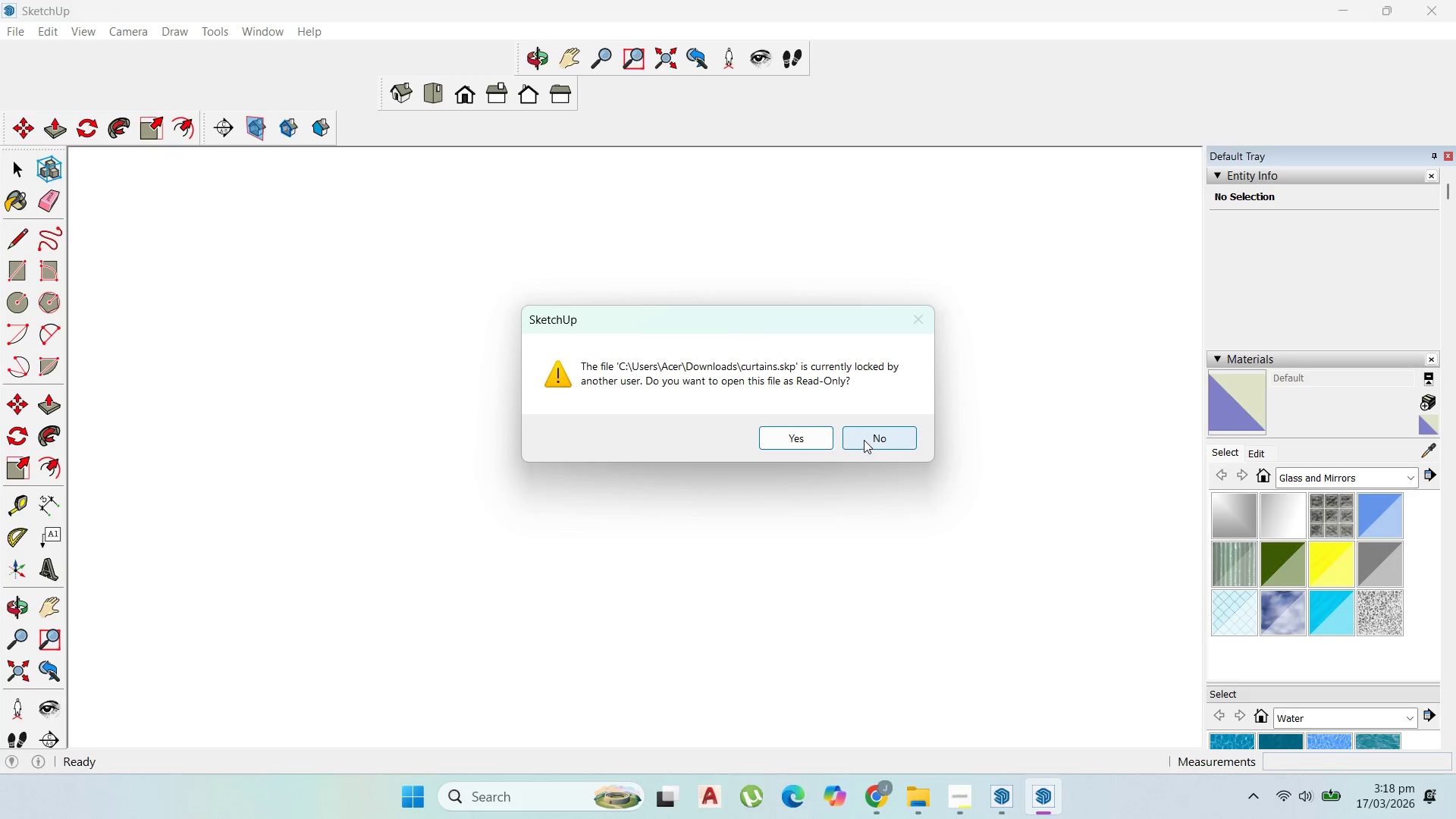 
left_click([864, 440])
 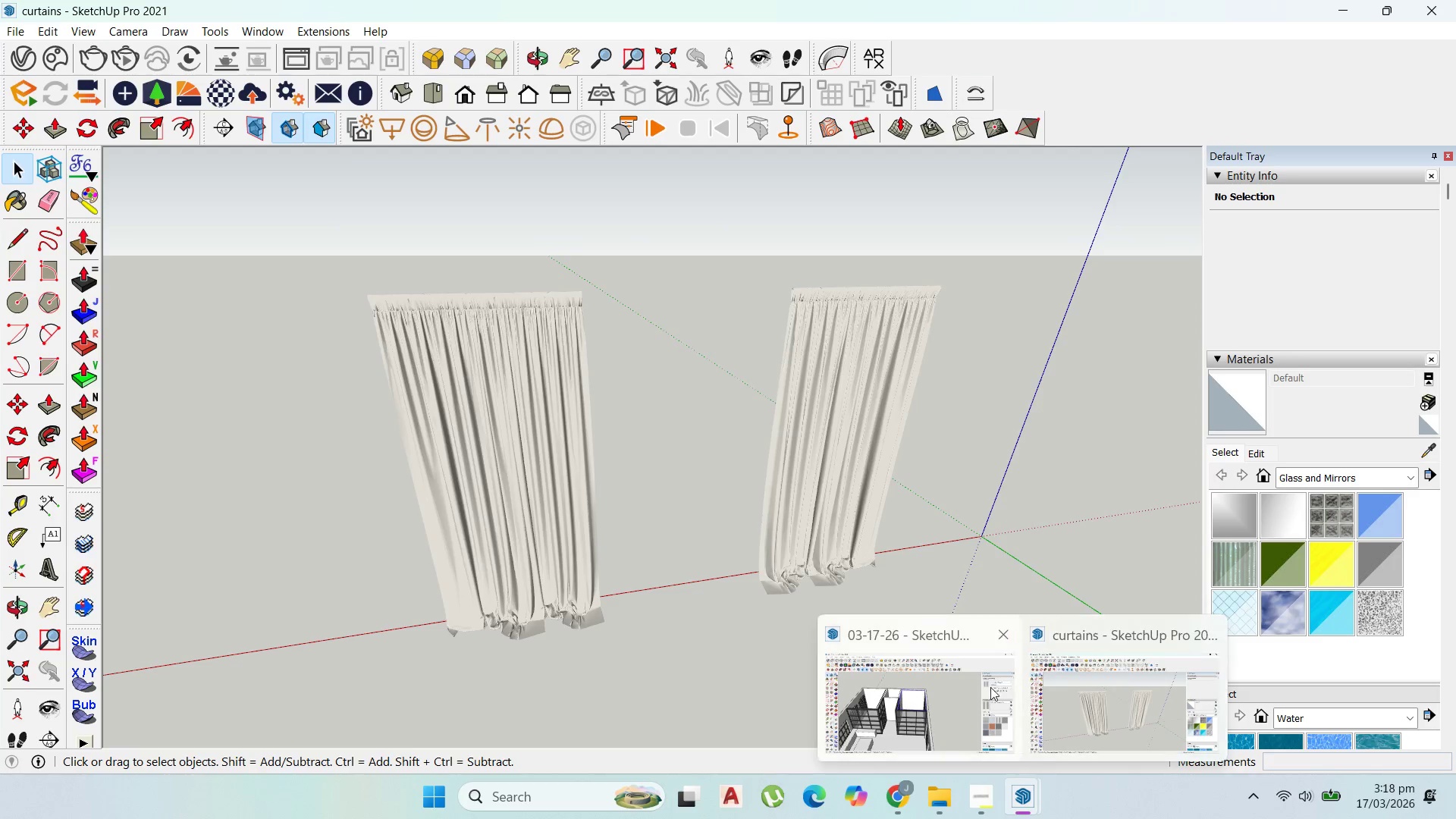 
scroll: coordinate [447, 290], scroll_direction: up, amount: 10.0
 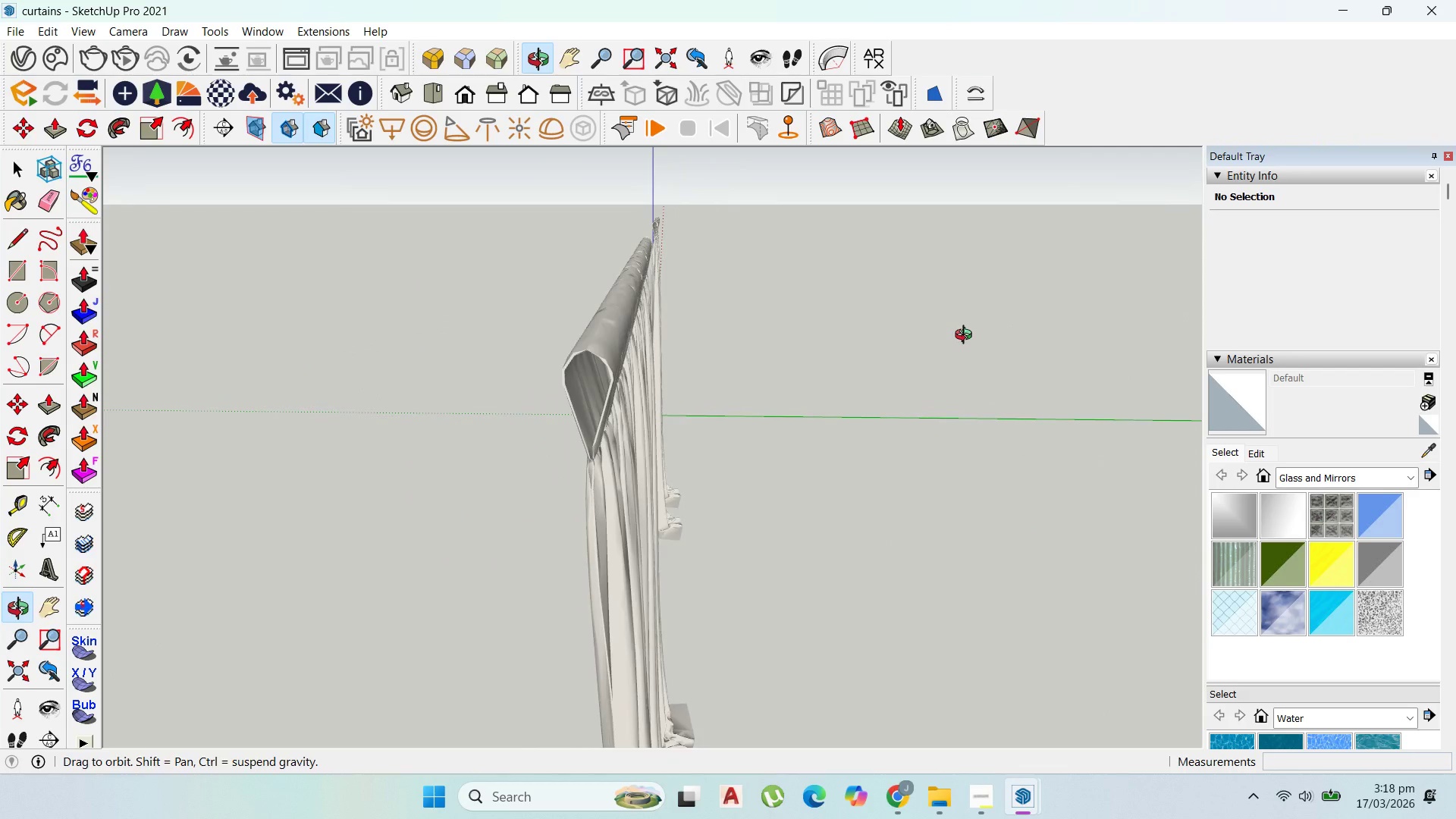 
scroll: coordinate [656, 340], scroll_direction: down, amount: 4.0
 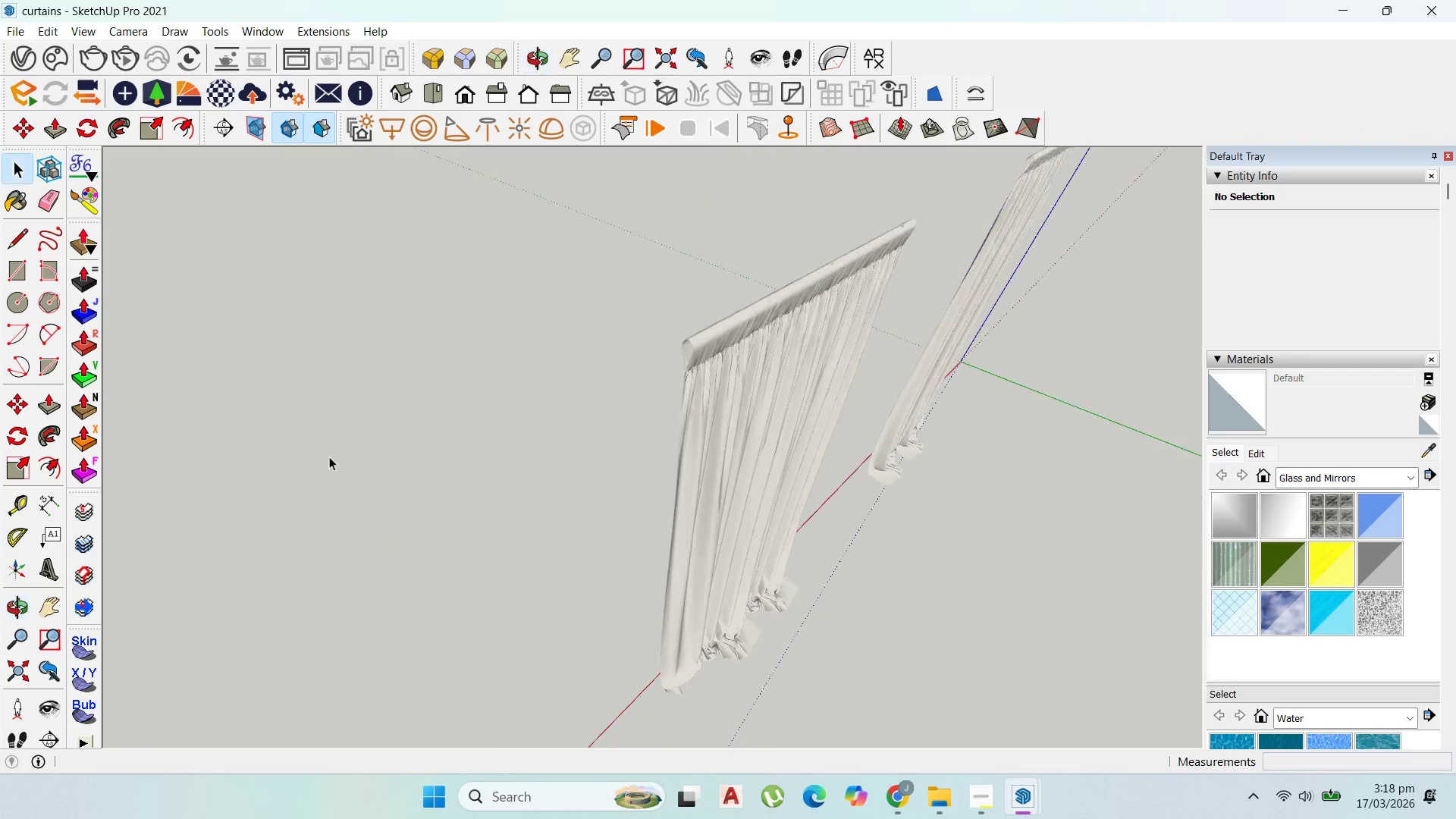 
left_click([693, 365])
 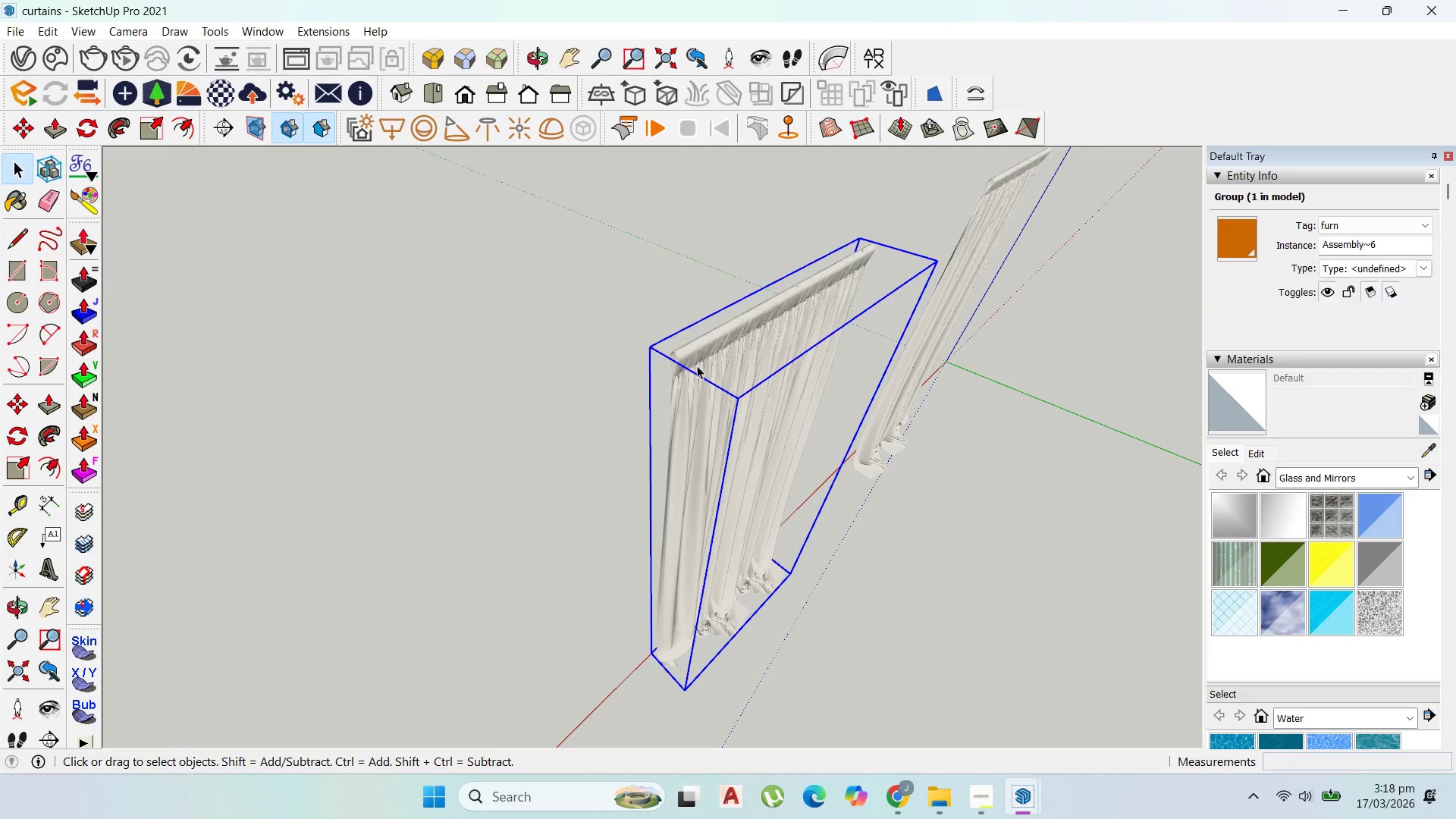 
scroll: coordinate [622, 399], scroll_direction: down, amount: 1.0
 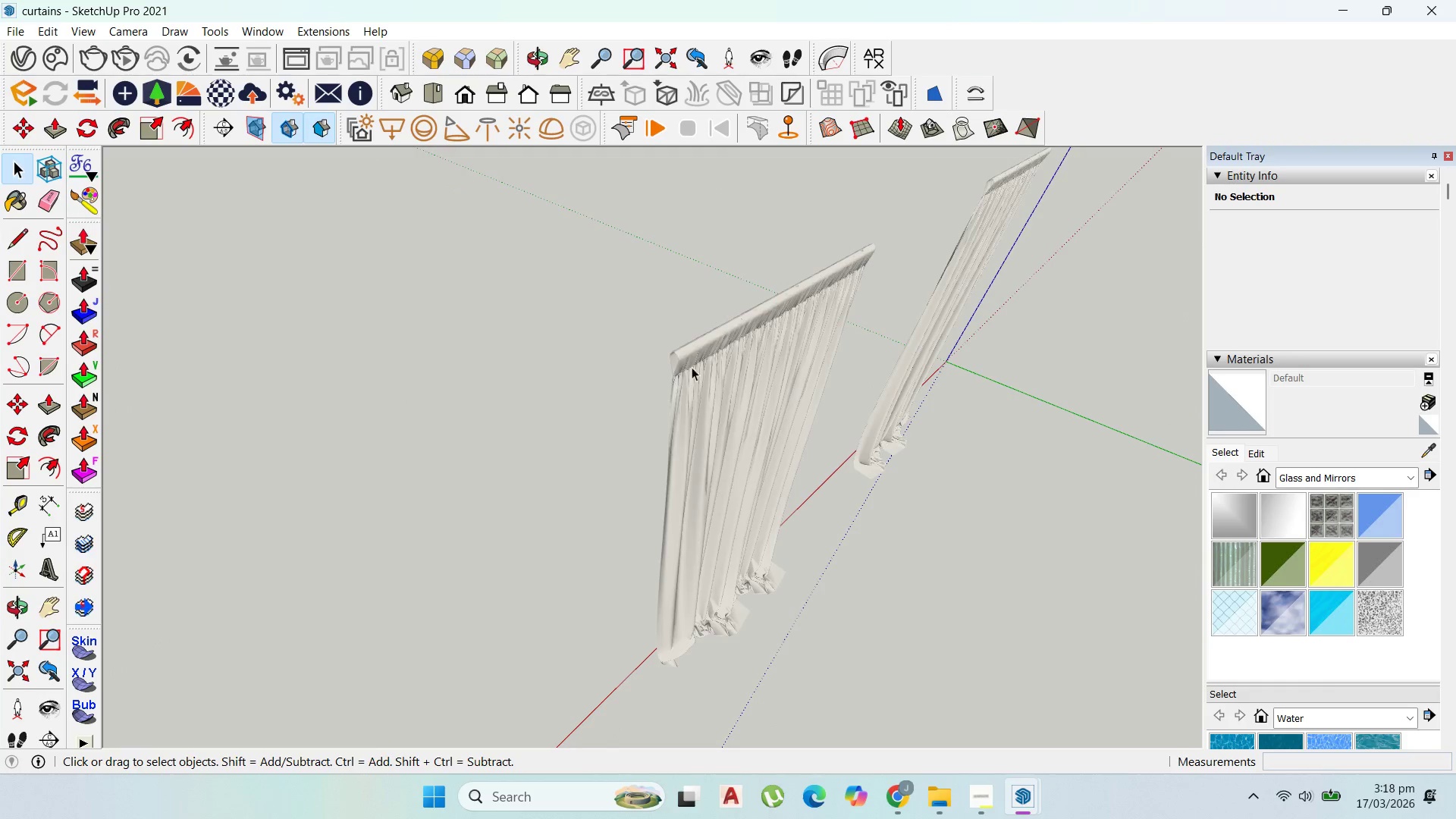 
key(Control+C)
 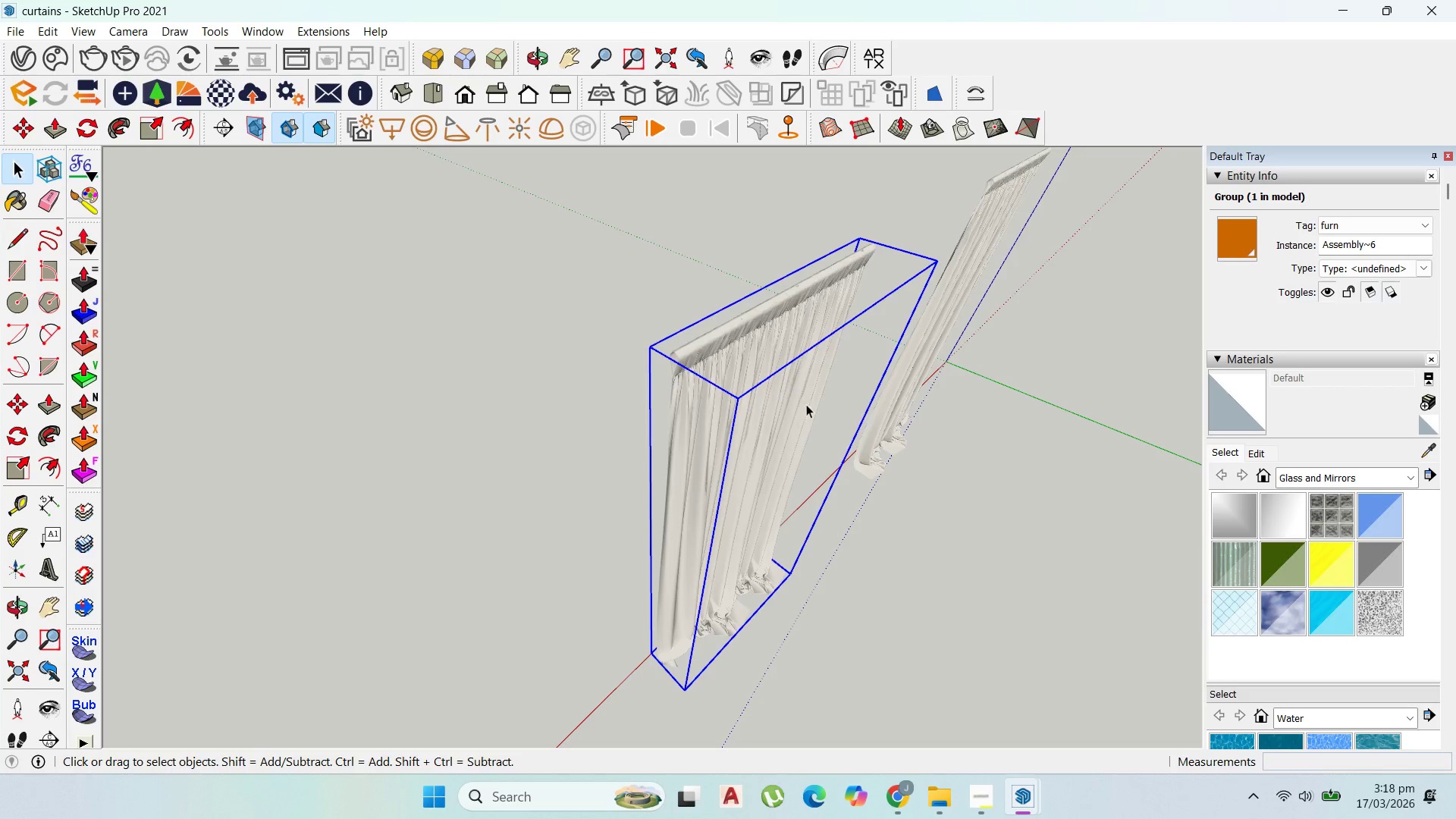 
scroll: coordinate [817, 416], scroll_direction: down, amount: 1.0
 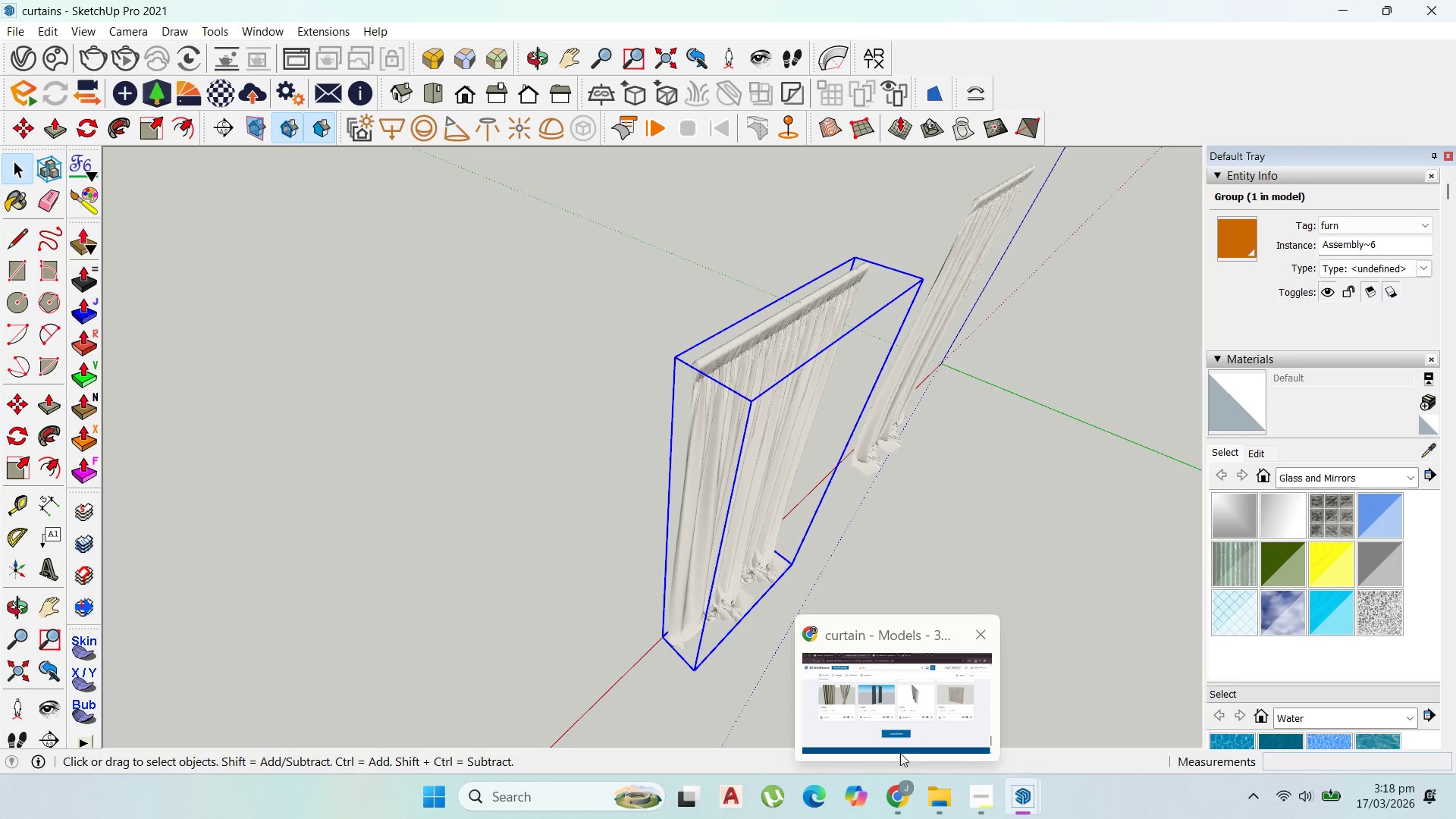 
left_click([905, 729])
 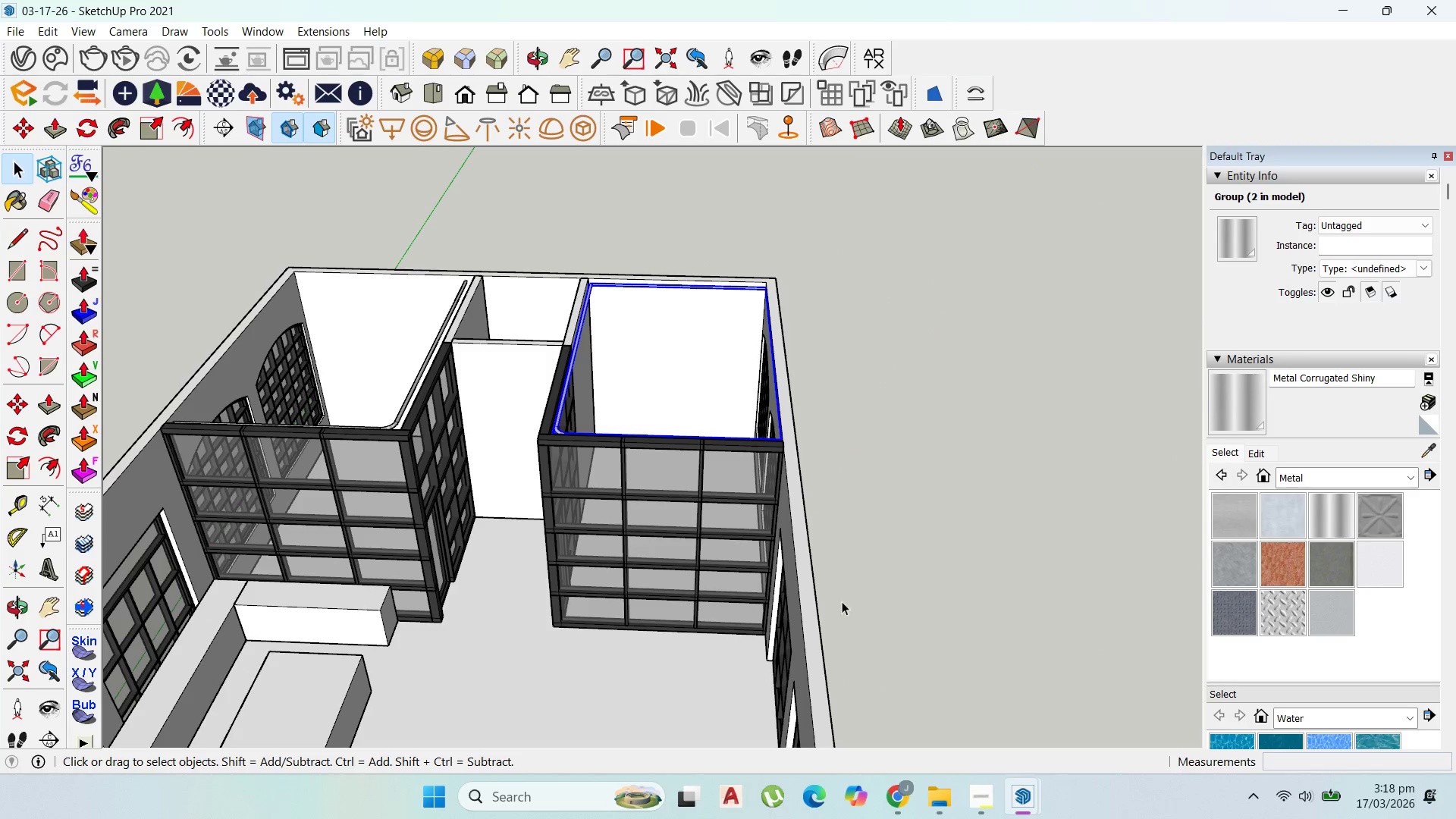 
scroll: coordinate [548, 342], scroll_direction: up, amount: 5.0
 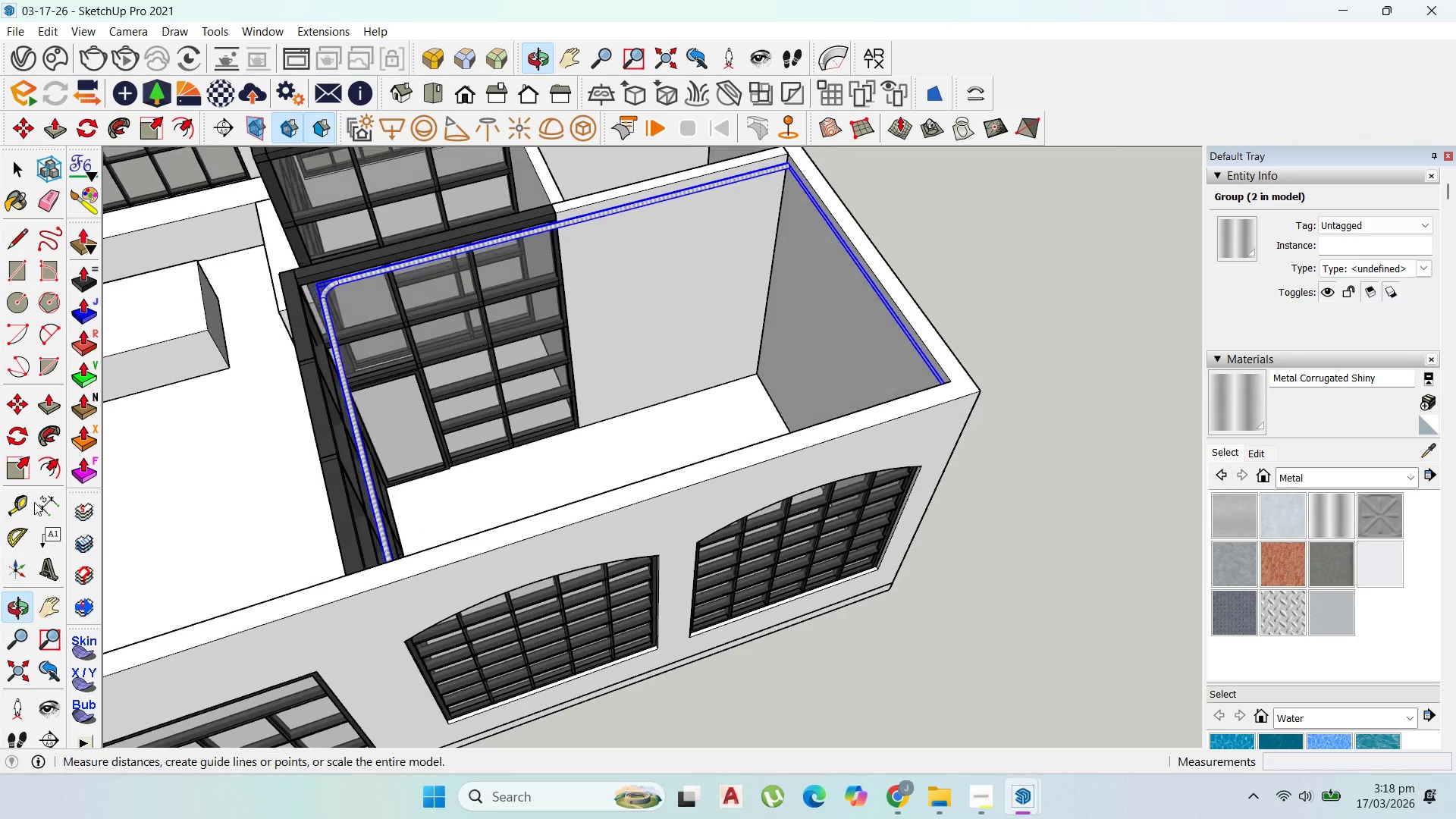 
key(Control+V)
 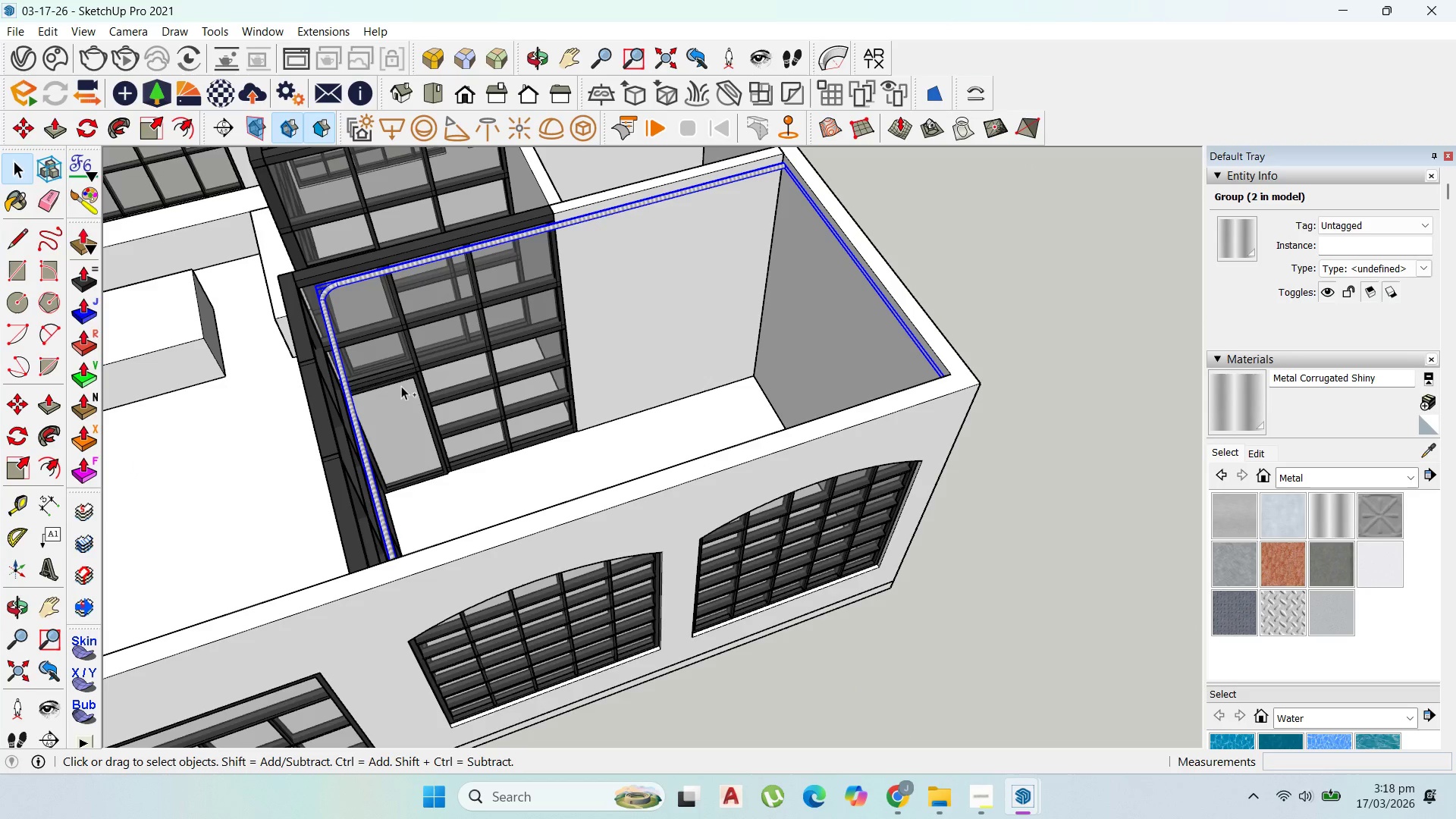 
scroll: coordinate [405, 388], scroll_direction: up, amount: 1.0
 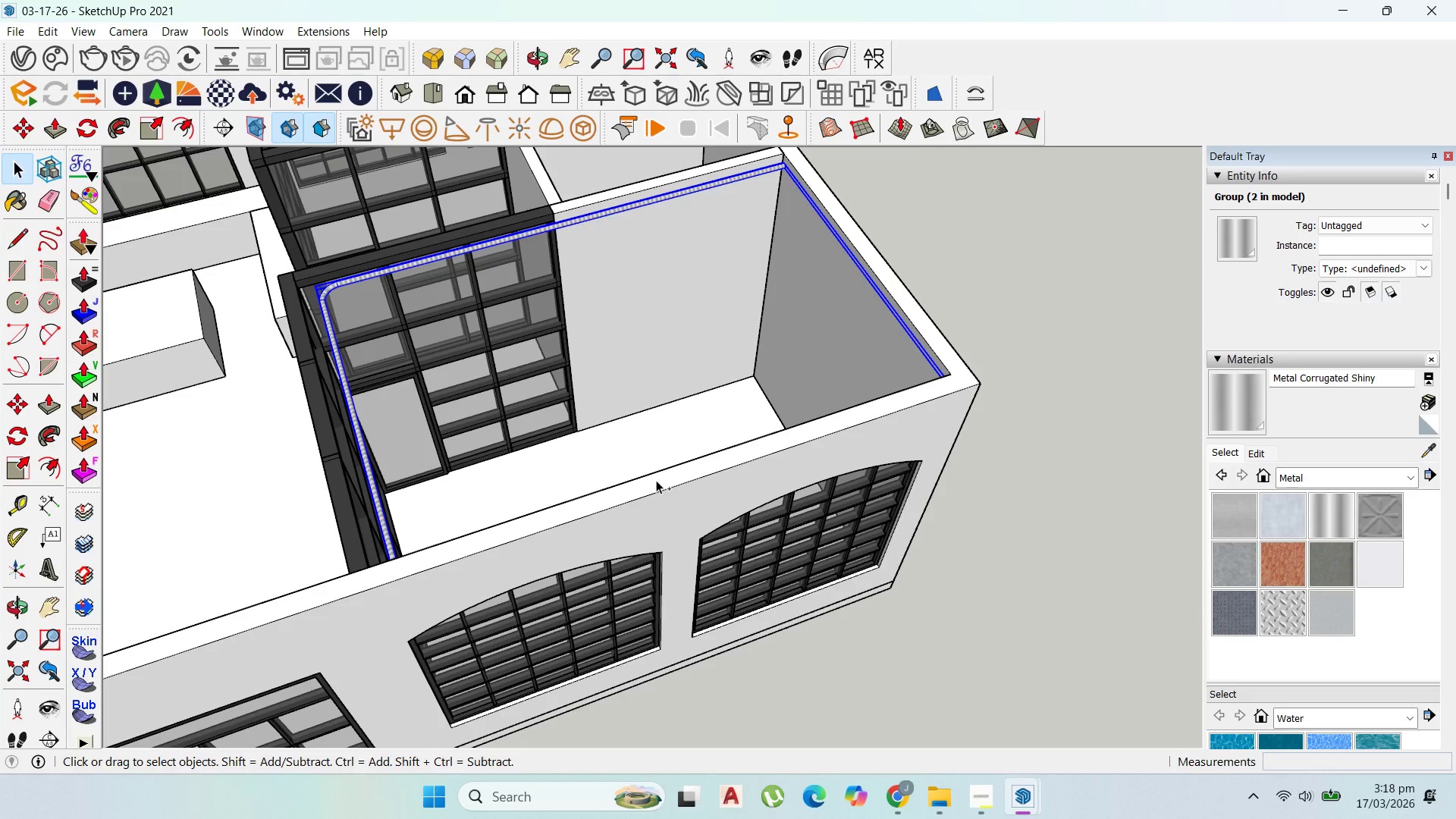 
wait(24.6)
 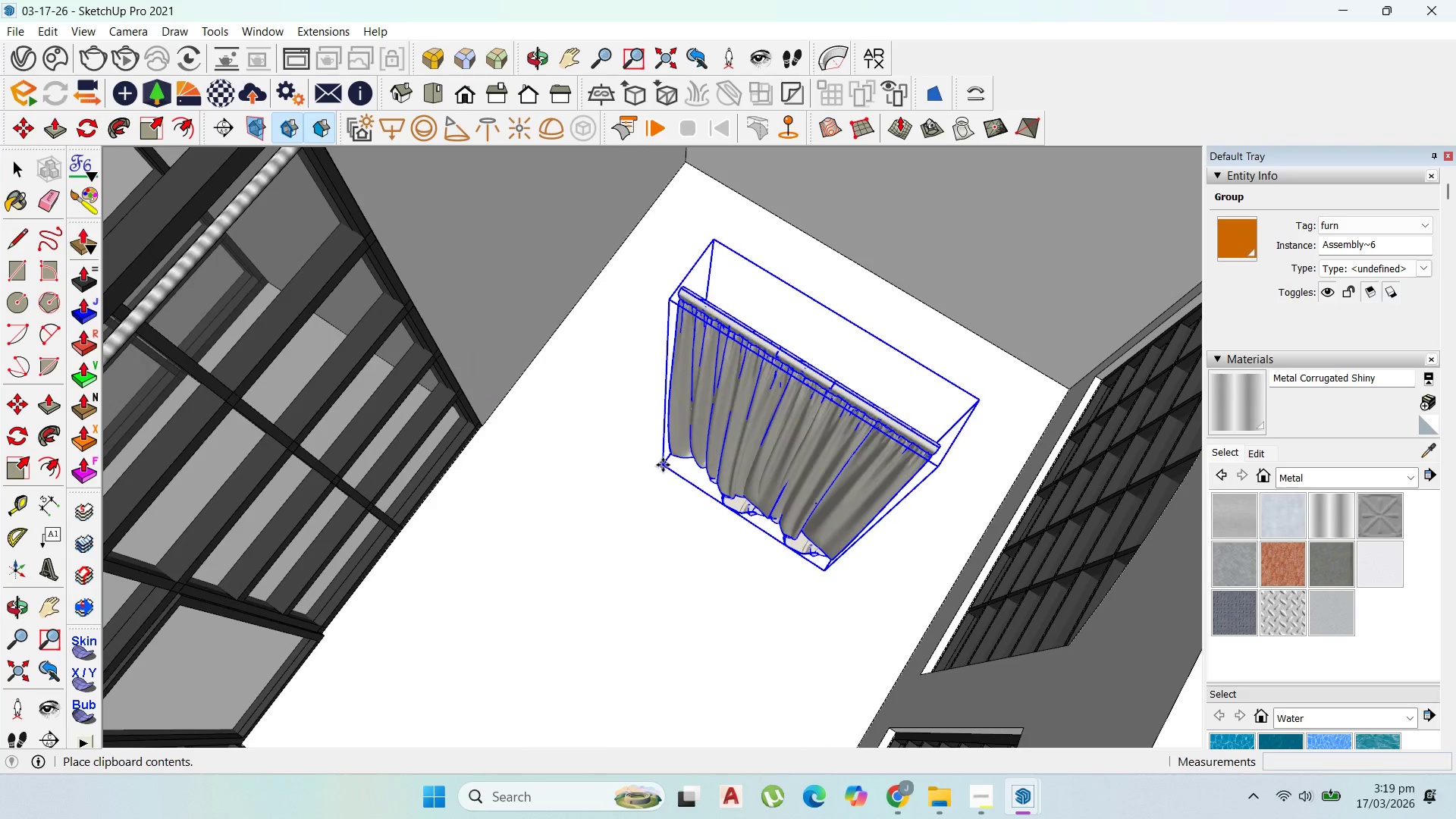 
left_click([663, 465])
 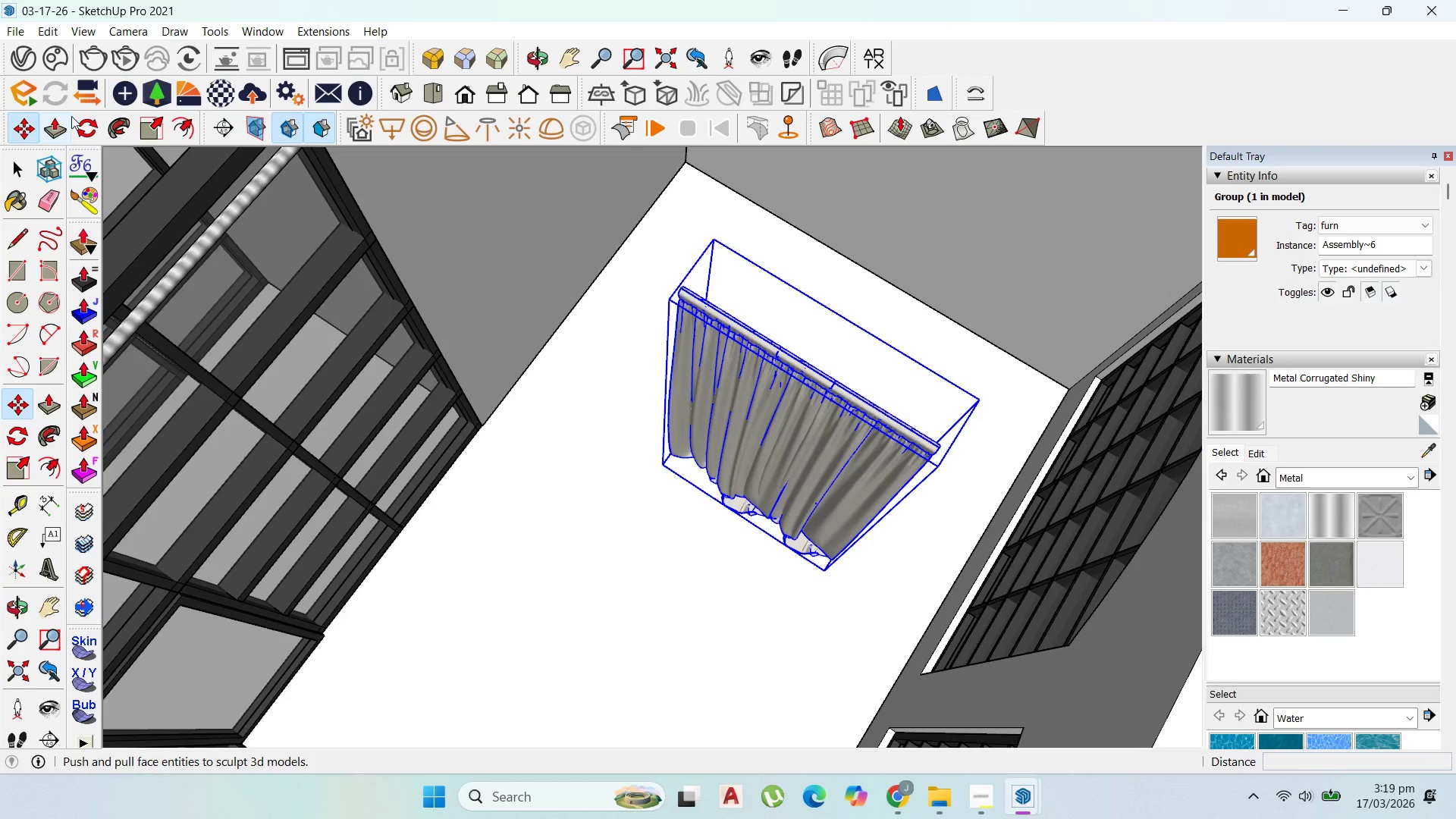 
scroll: coordinate [679, 473], scroll_direction: up, amount: 5.0
 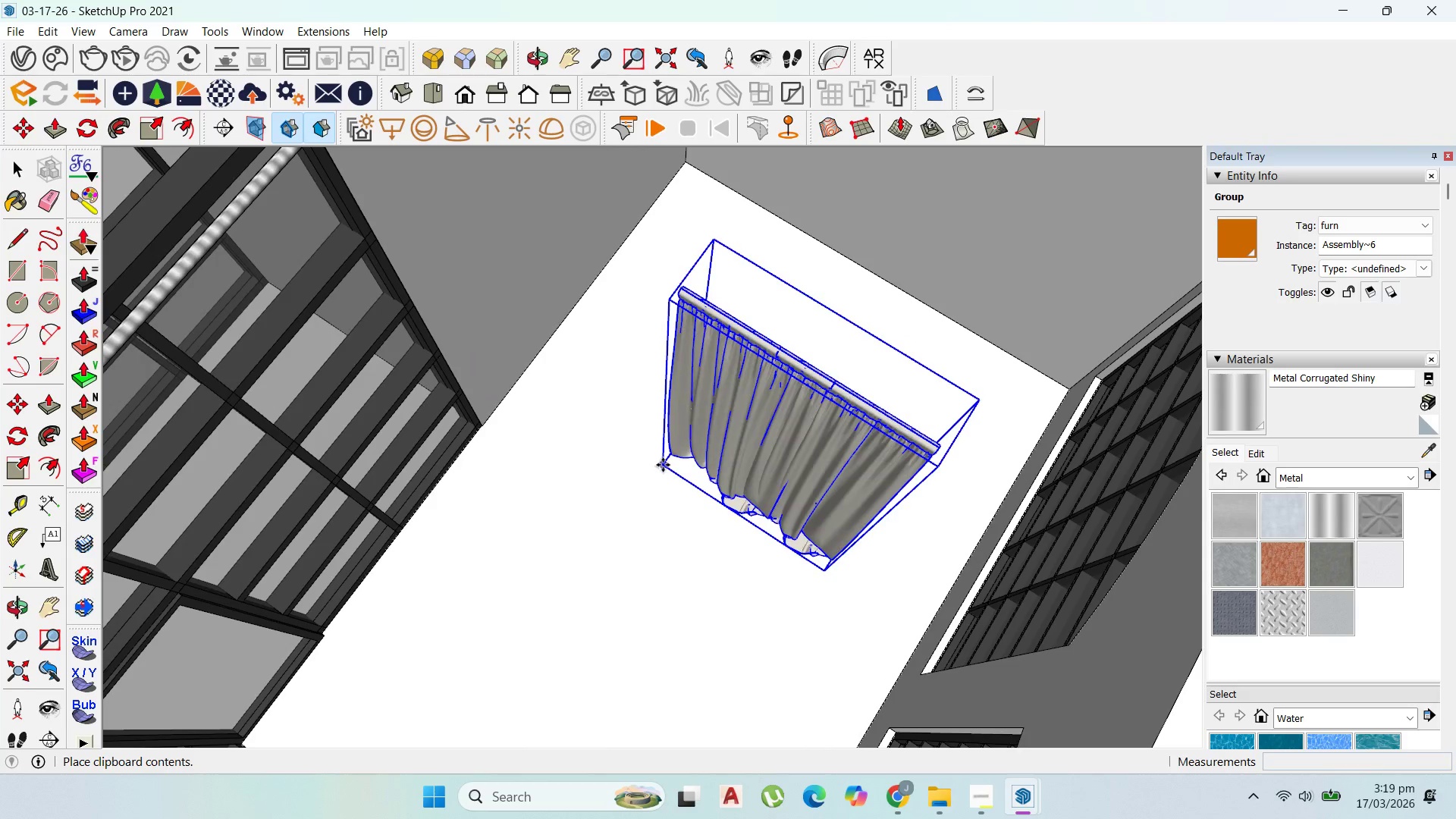 
left_click_drag(start_coordinate=[81, 124], to_coordinate=[89, 127])
 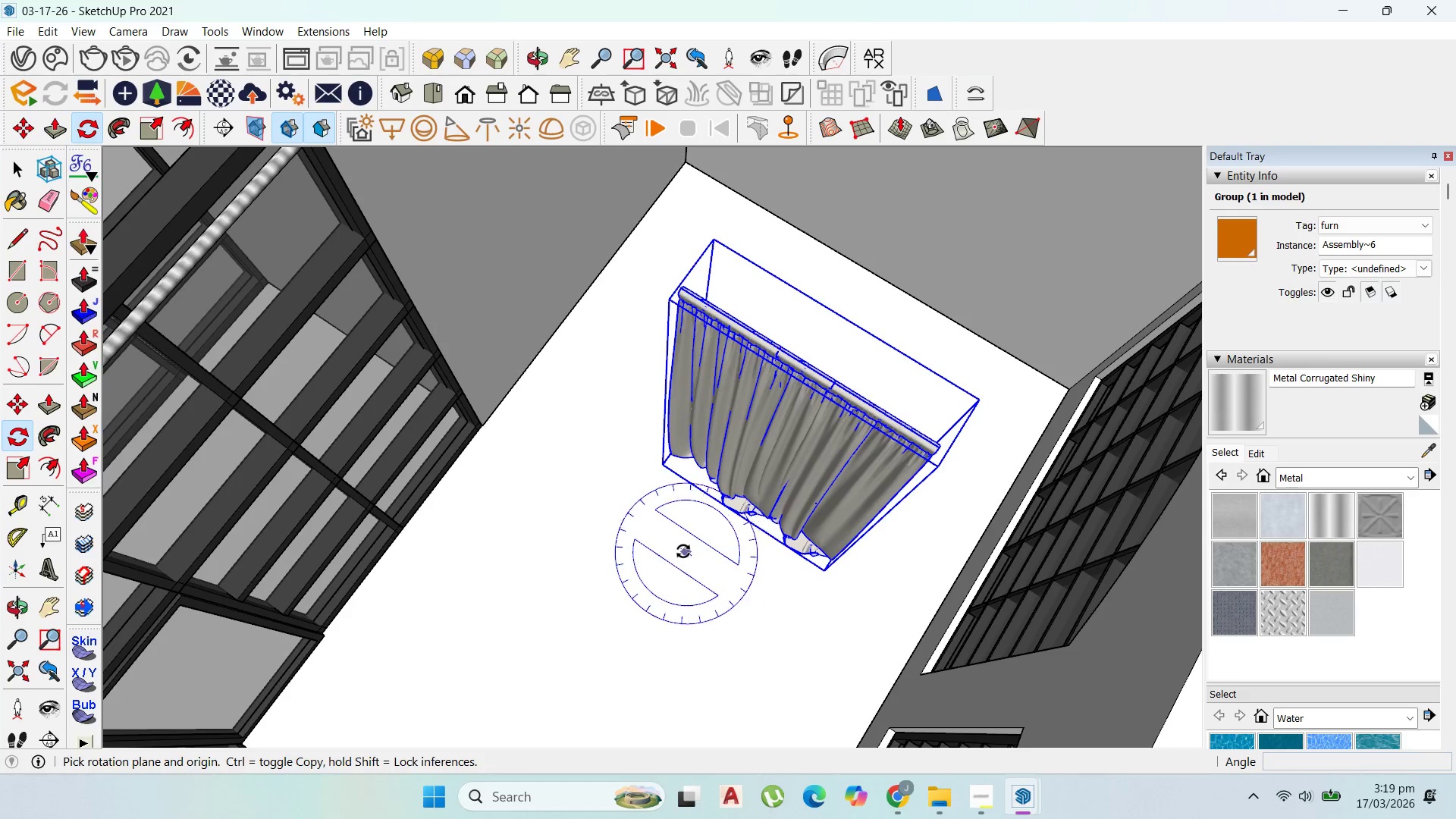 
left_click_drag(start_coordinate=[681, 550], to_coordinate=[689, 550])
 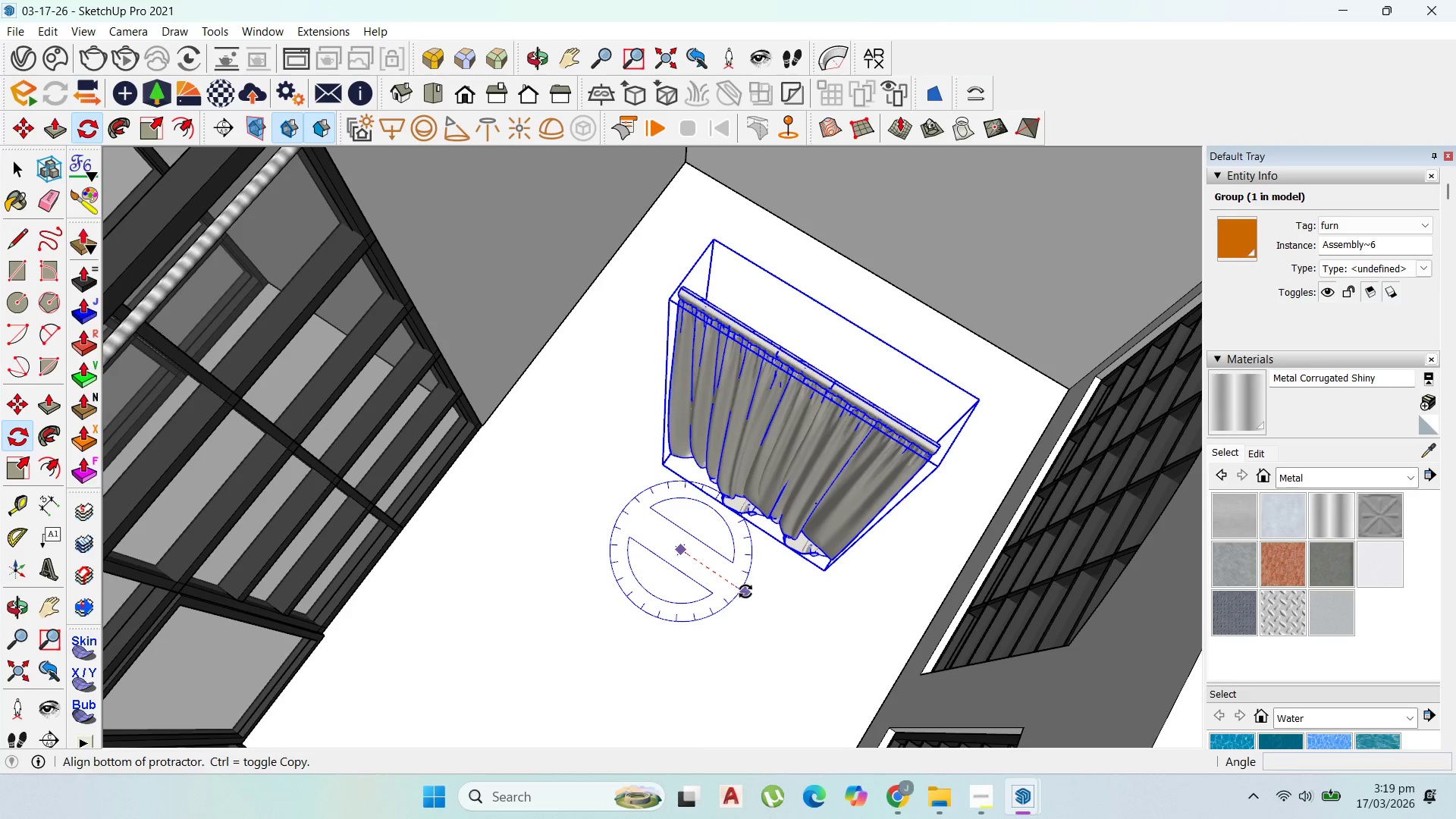 
left_click_drag(start_coordinate=[746, 592], to_coordinate=[746, 598])
 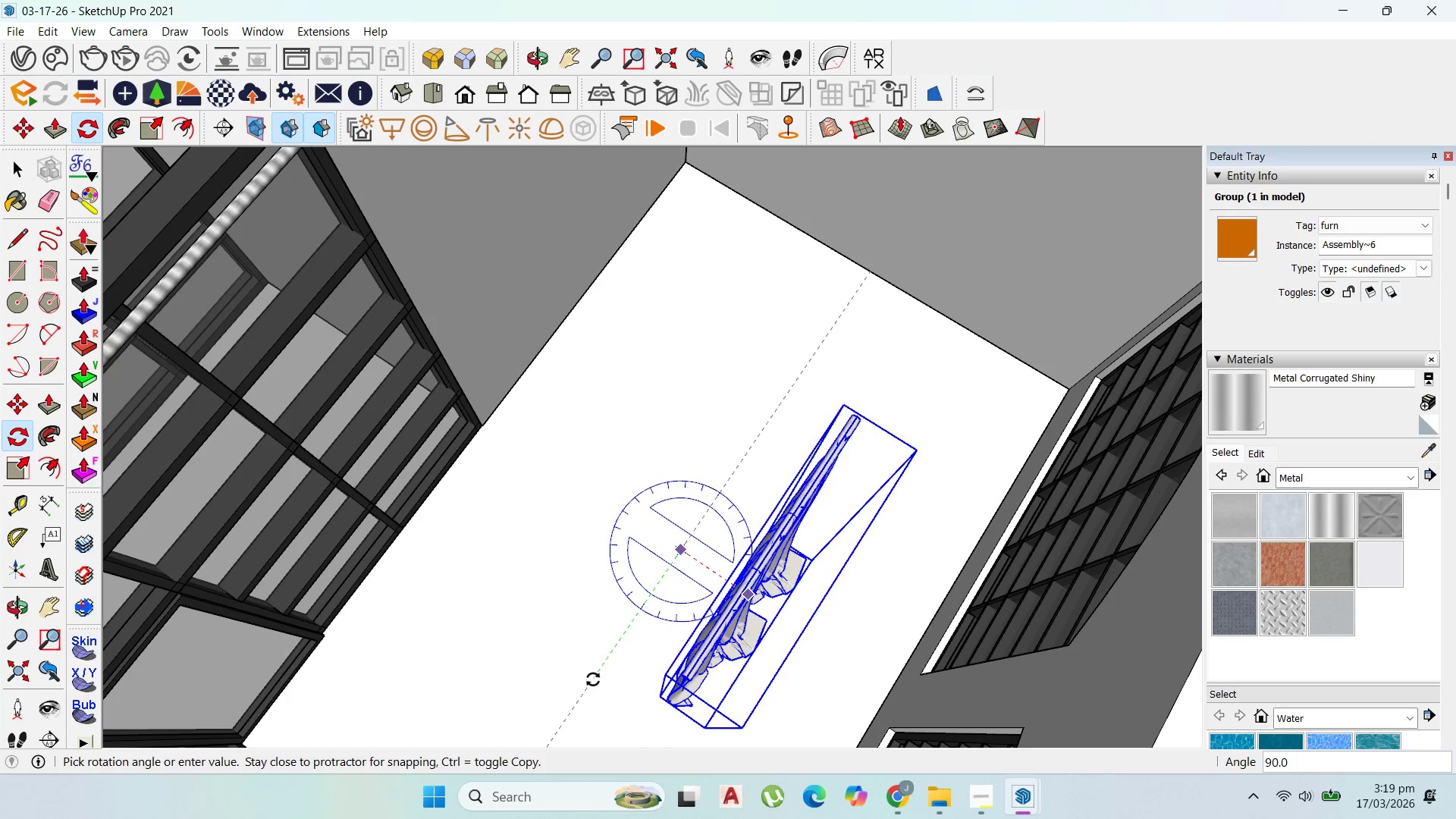 
left_click([593, 683])
 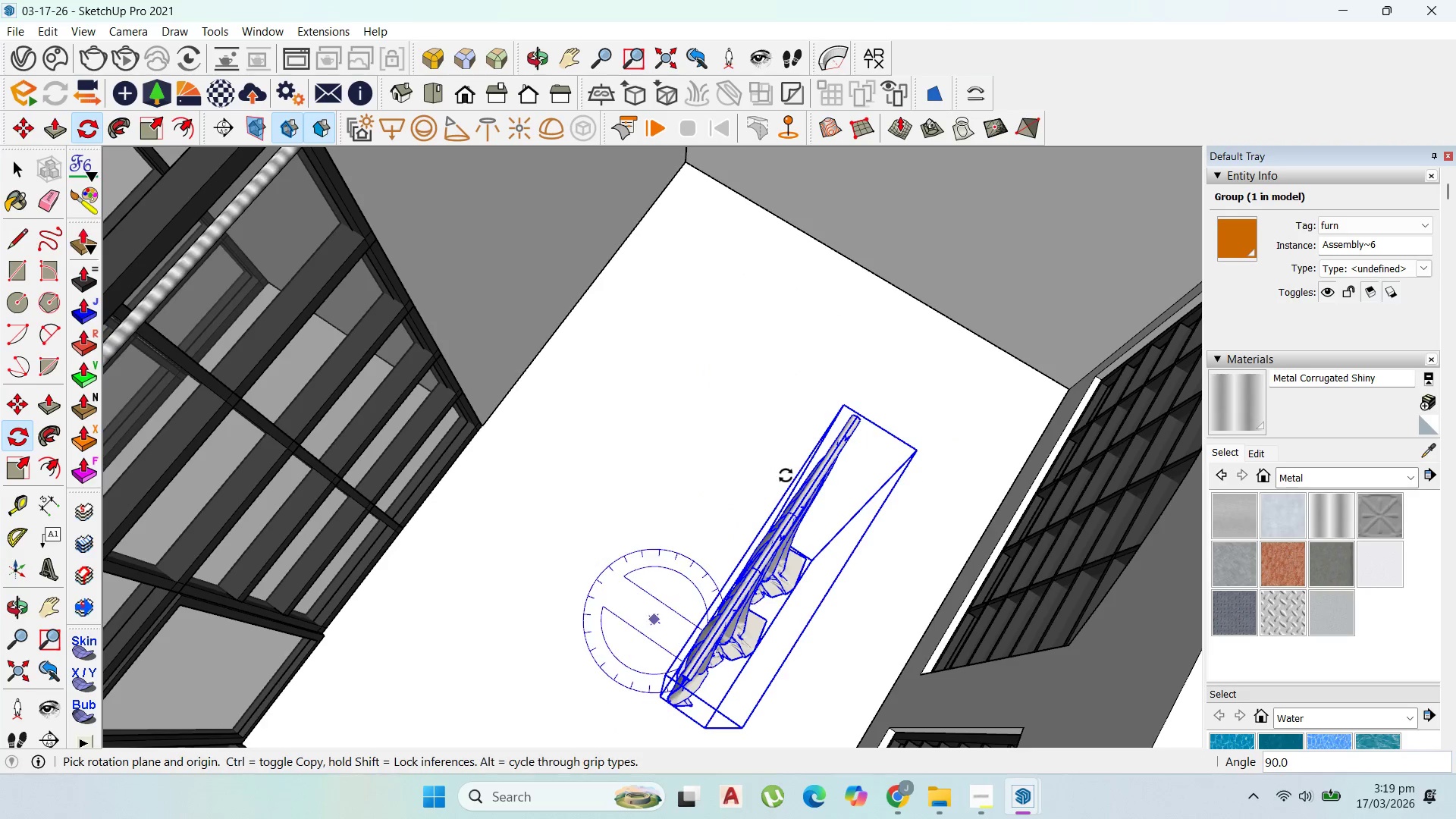 
scroll: coordinate [794, 472], scroll_direction: down, amount: 4.0
 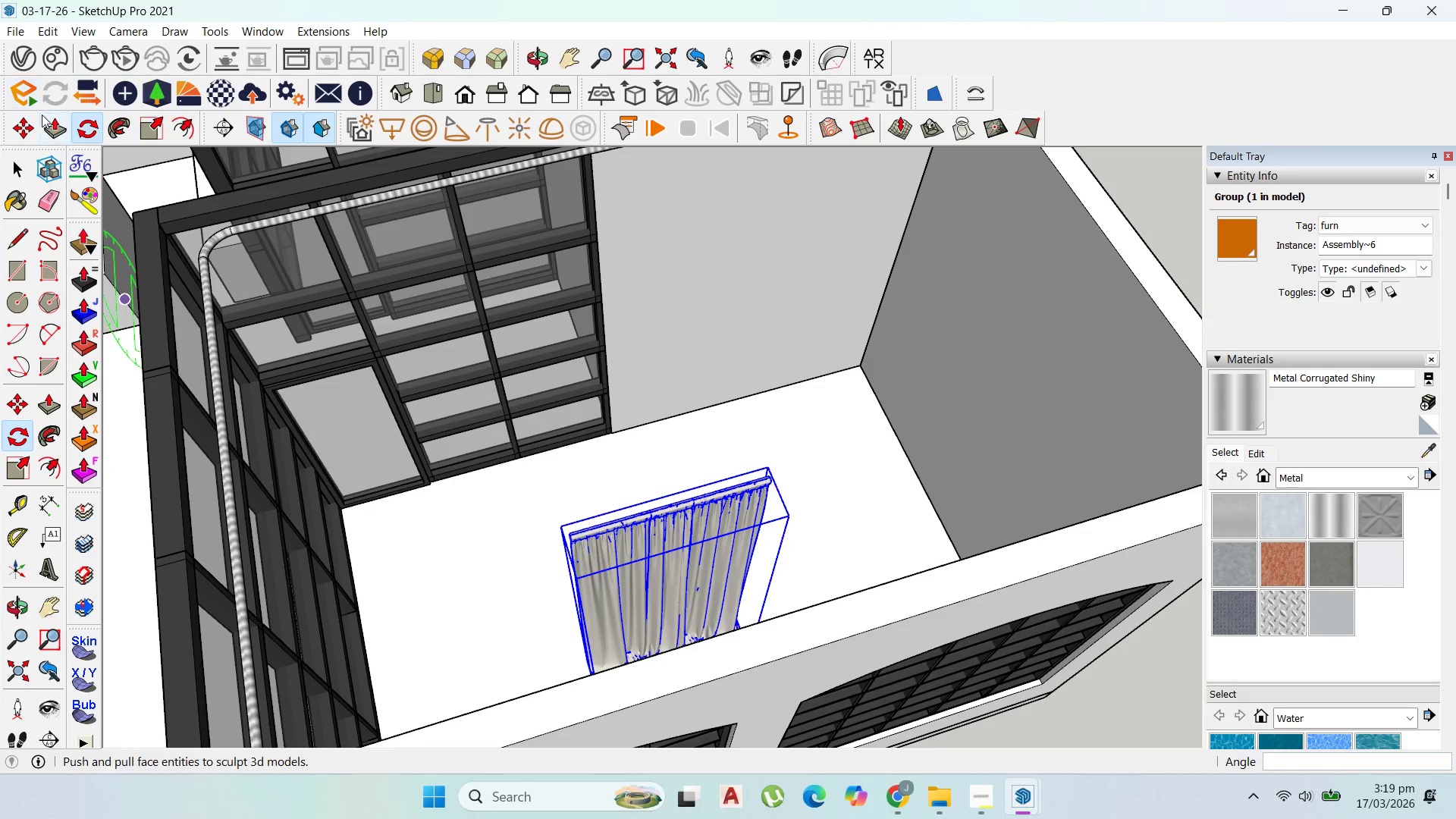 
left_click_drag(start_coordinate=[25, 124], to_coordinate=[34, 136])
 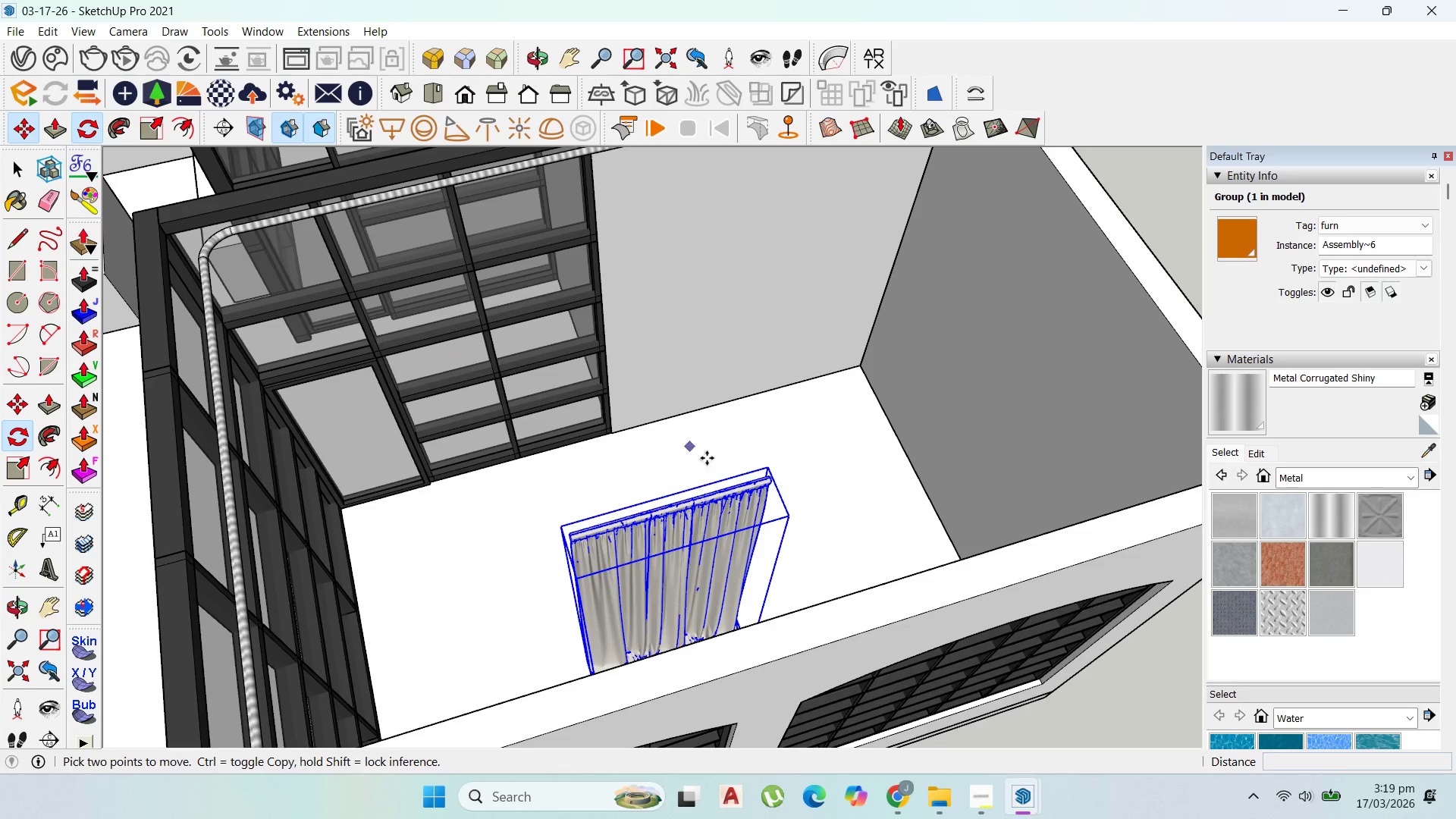 
left_click([774, 479])
 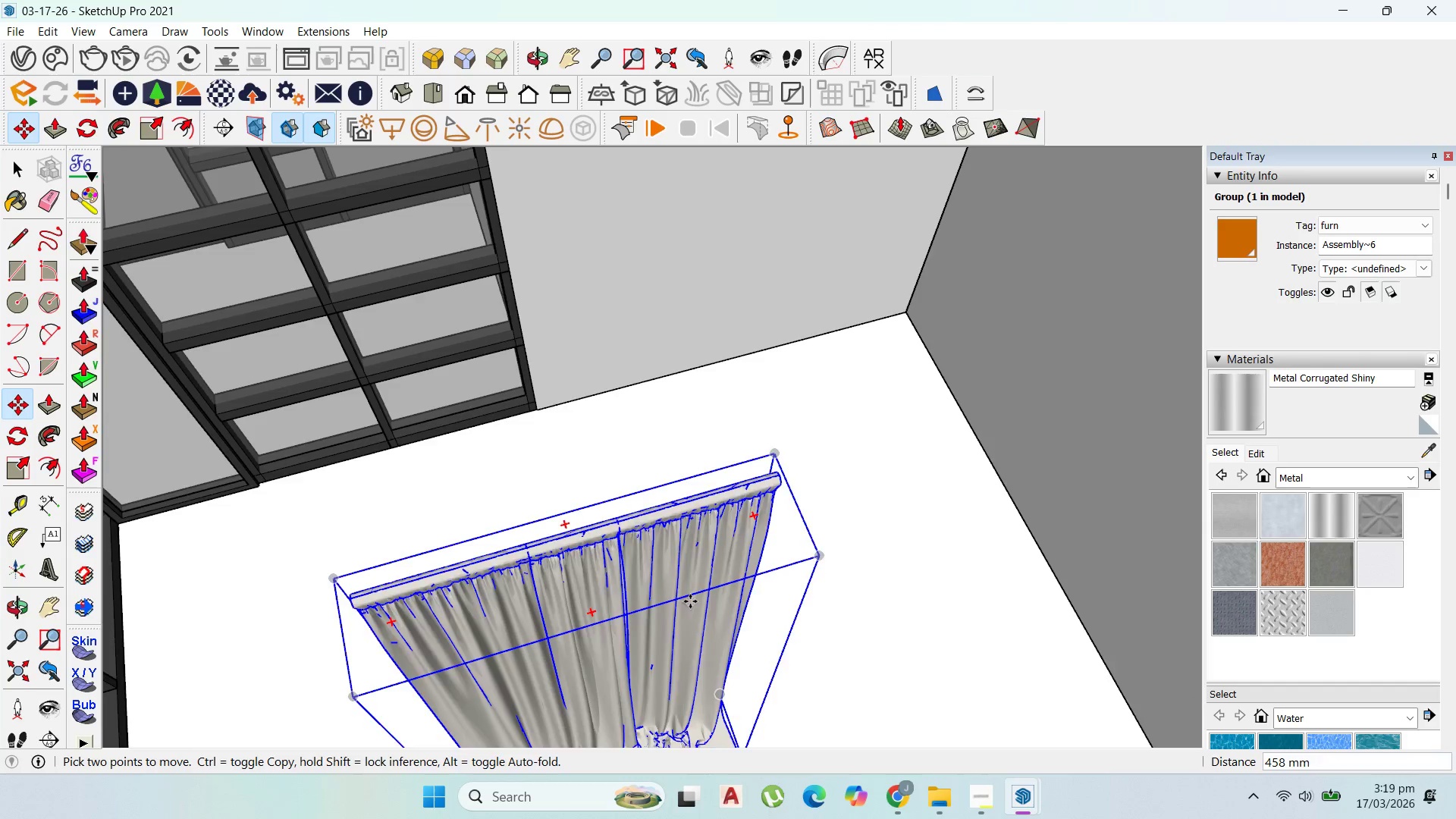 
scroll: coordinate [774, 479], scroll_direction: up, amount: 7.0
 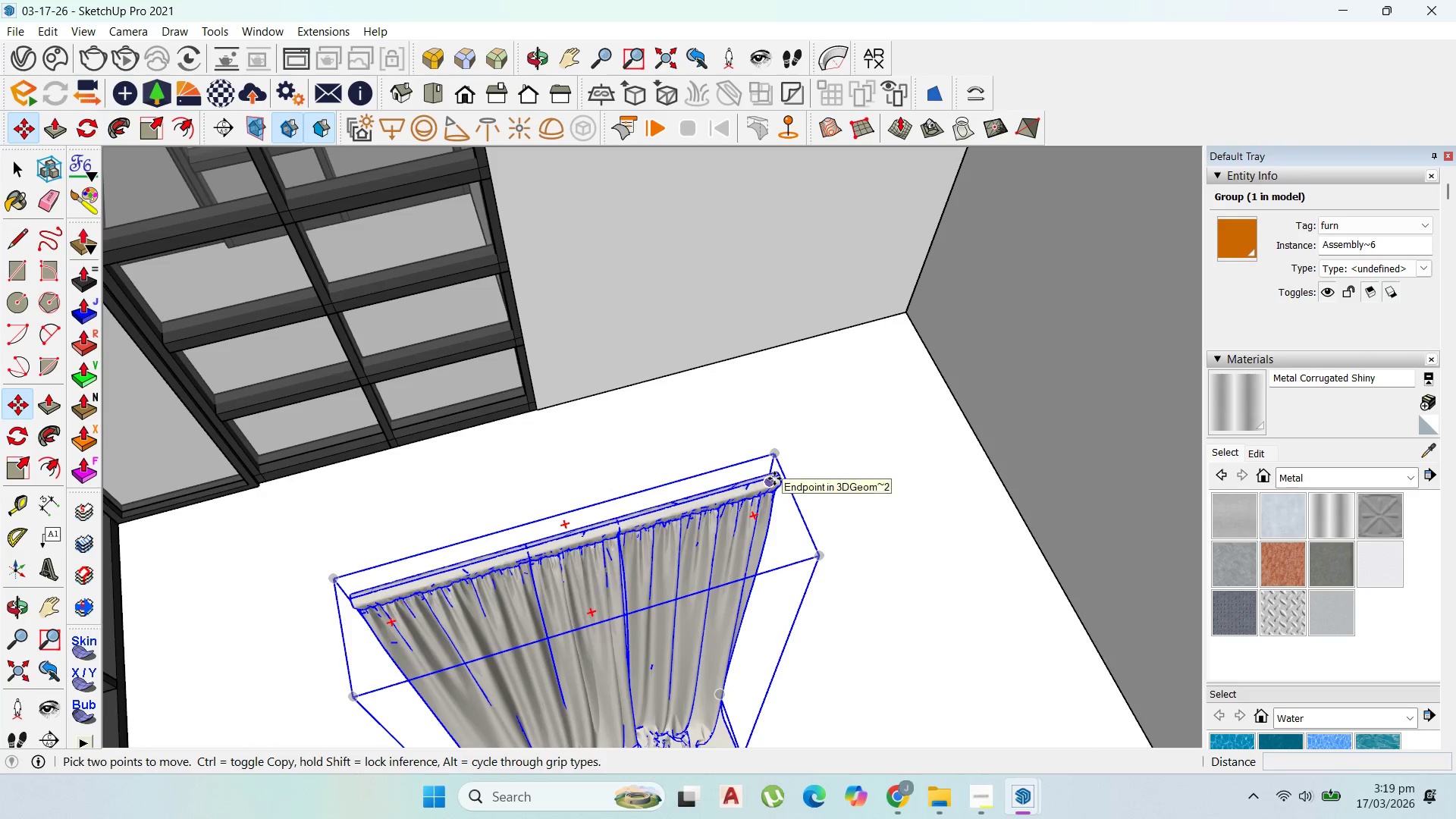 
scroll: coordinate [585, 301], scroll_direction: down, amount: 8.0
 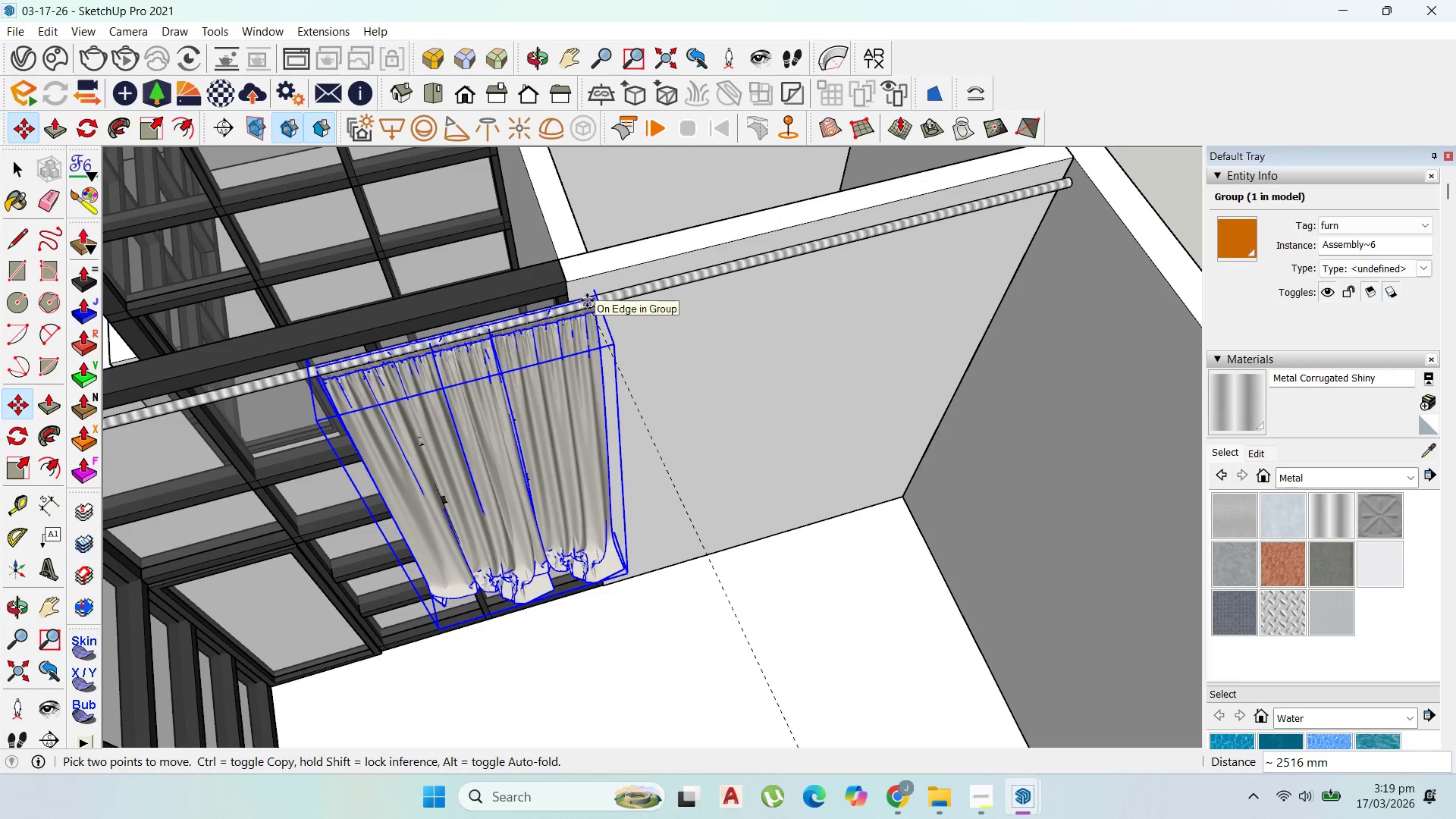 
left_click([587, 300])
 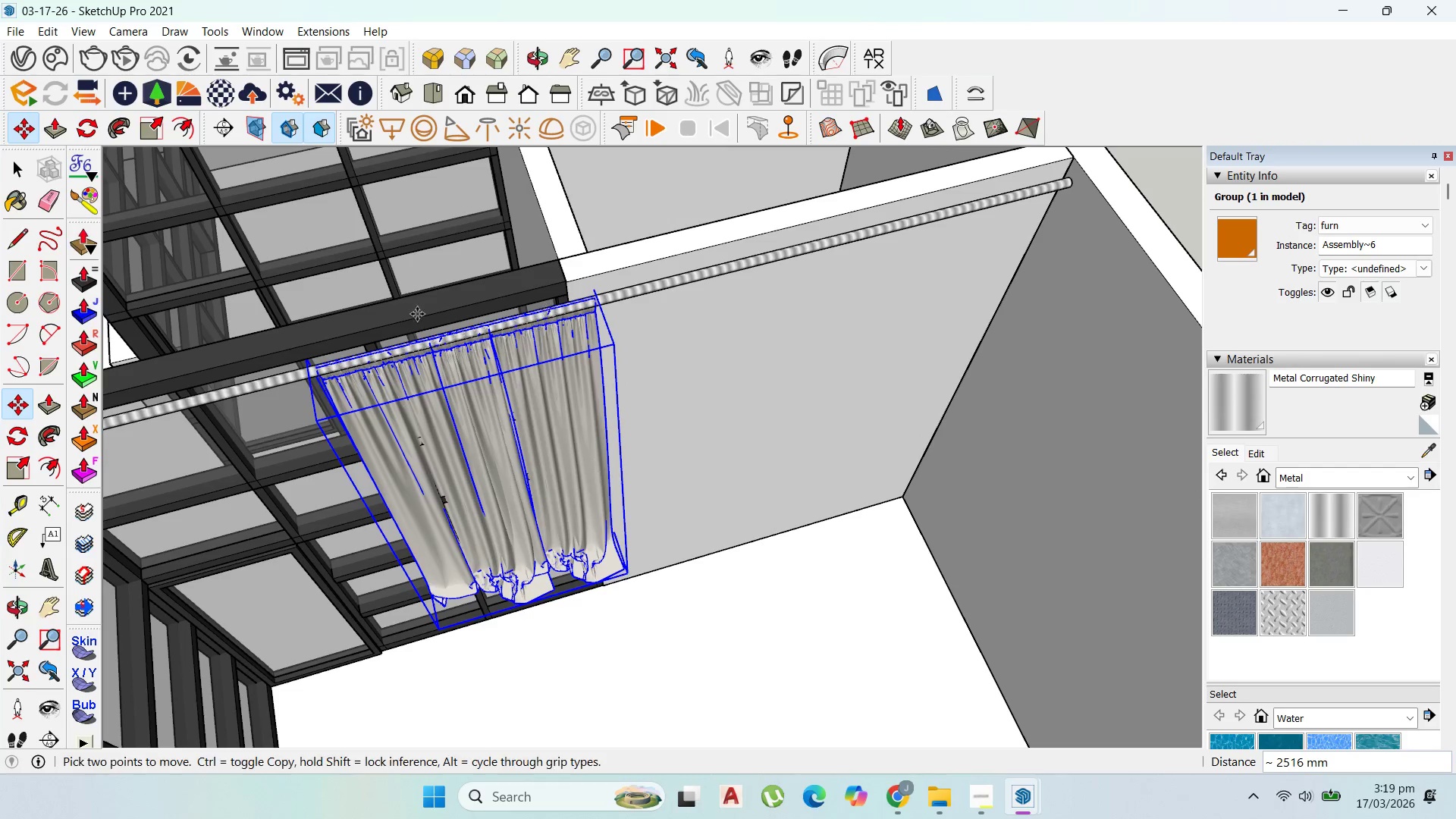 
scroll: coordinate [414, 321], scroll_direction: up, amount: 2.0
 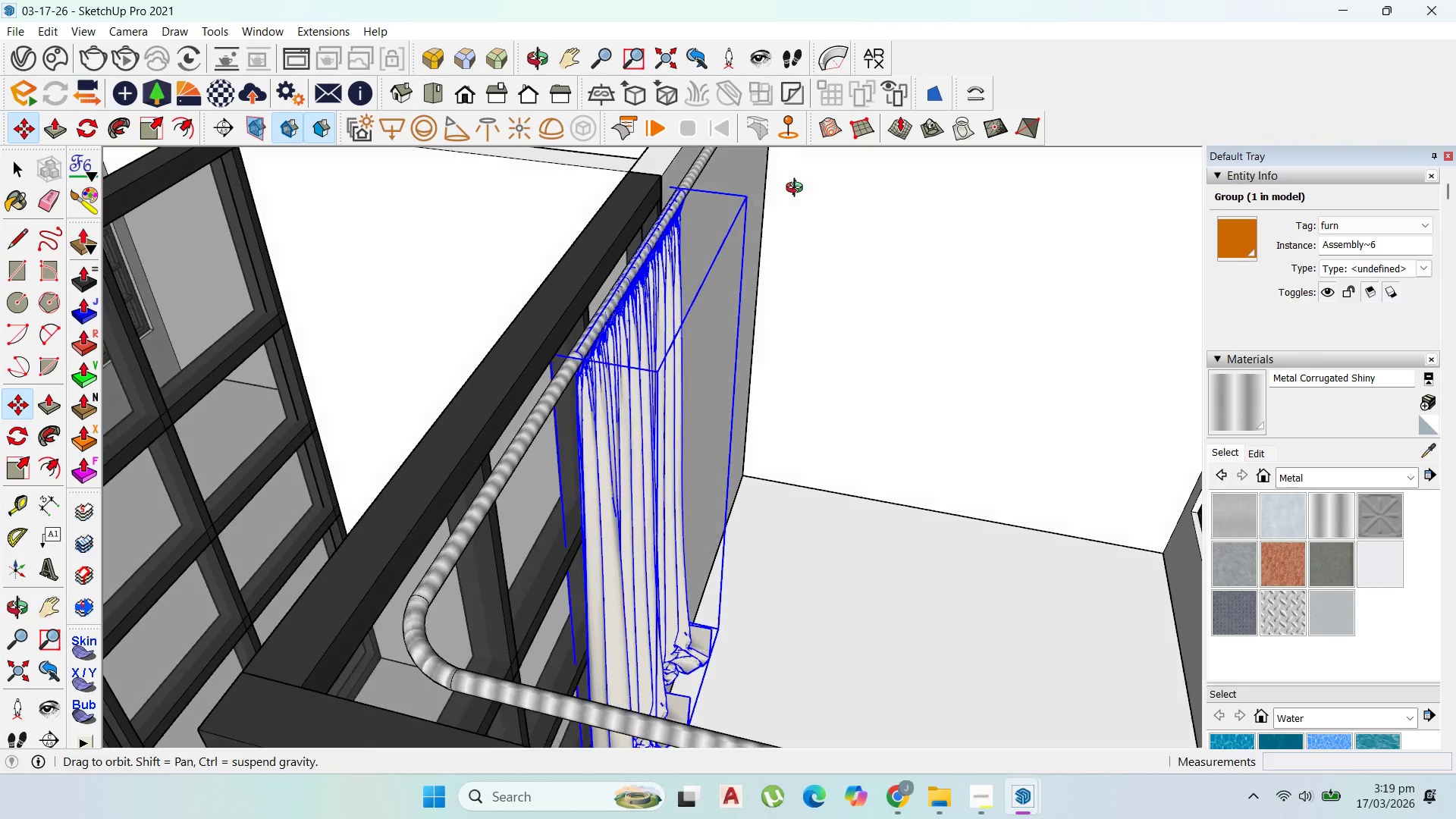 
left_click([598, 356])
 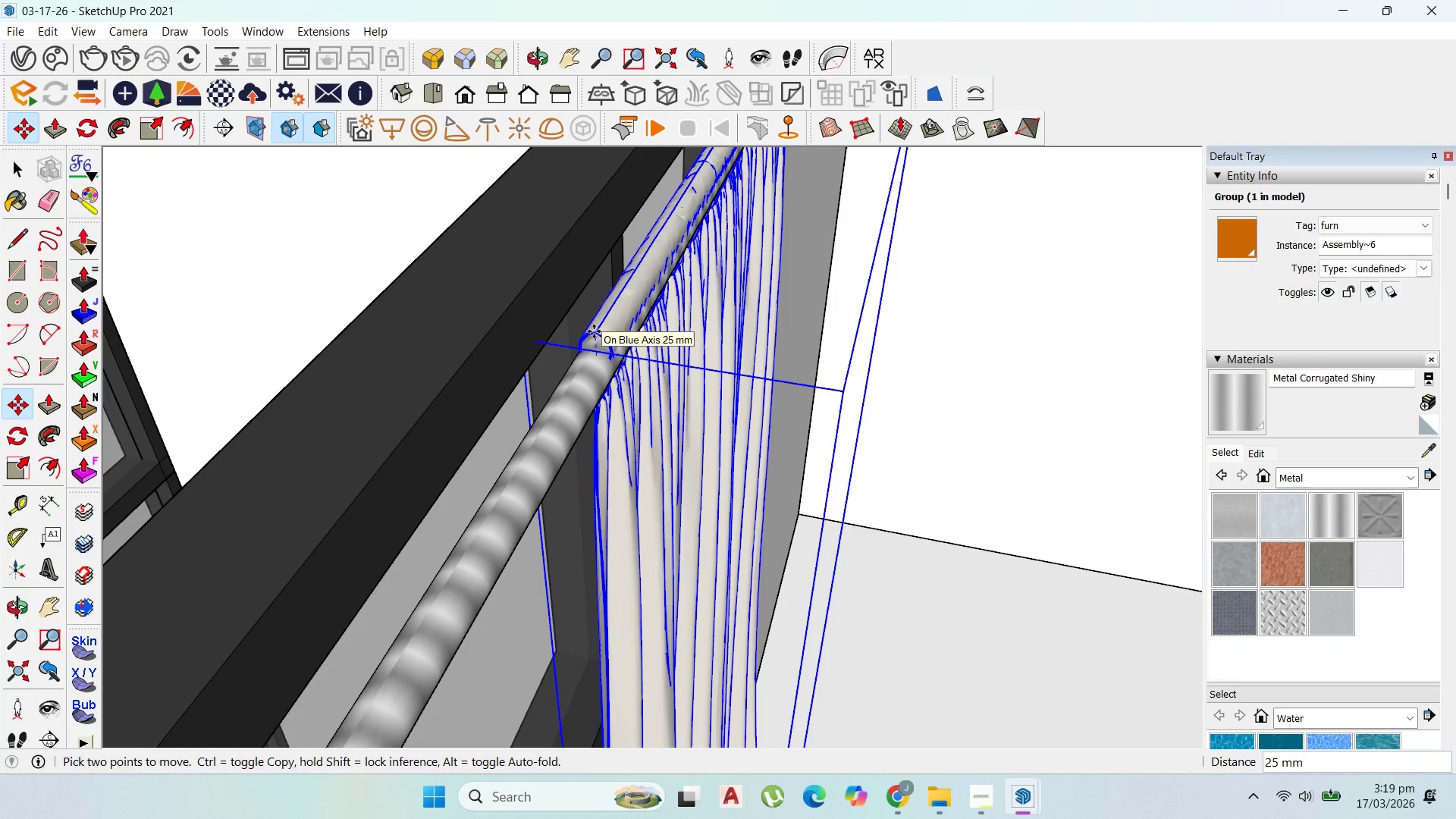 
scroll: coordinate [592, 364], scroll_direction: up, amount: 12.0
 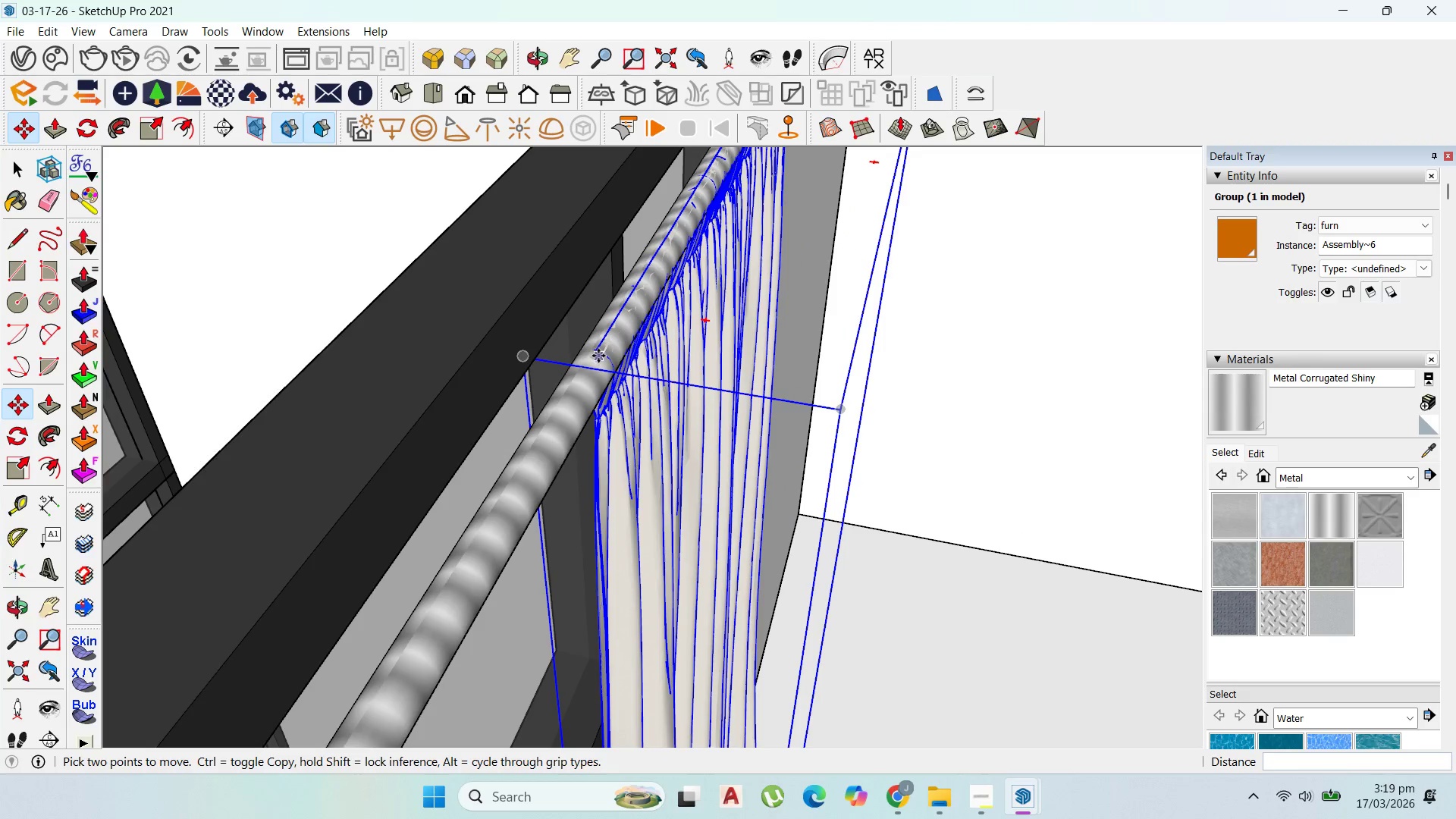 
left_click([594, 331])
 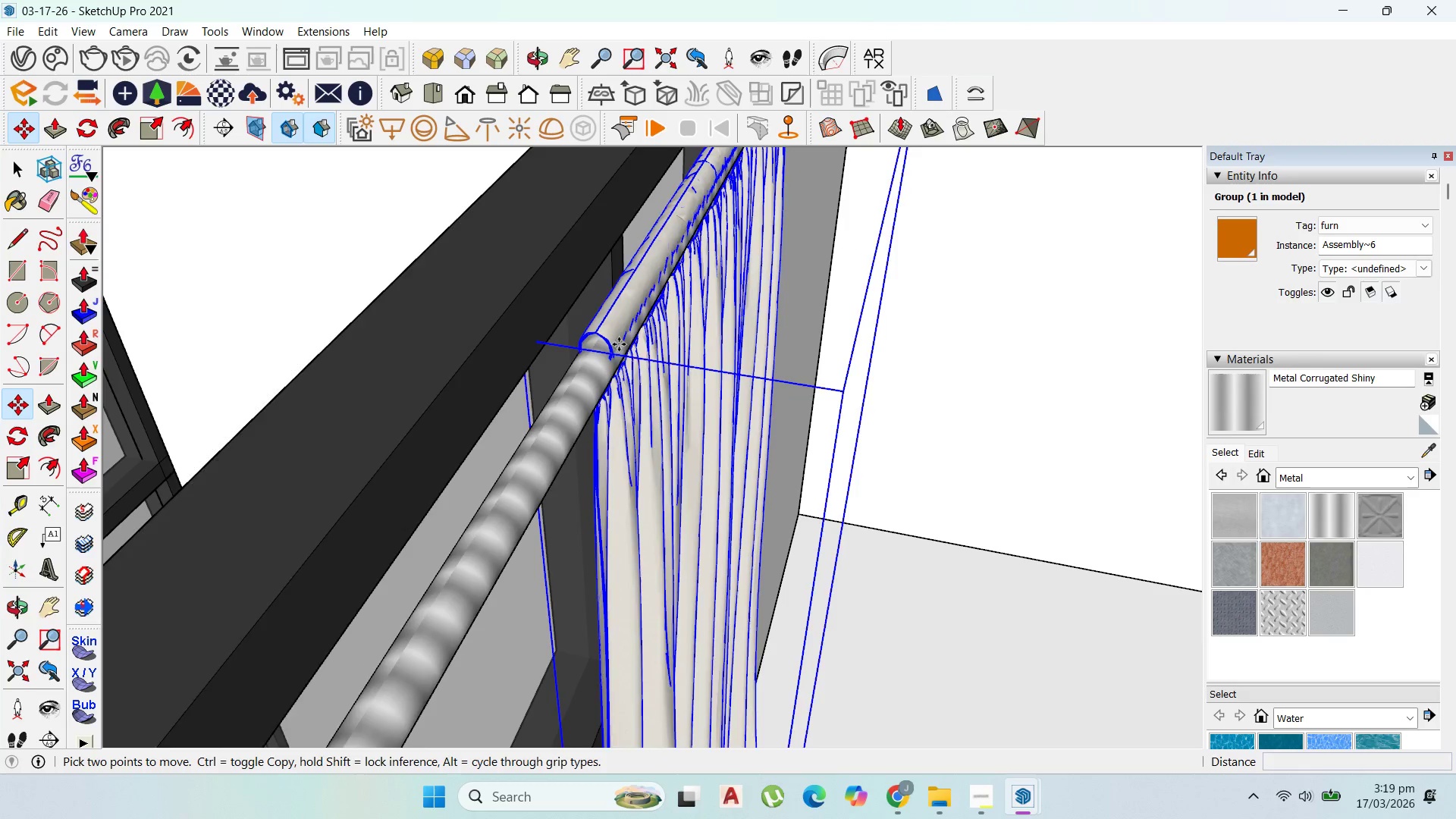 
scroll: coordinate [569, 541], scroll_direction: down, amount: 22.0
 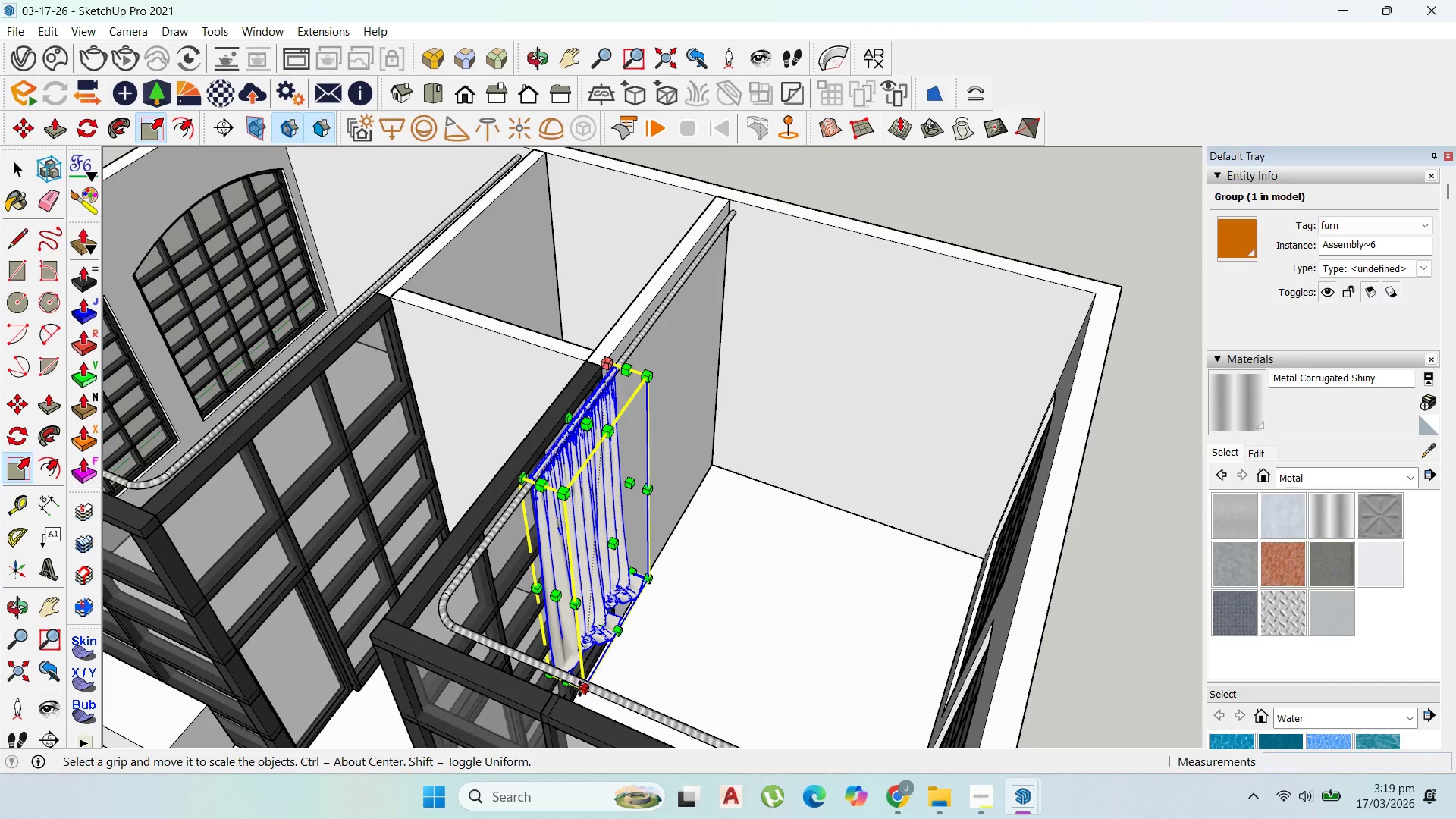 
left_click([582, 689])
 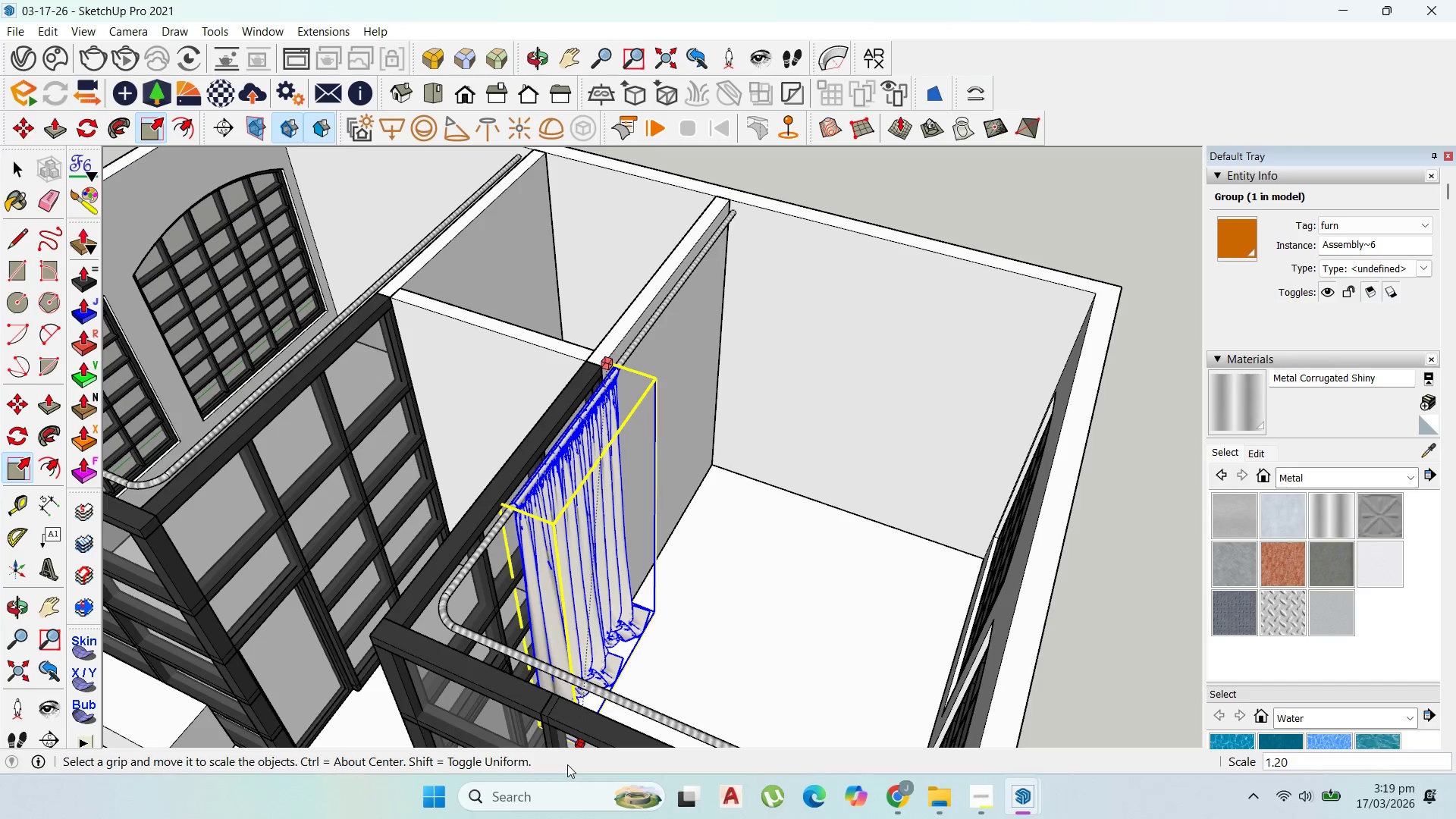 
scroll: coordinate [589, 623], scroll_direction: down, amount: 10.0
 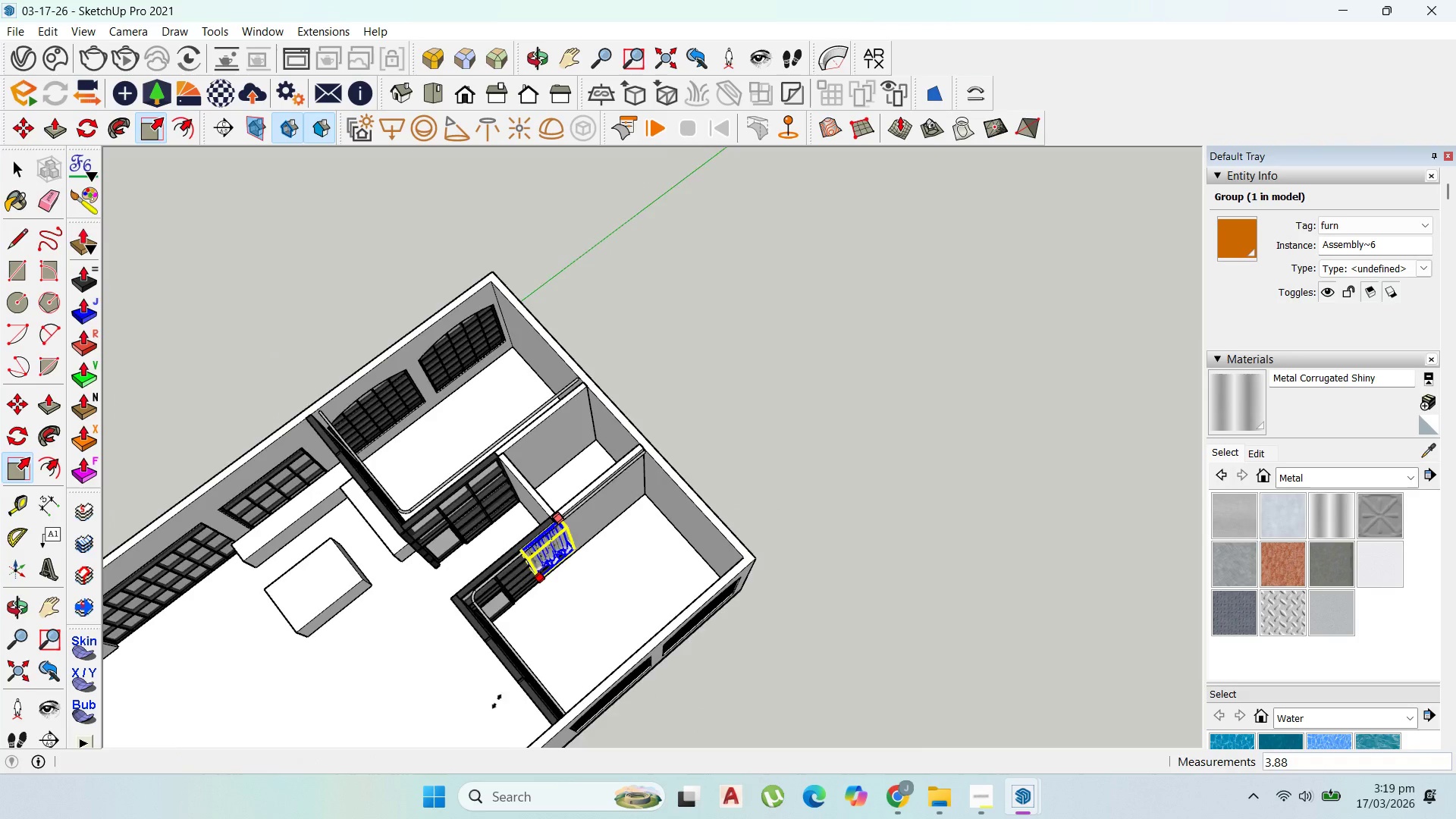 
scroll: coordinate [554, 618], scroll_direction: up, amount: 3.0
 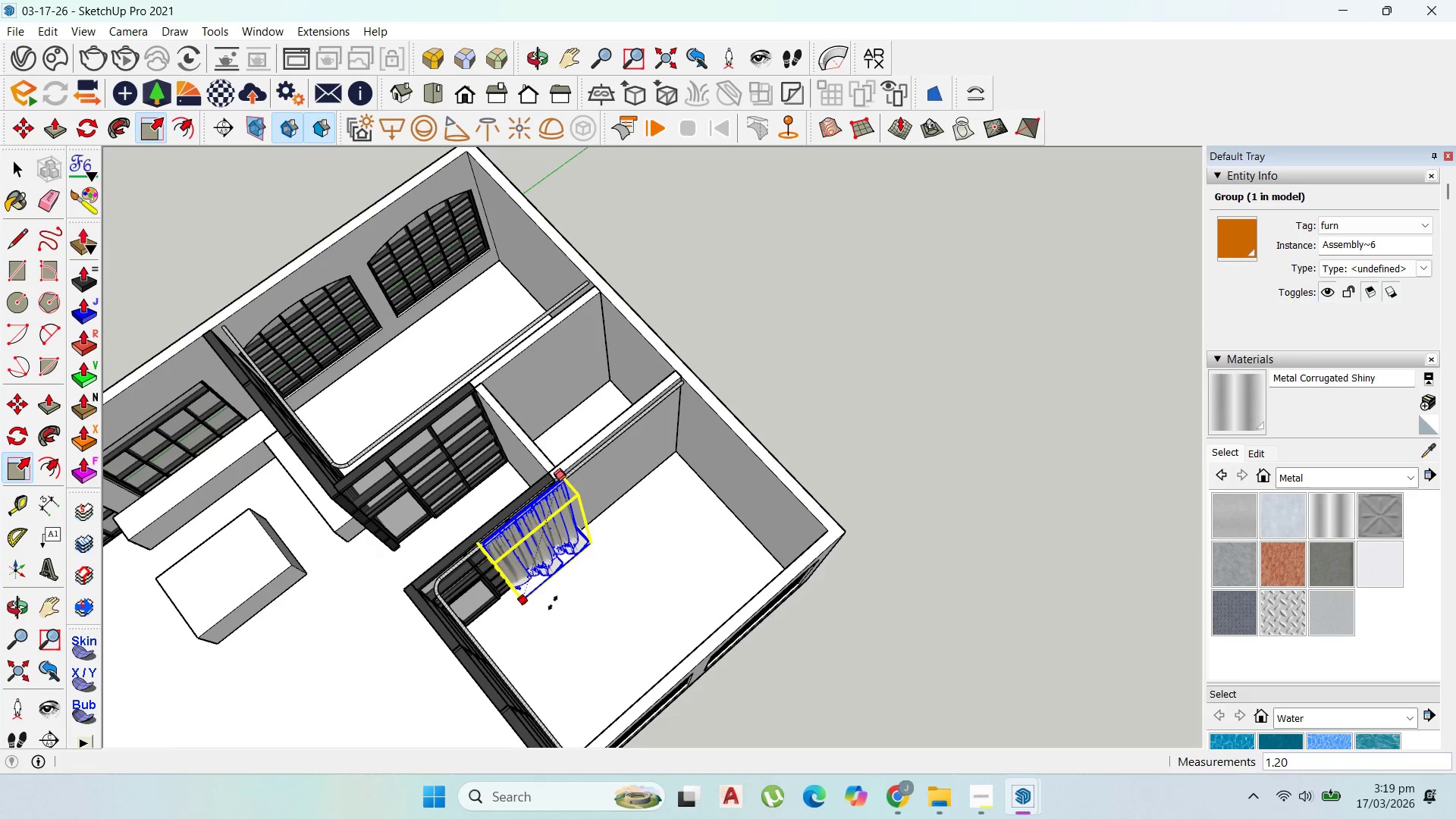 
left_click([557, 598])
 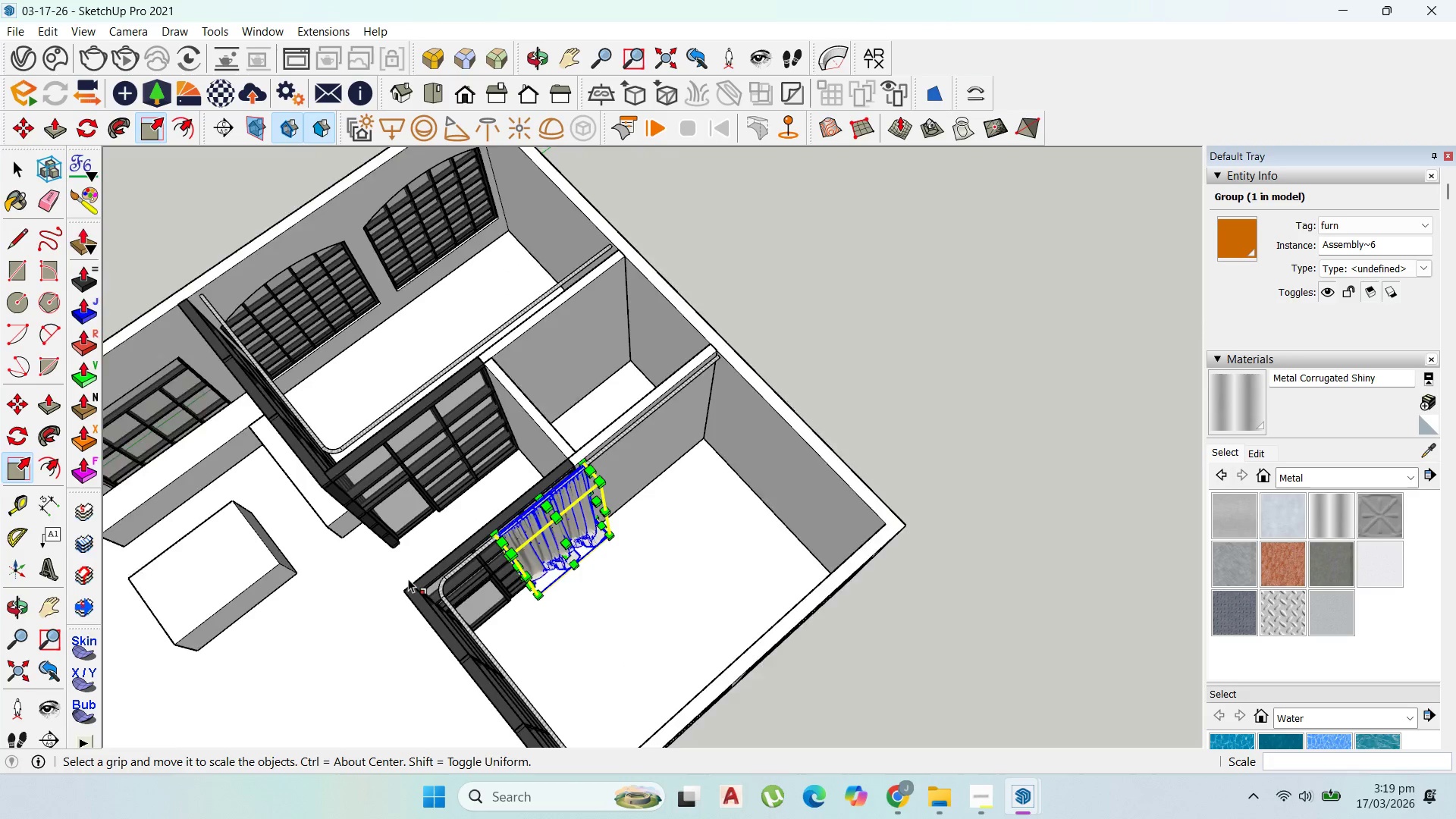 
scroll: coordinate [717, 608], scroll_direction: up, amount: 18.0
 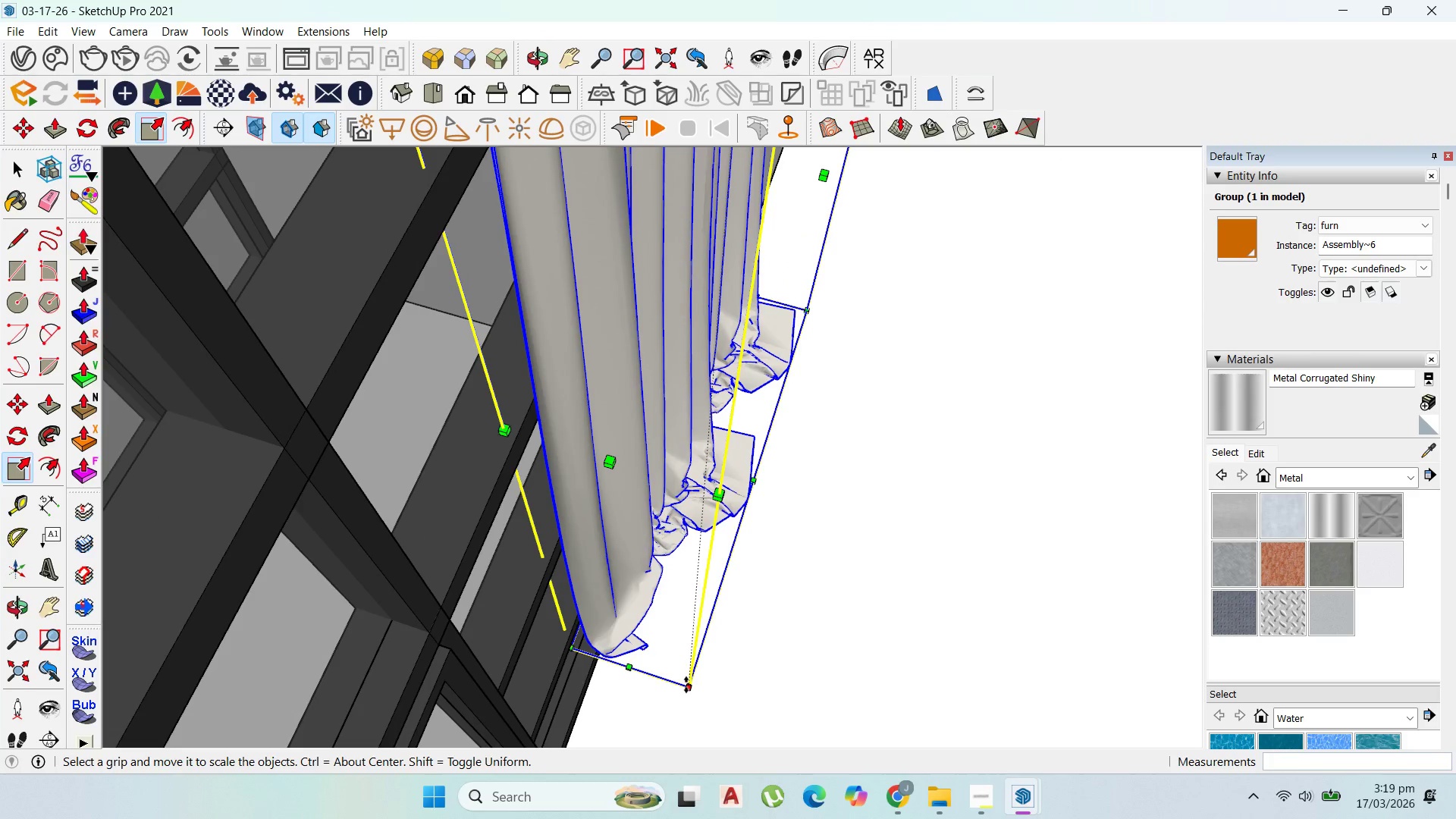 
left_click_drag(start_coordinate=[688, 686], to_coordinate=[701, 726])
 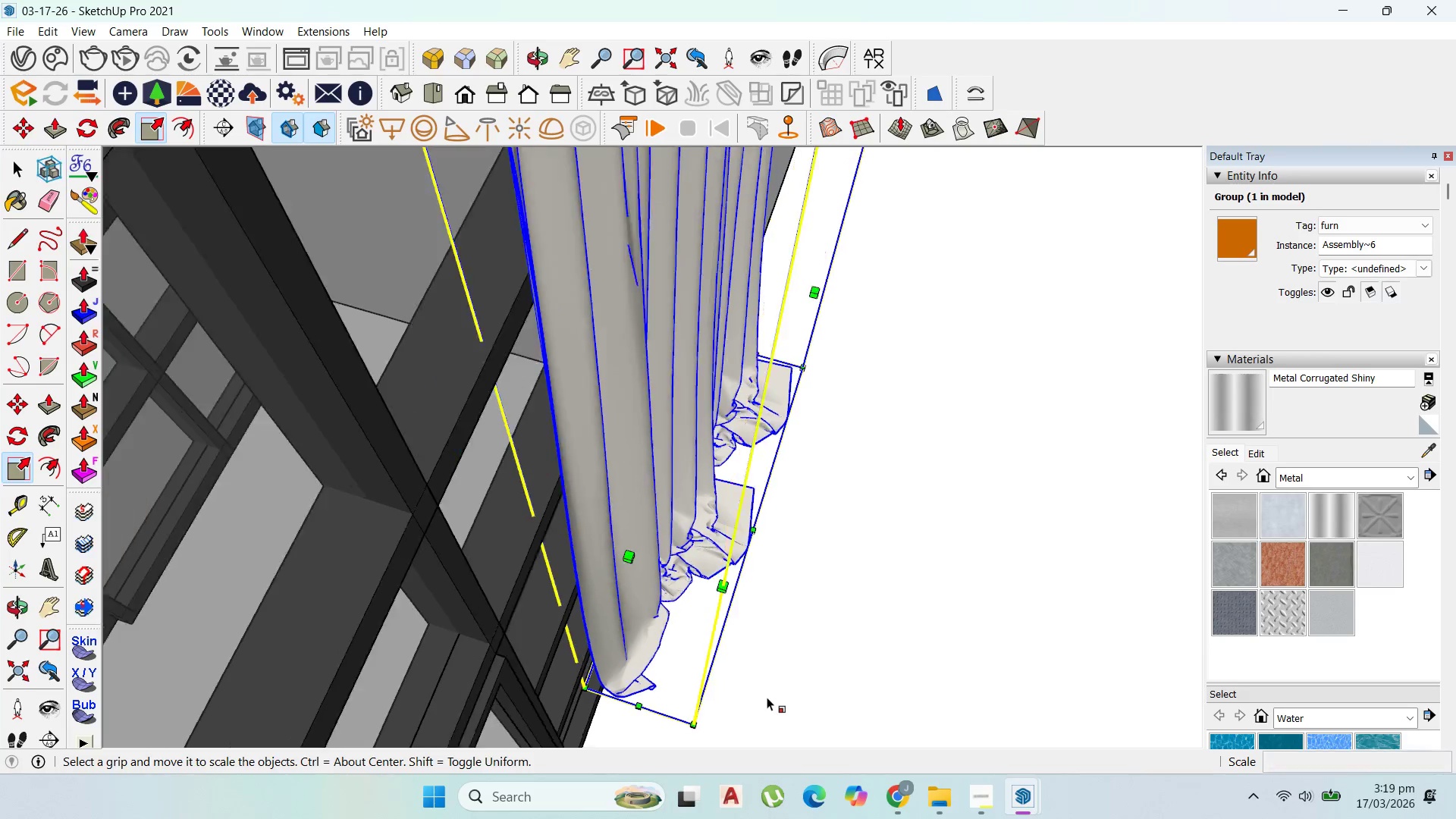 
middle_click([699, 560])
 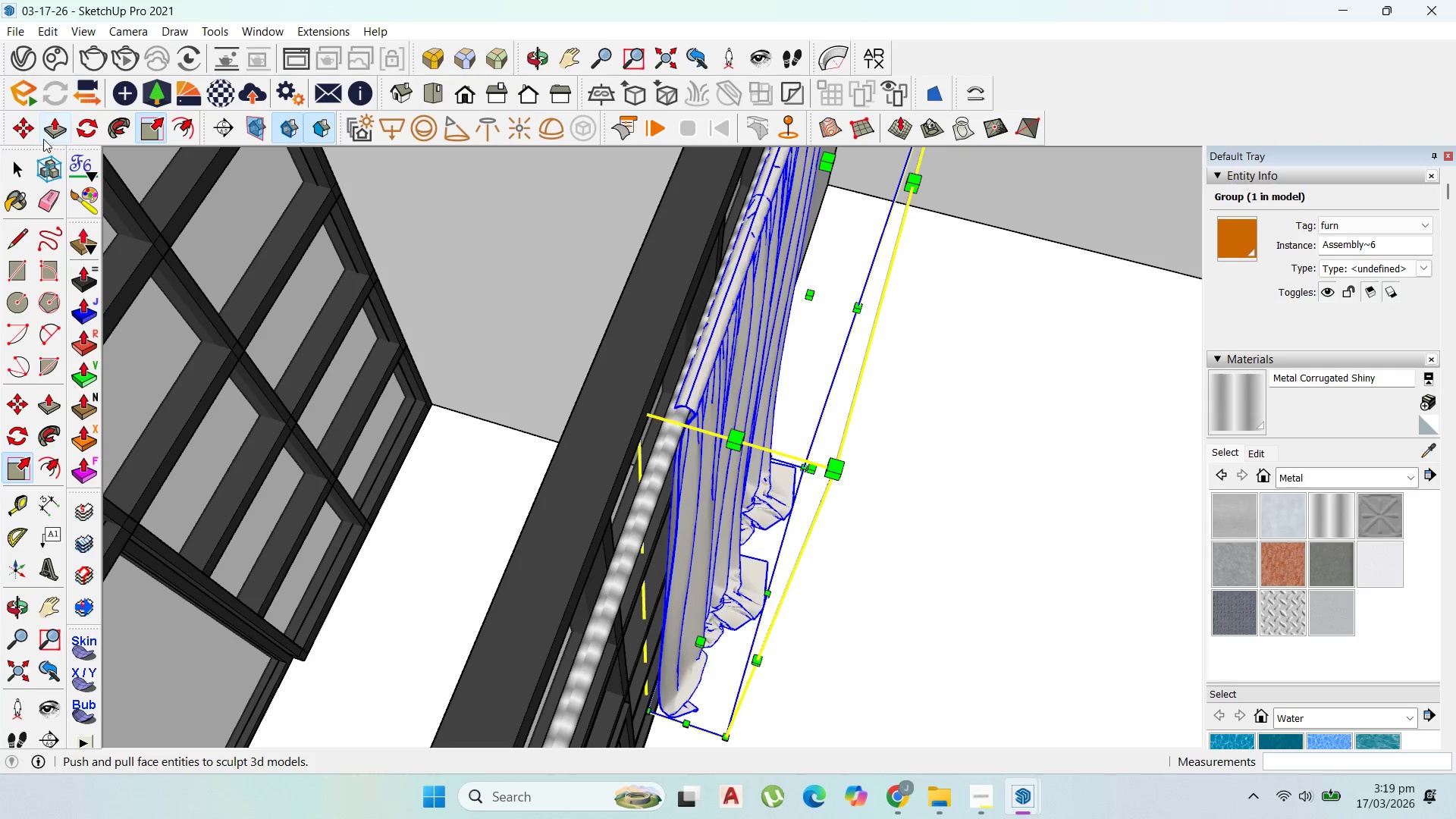 
scroll: coordinate [709, 577], scroll_direction: down, amount: 4.0
 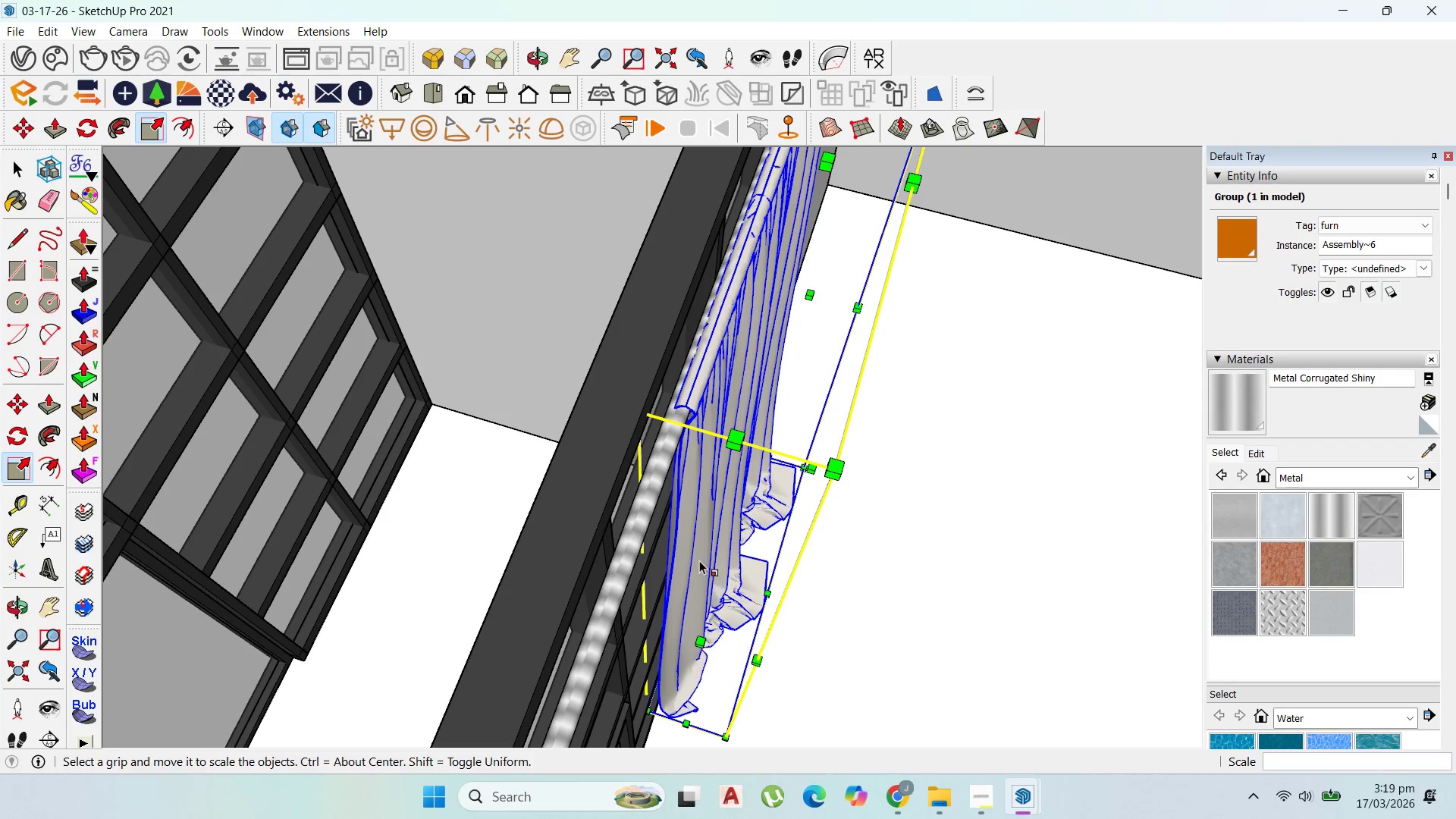 
left_click([33, 133])
 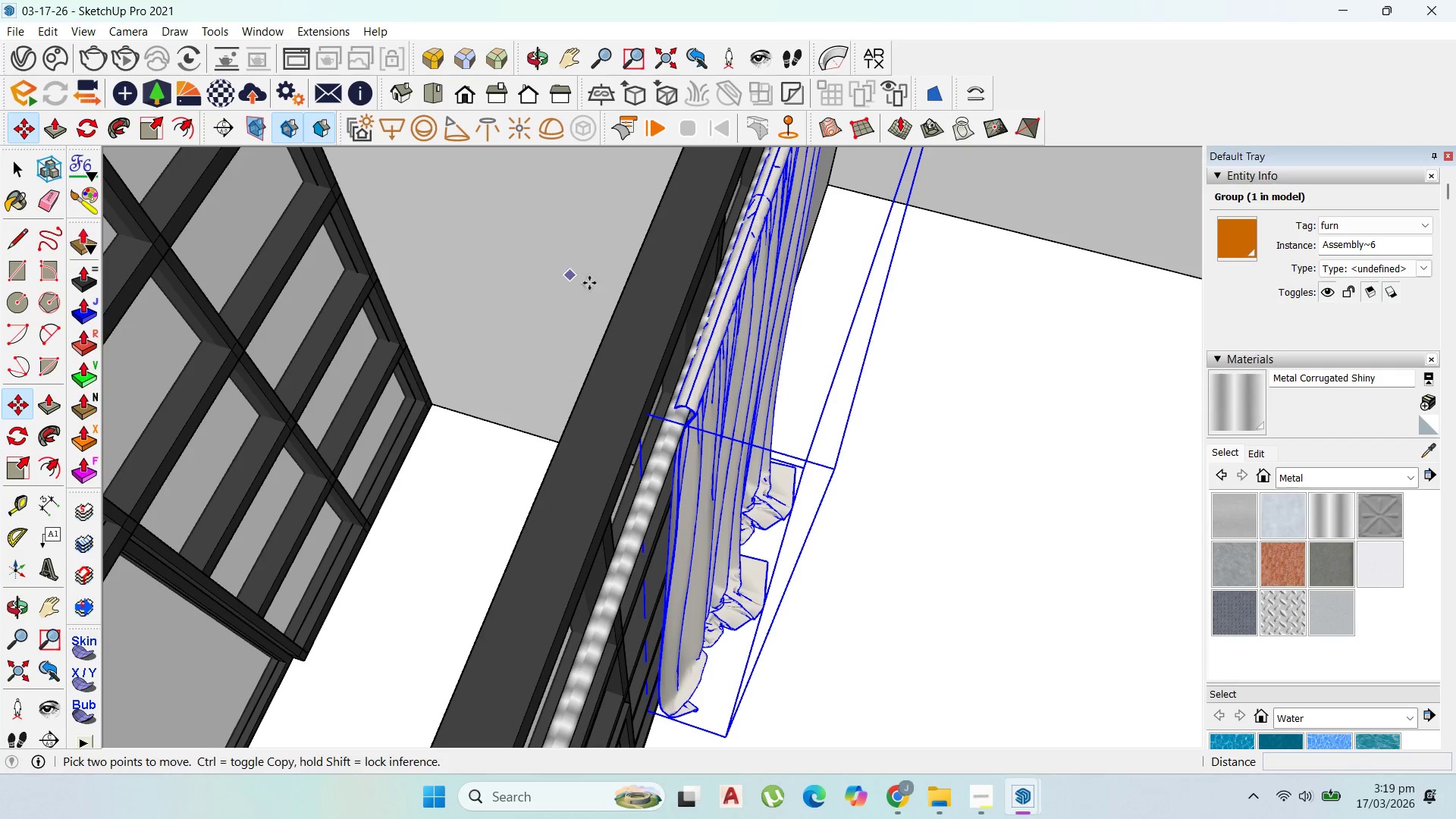 
scroll: coordinate [708, 373], scroll_direction: up, amount: 4.0
 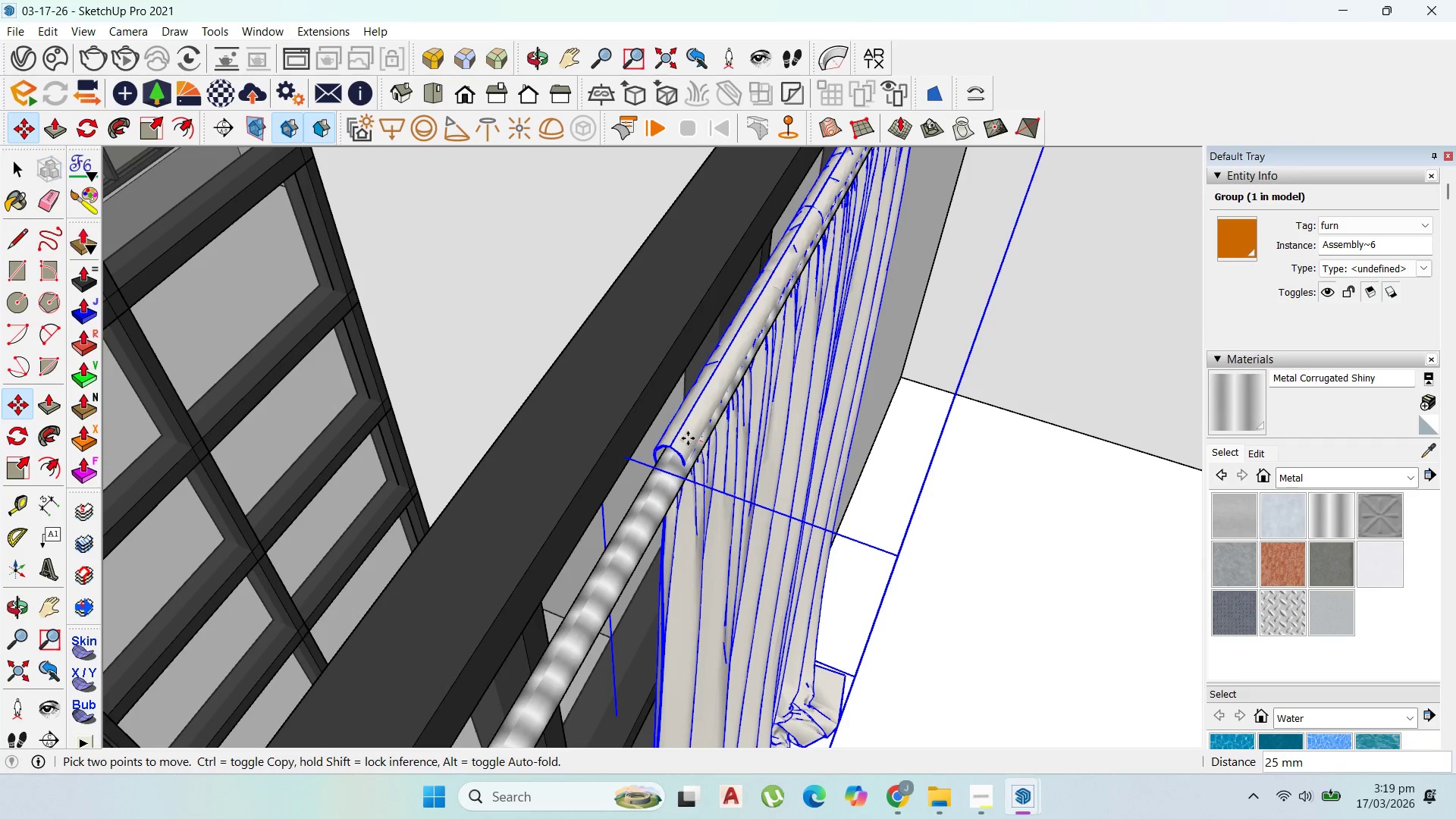 
left_click([689, 442])
 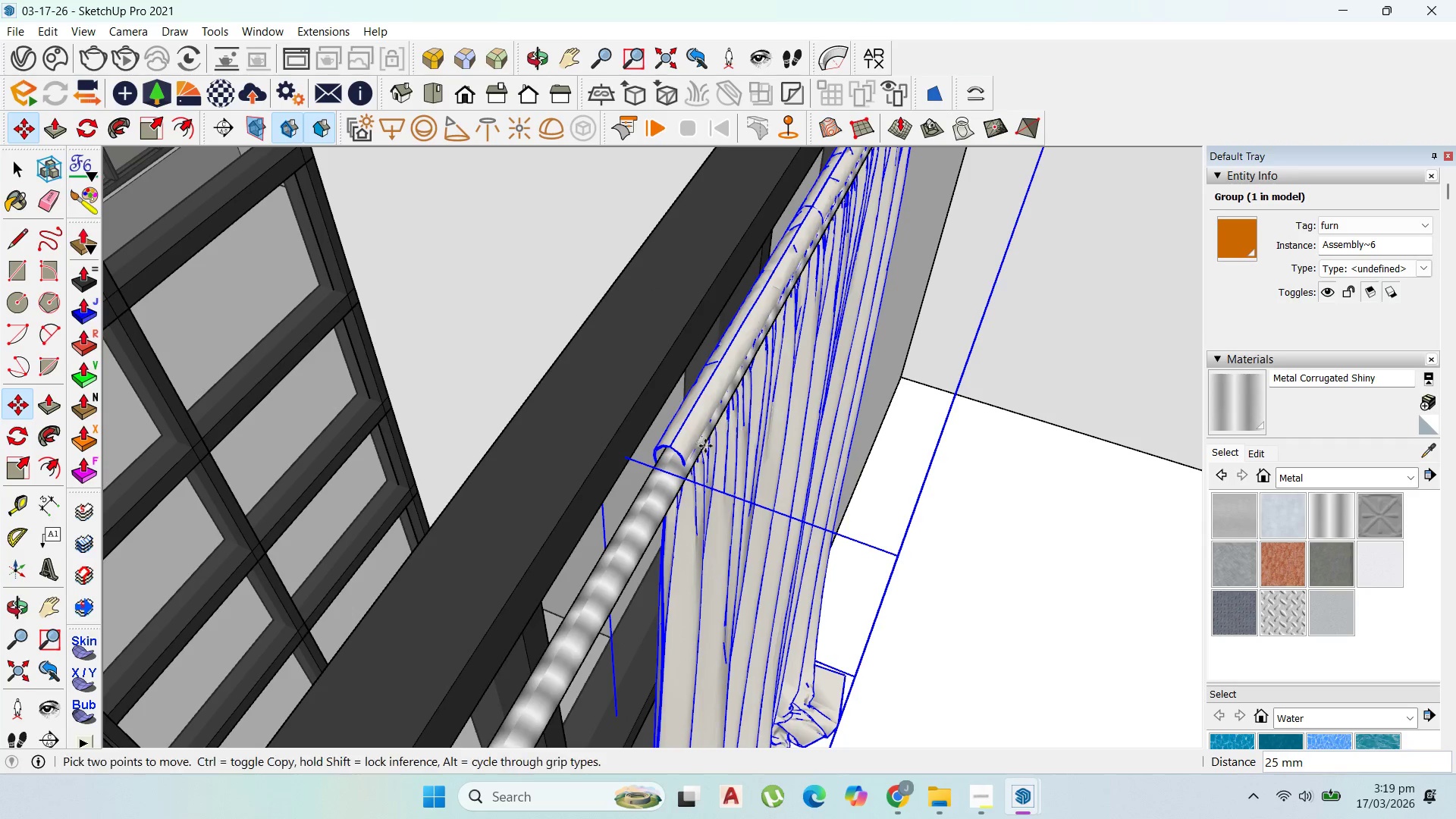 
scroll: coordinate [901, 433], scroll_direction: down, amount: 9.0
 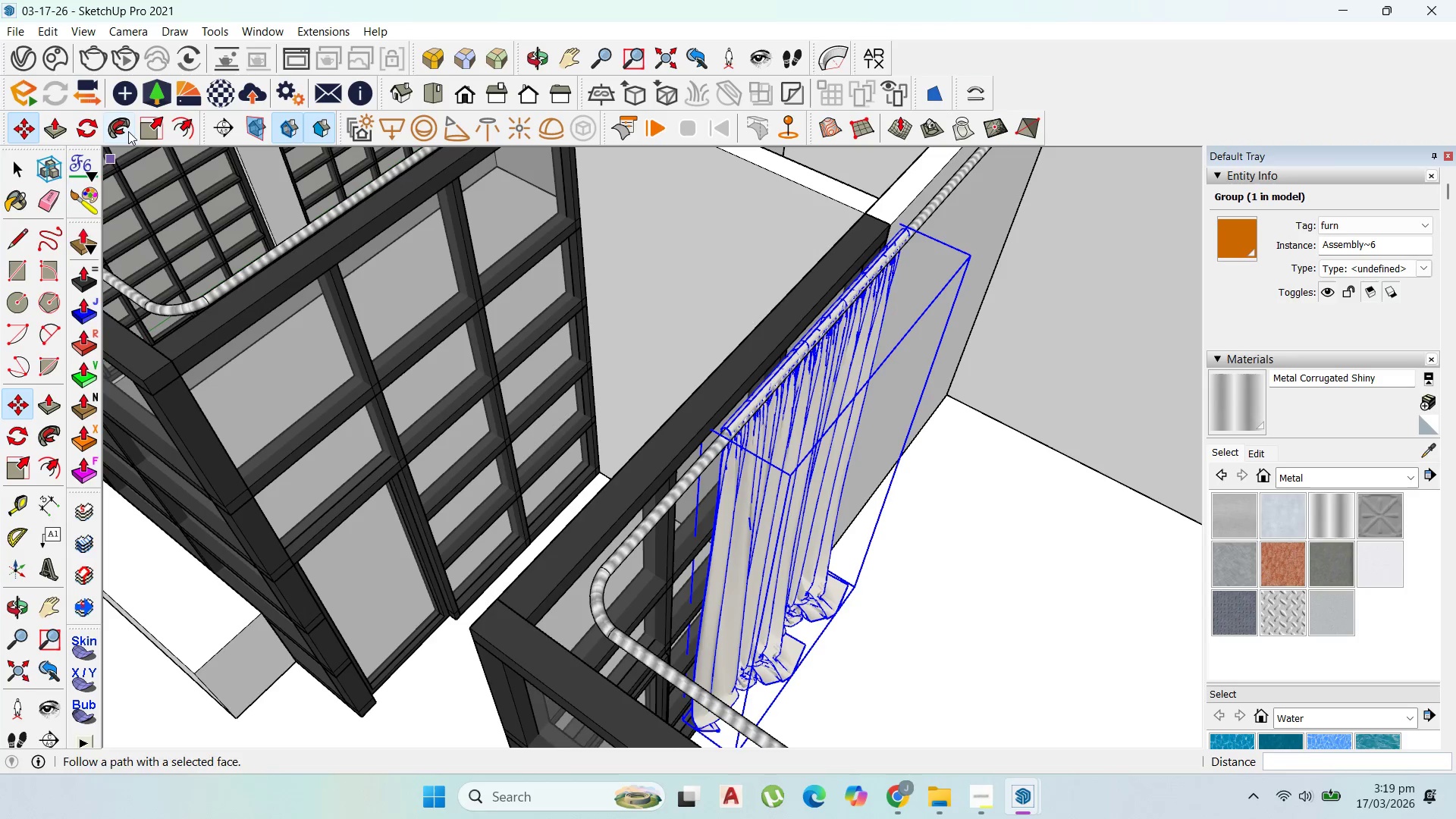 
left_click_drag(start_coordinate=[145, 130], to_coordinate=[155, 130])
 